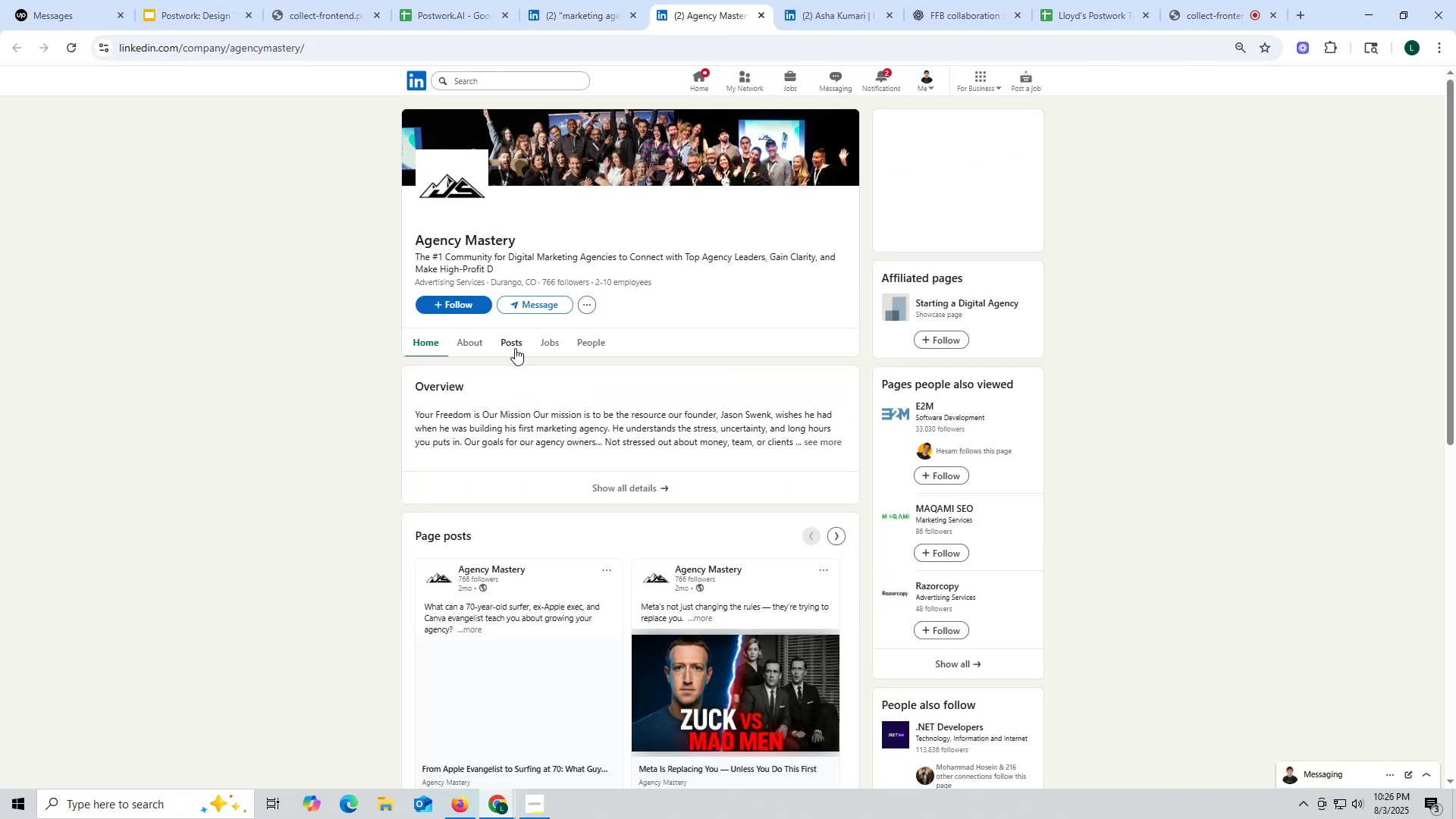 
left_click([513, 345])
 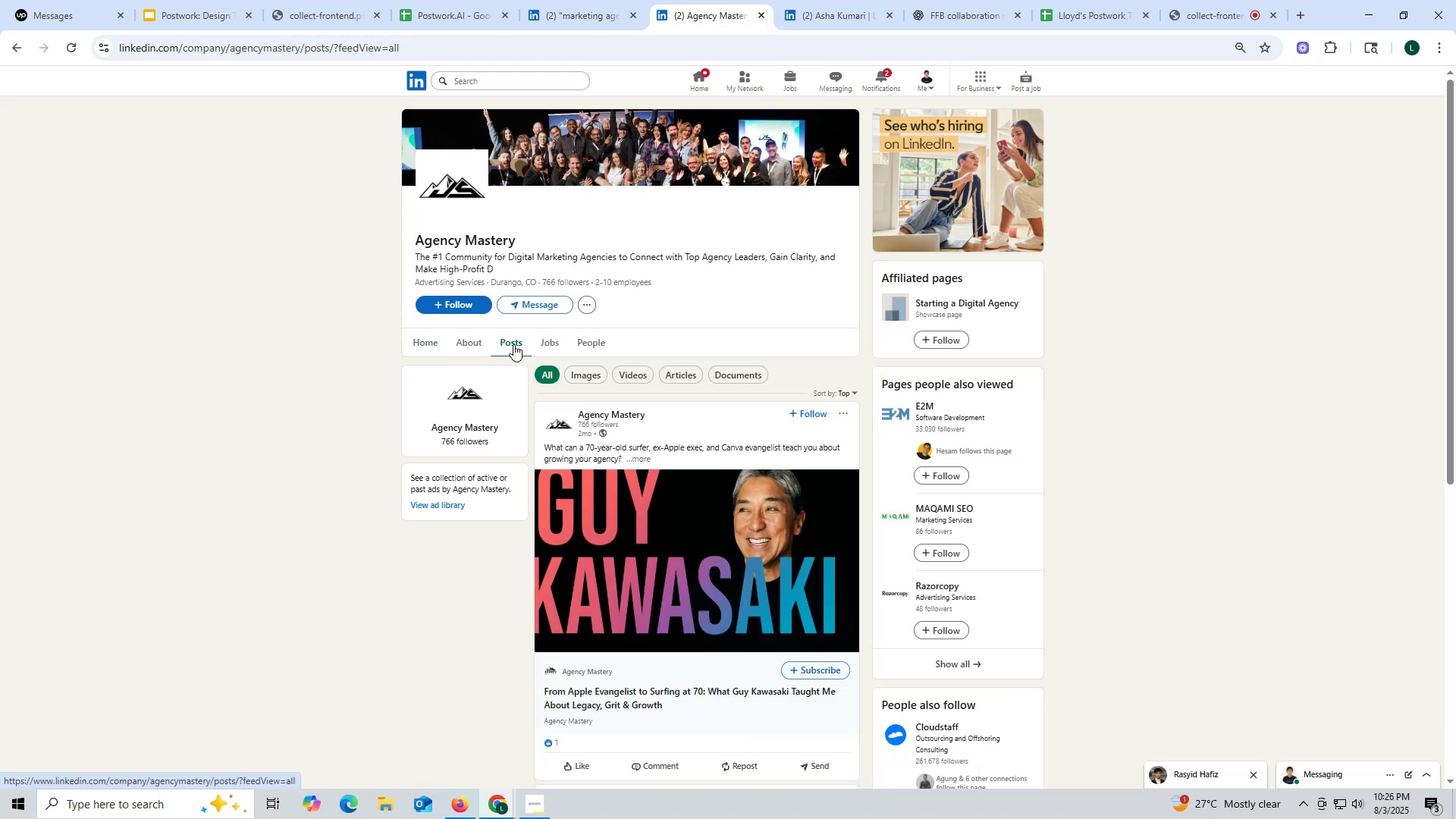 
wait(7.05)
 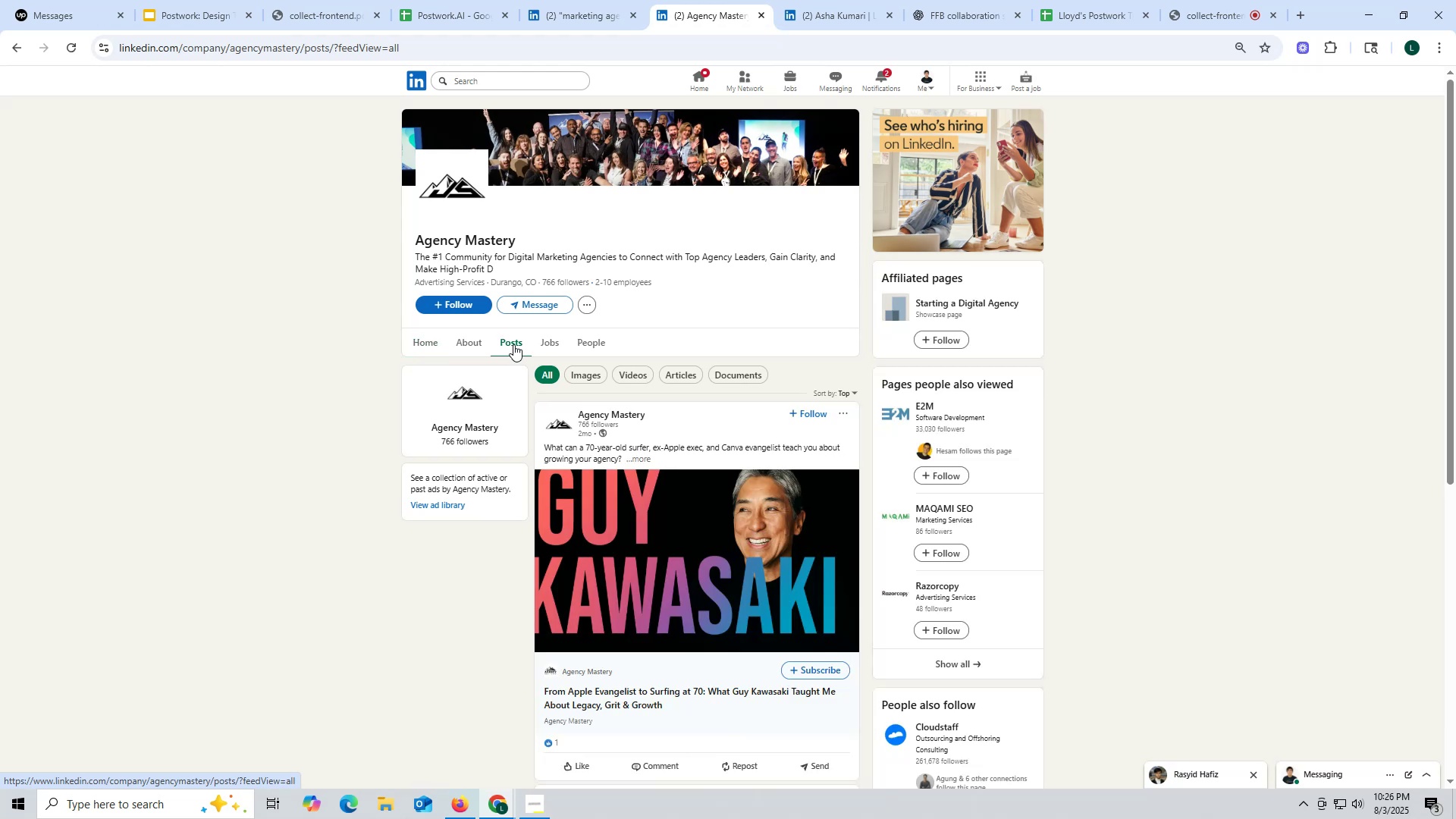 
left_click([464, 340])
 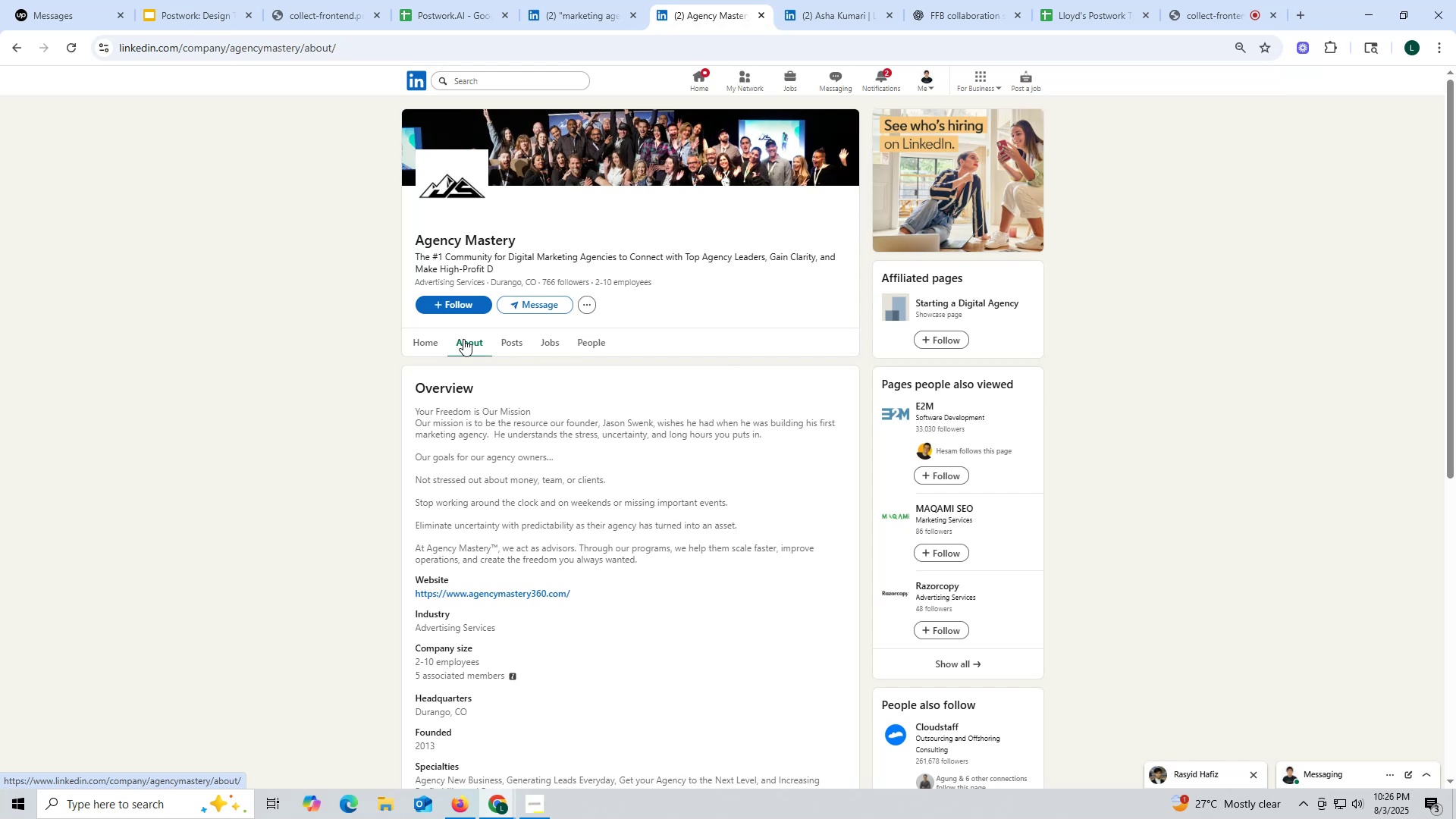 
wait(7.84)
 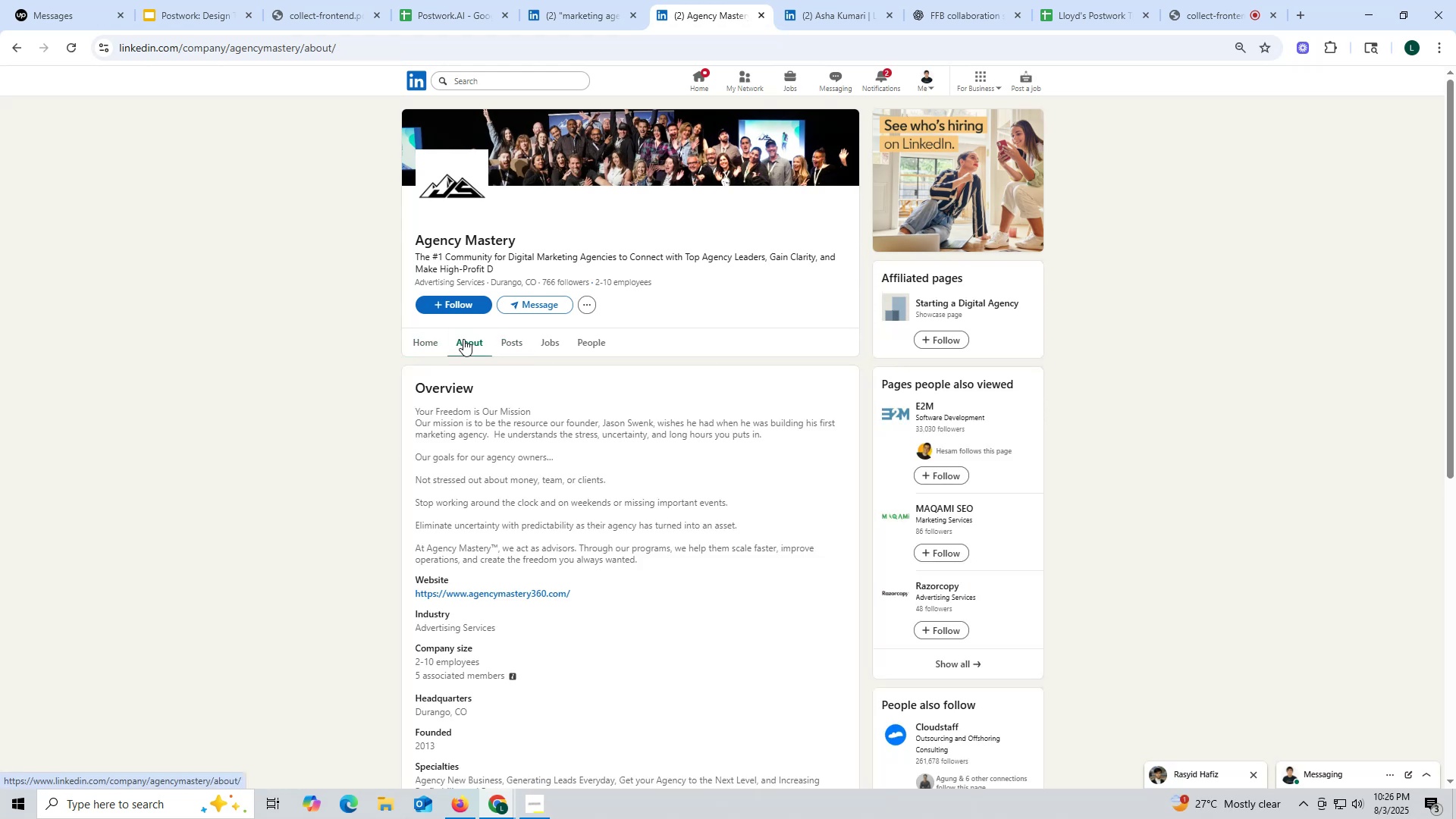 
scroll: coordinate [455, 508], scroll_direction: down, amount: 2.0
 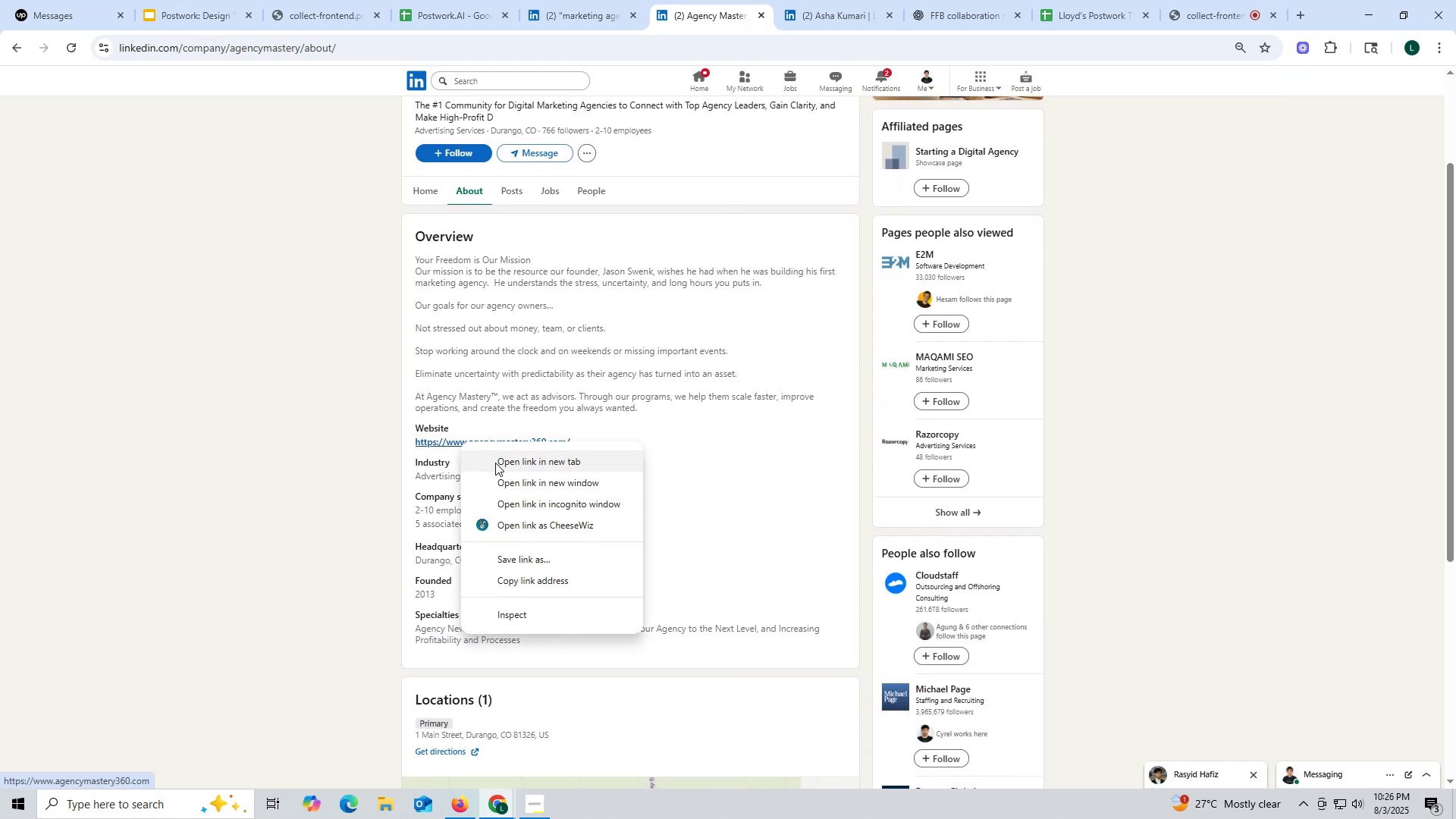 
left_click_drag(start_coordinate=[403, 443], to_coordinate=[585, 443])
 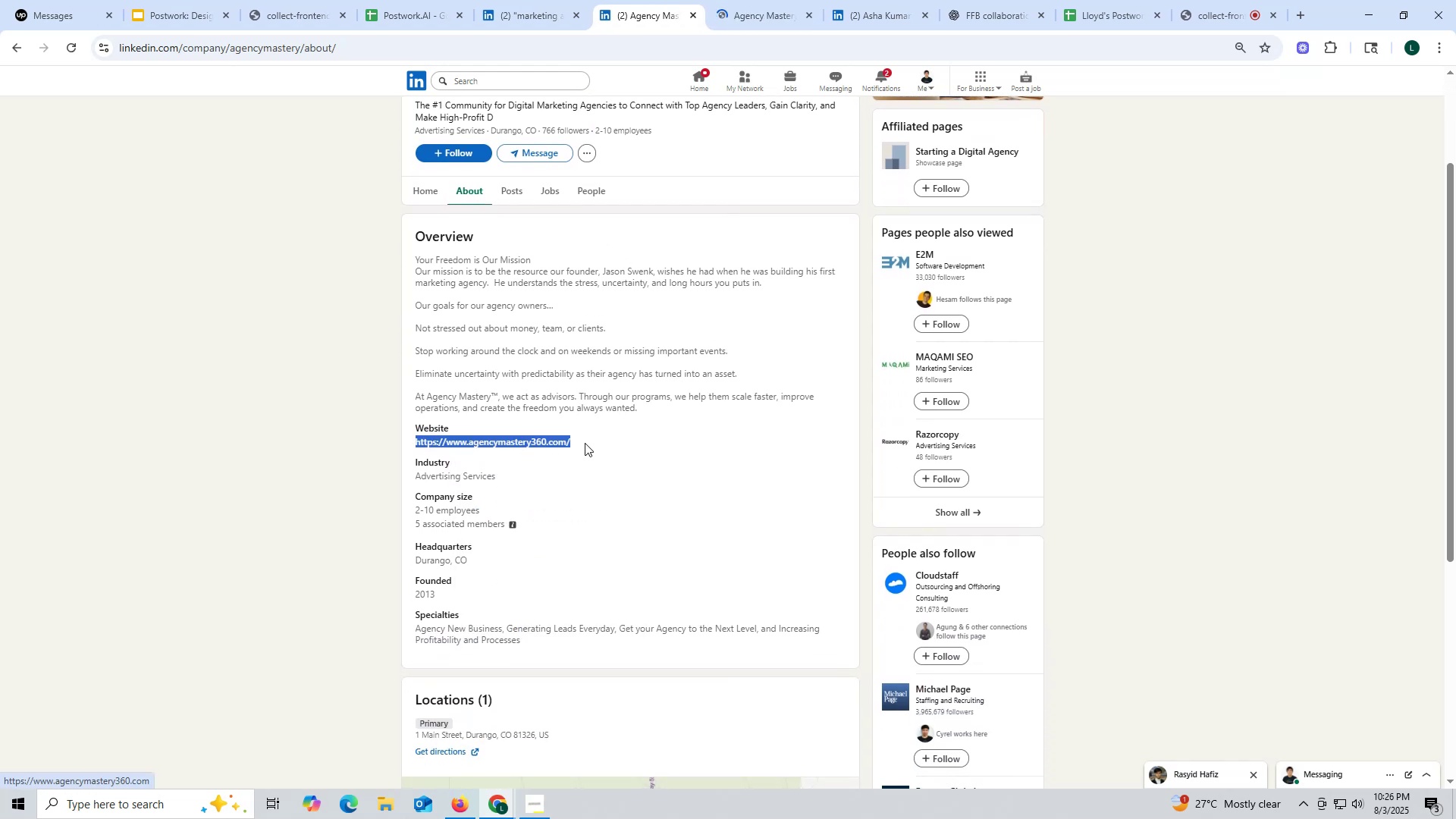 
key(Control+ControlLeft)
 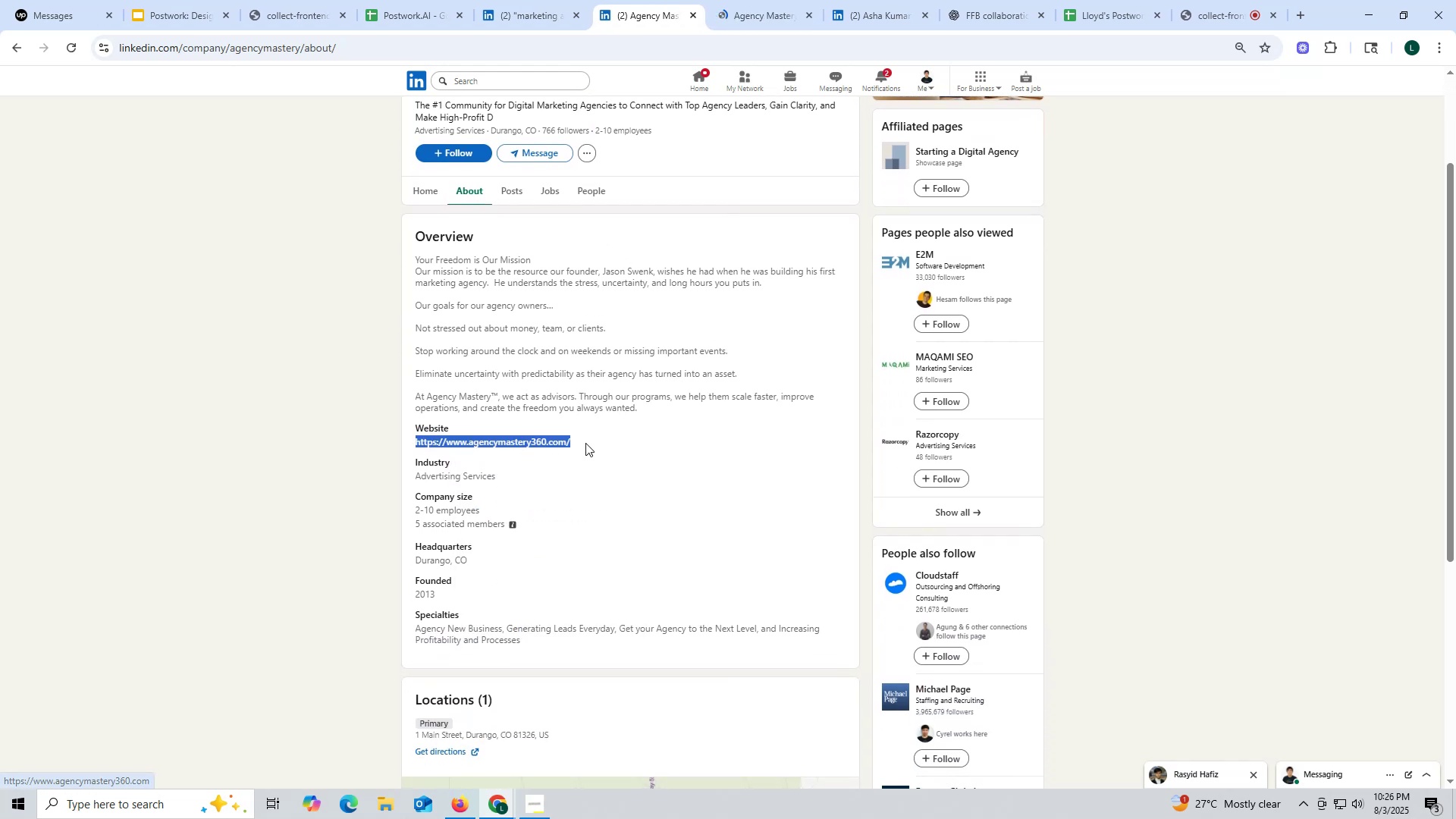 
key(Control+C)
 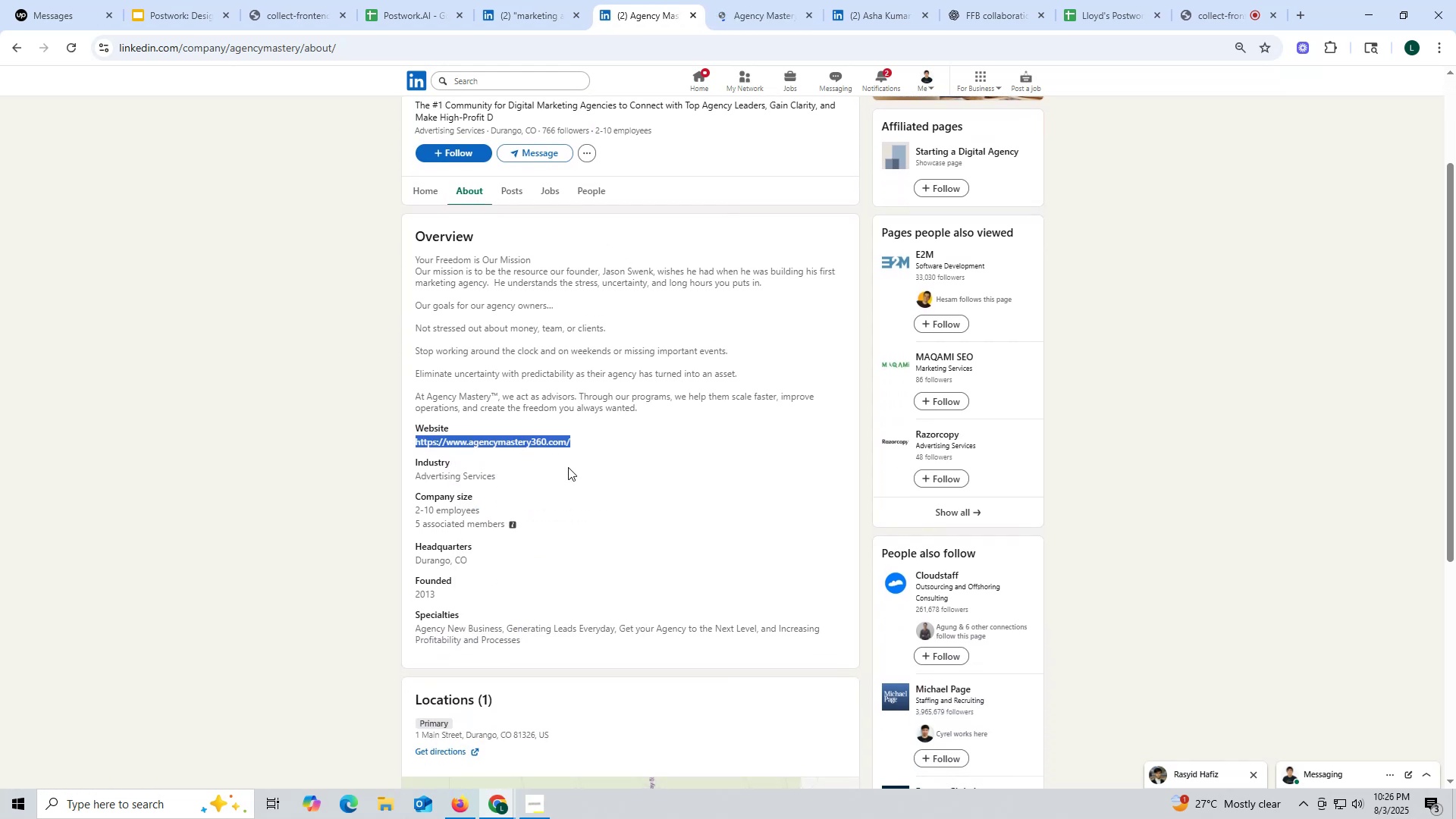 
key(Control+ControlLeft)
 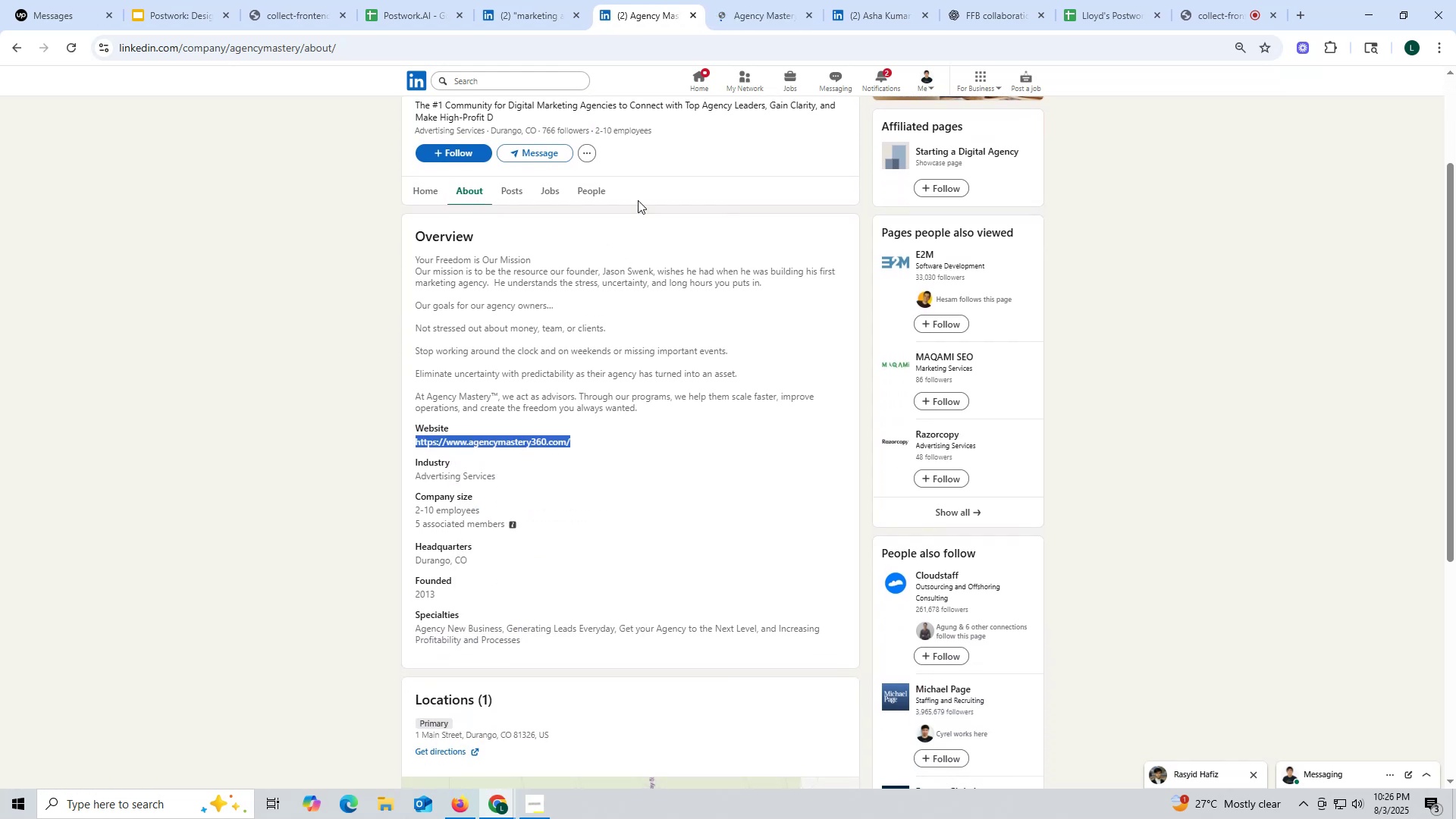 
key(Control+C)
 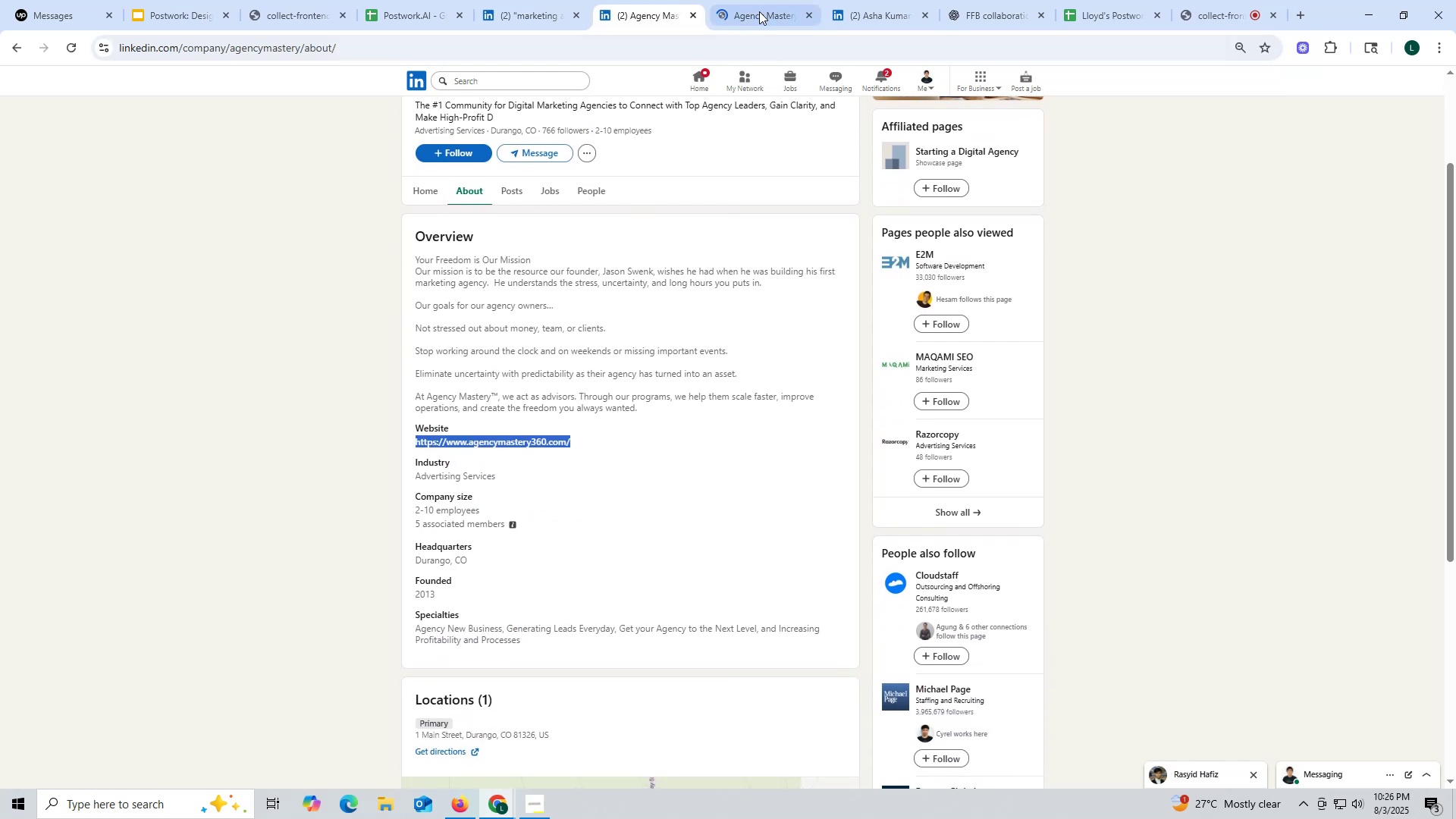 
left_click([759, 11])
 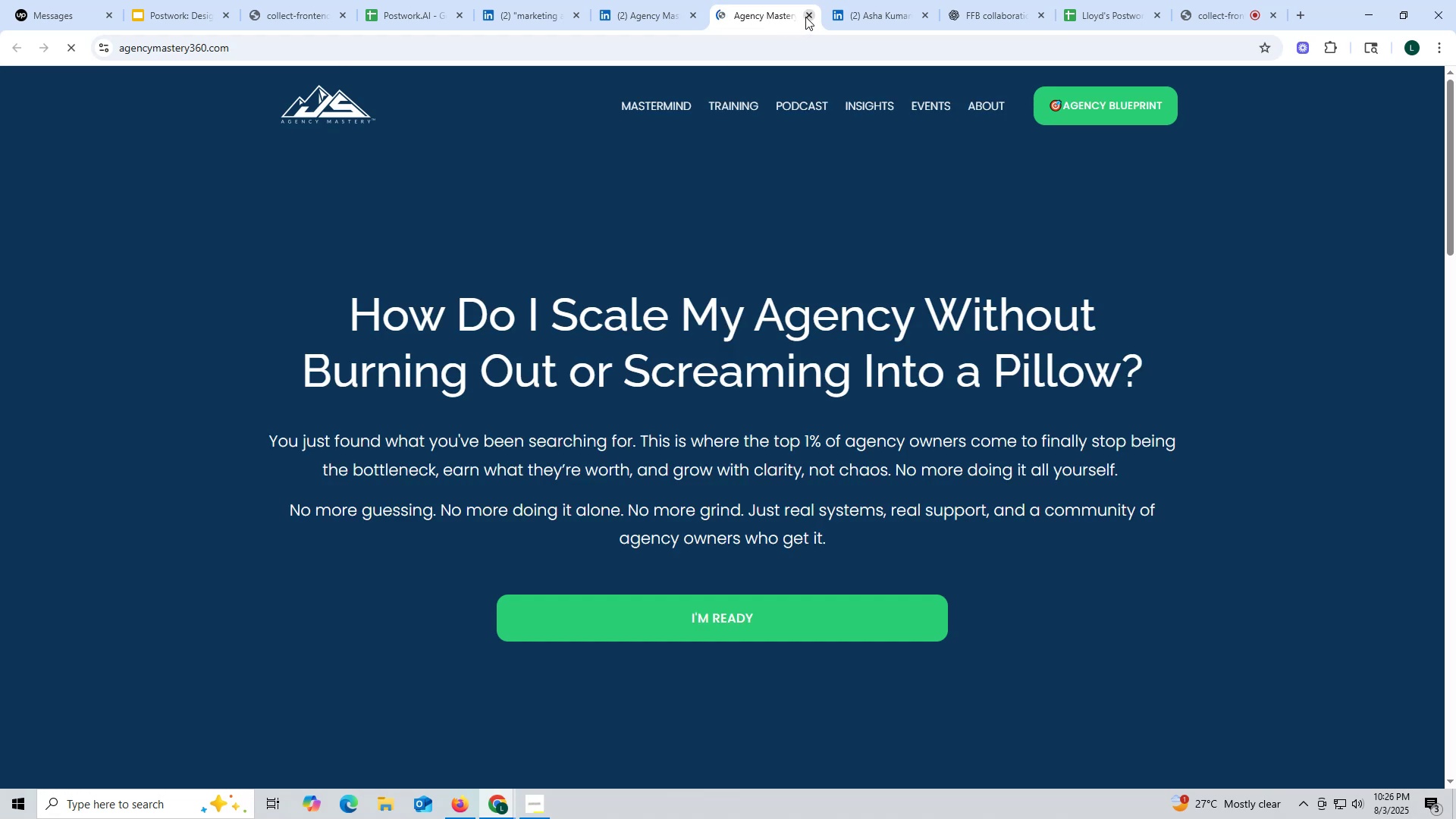 
left_click([805, 16])
 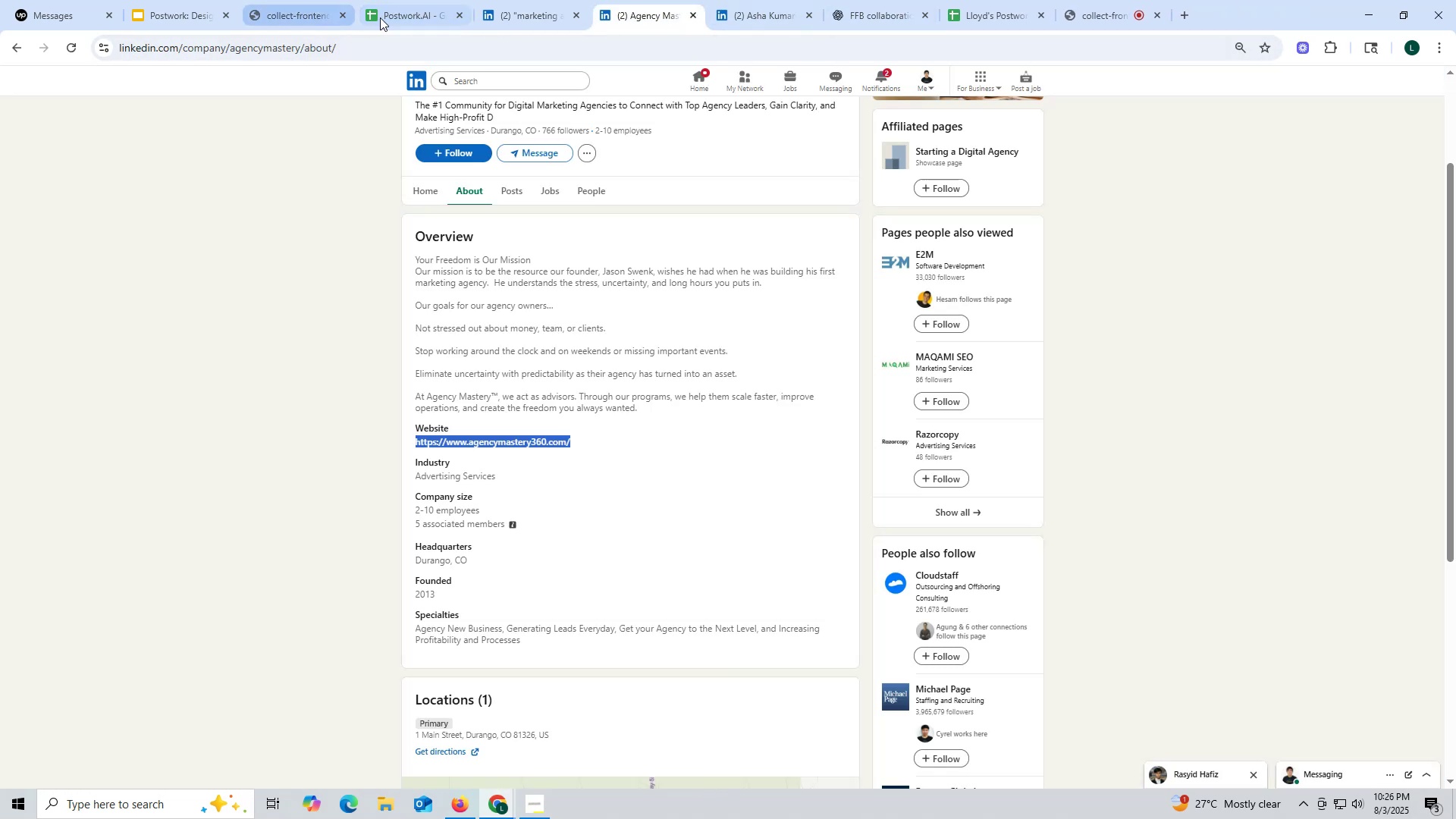 
left_click([427, 14])
 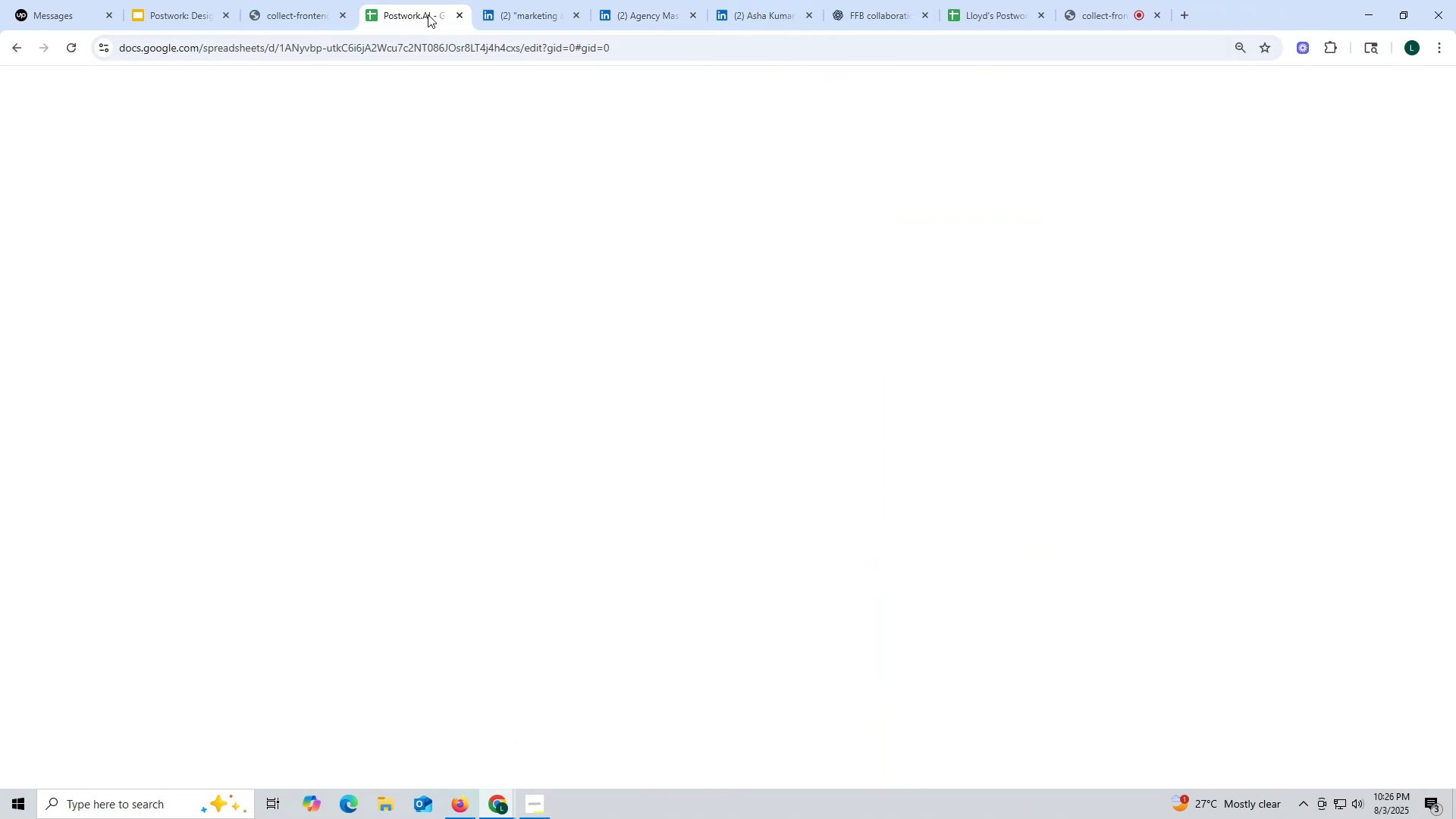 
key(Control+ControlLeft)
 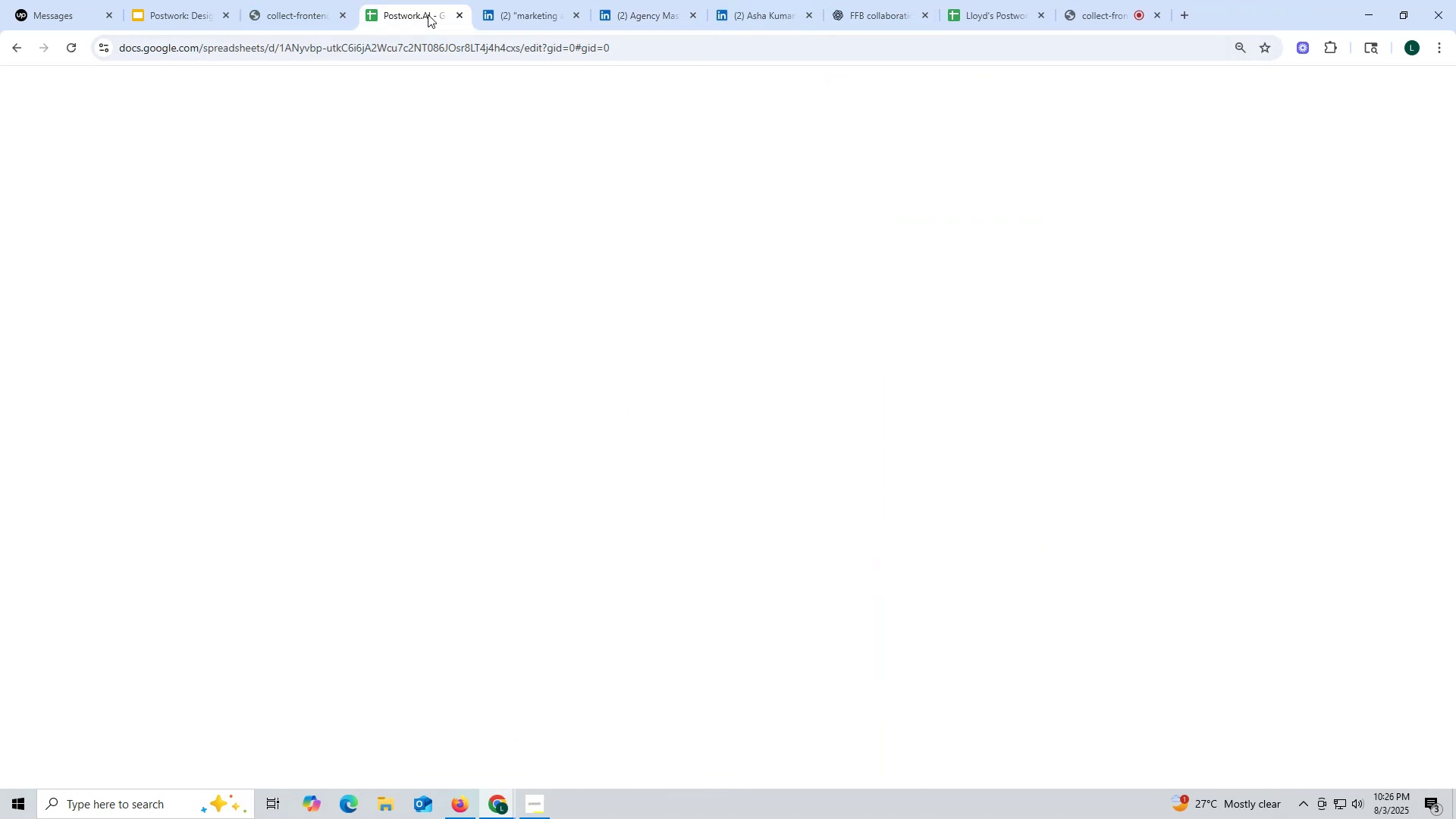 
key(Control+F)
 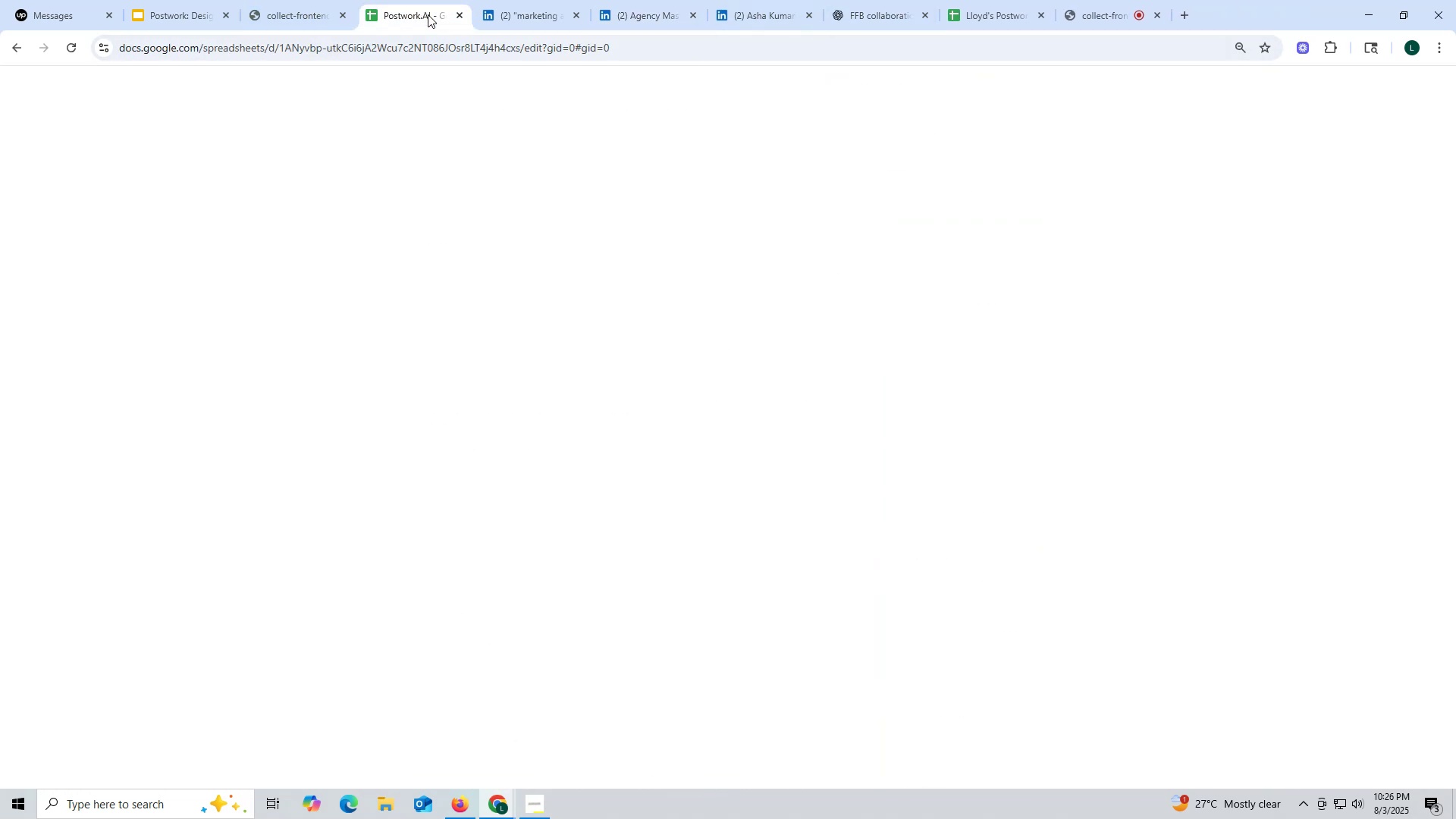 
key(Control+ControlLeft)
 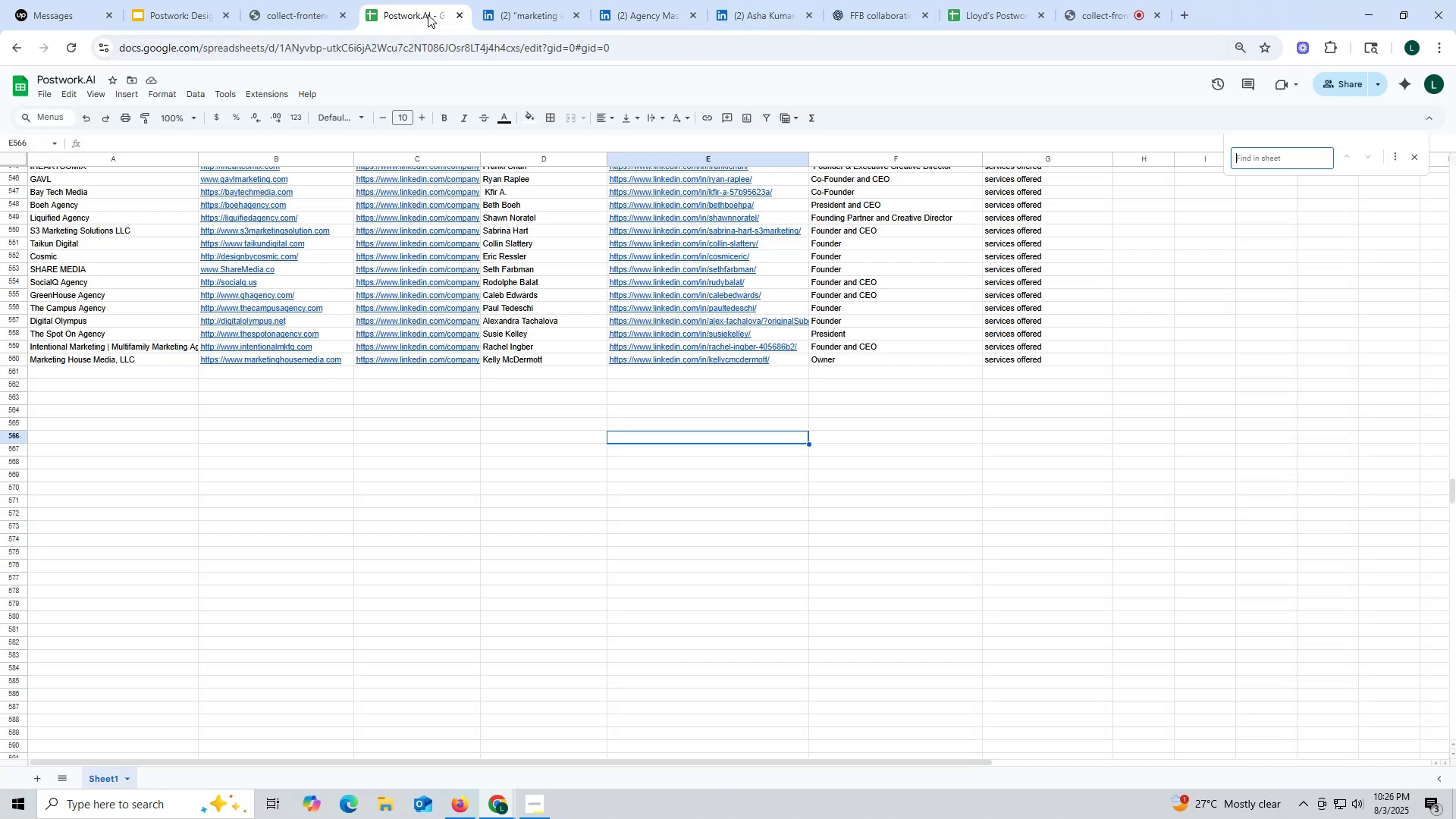 
key(Control+V)
 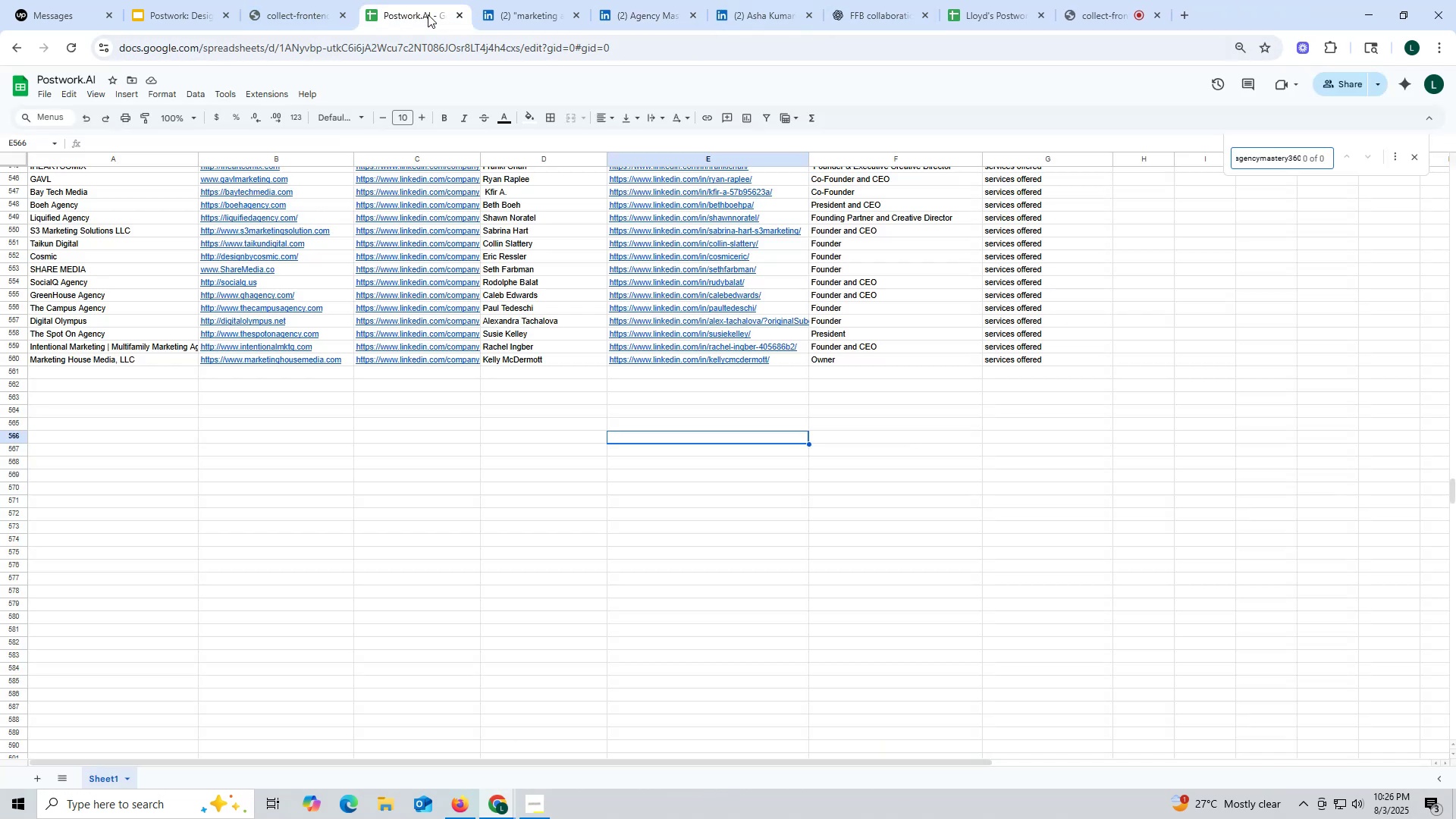 
key(Enter)
 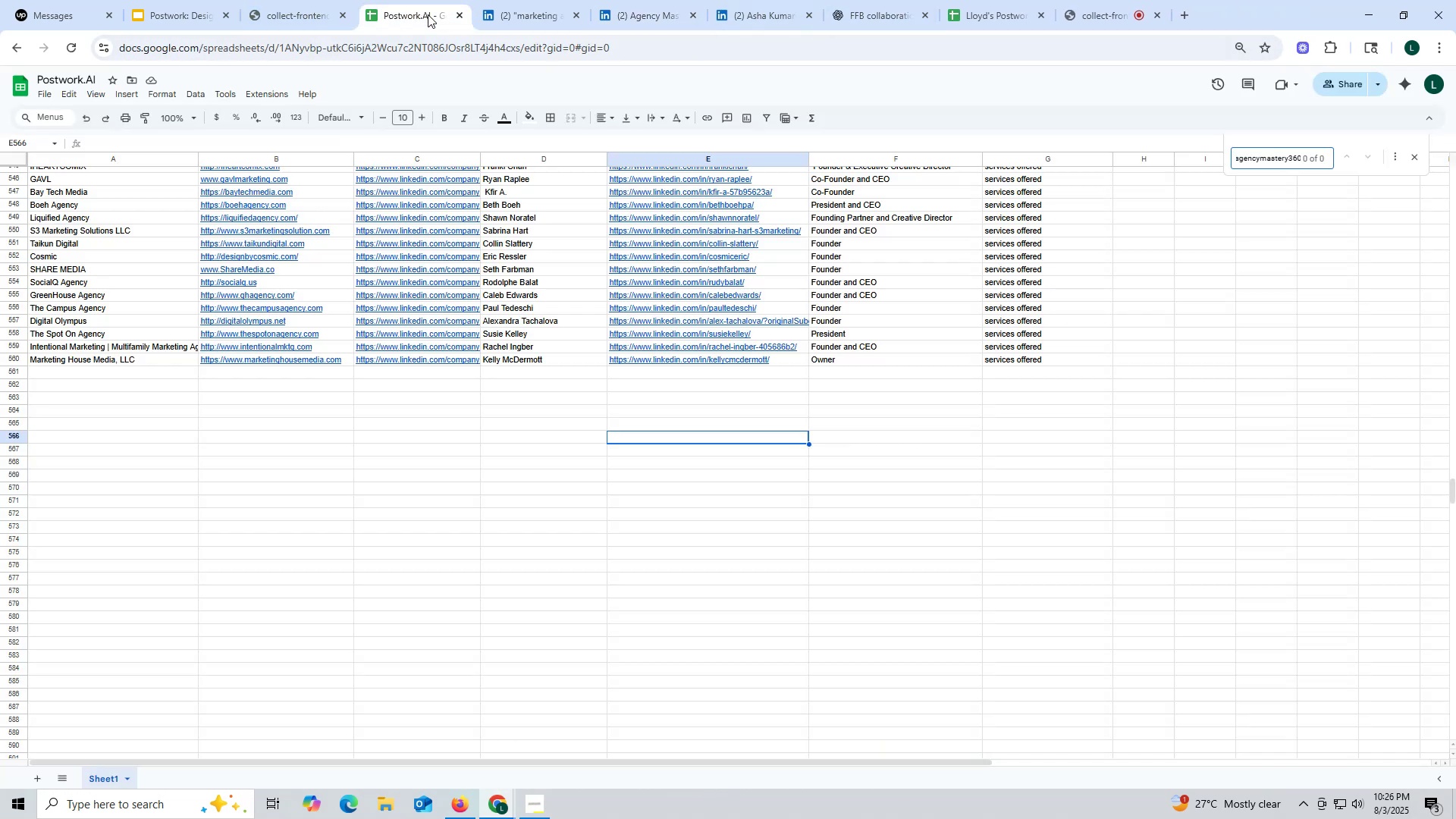 
key(Enter)
 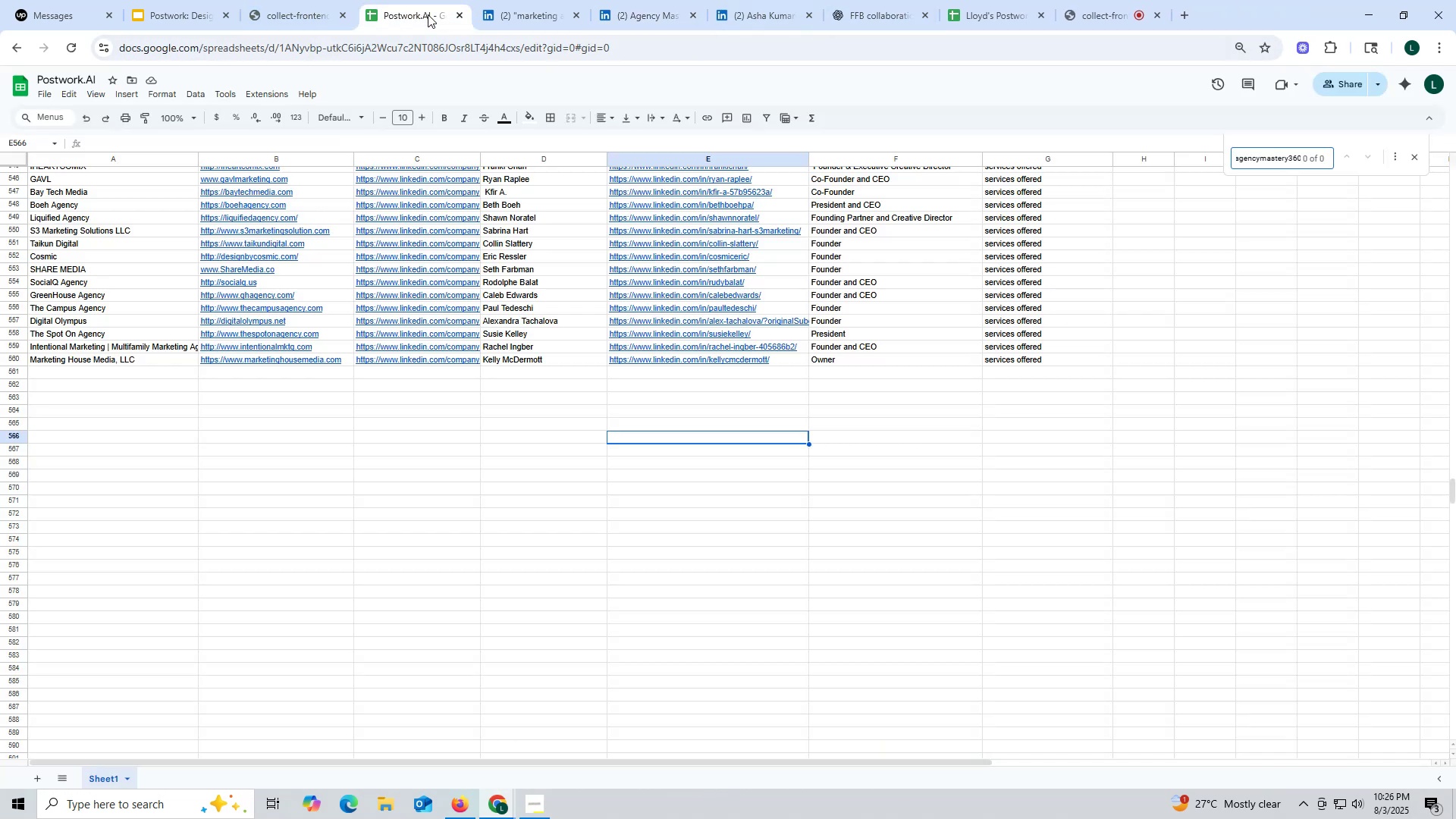 
key(Enter)
 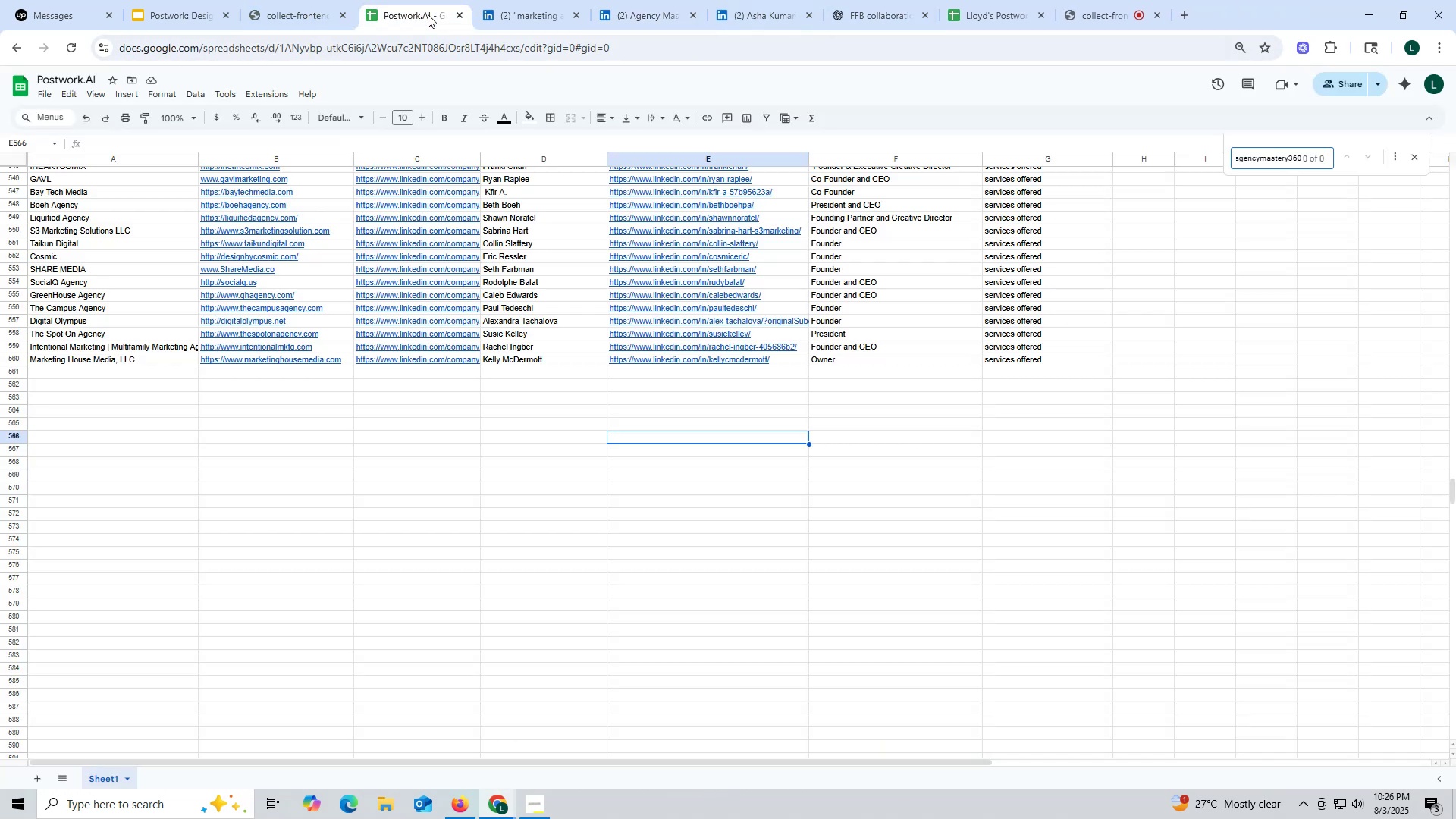 
key(Escape)
 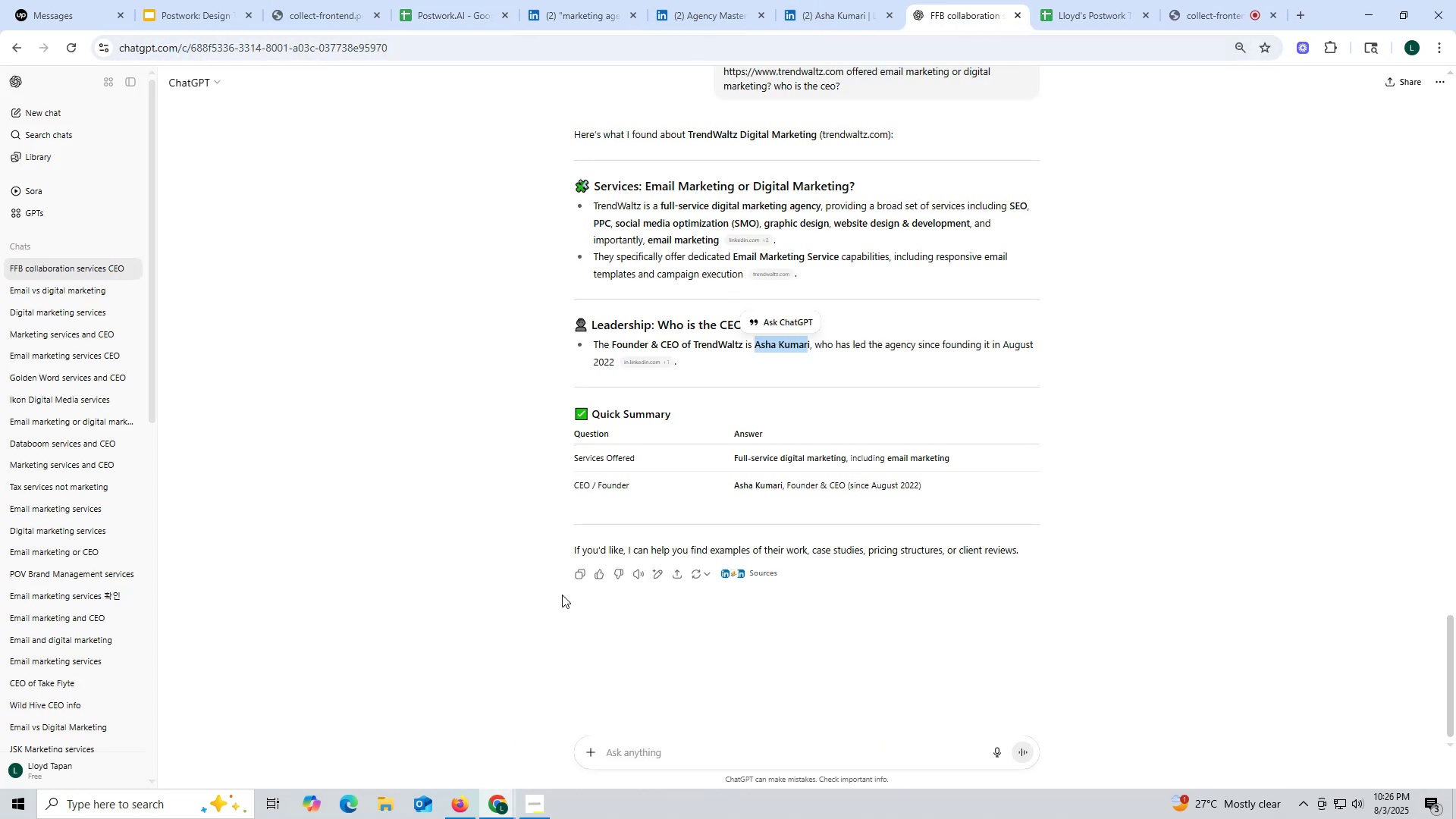 
wait(5.69)
 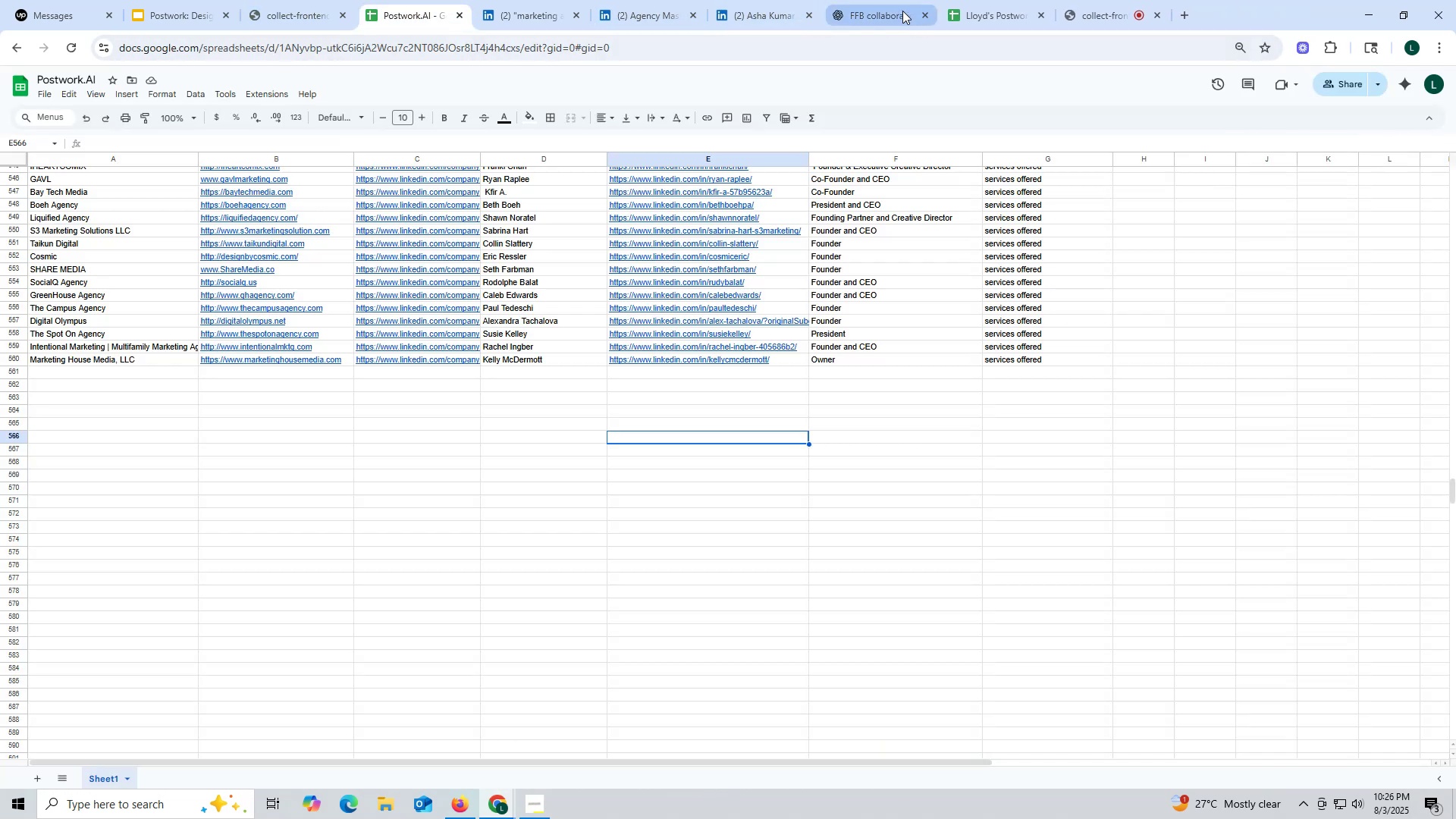 
left_click([641, 755])
 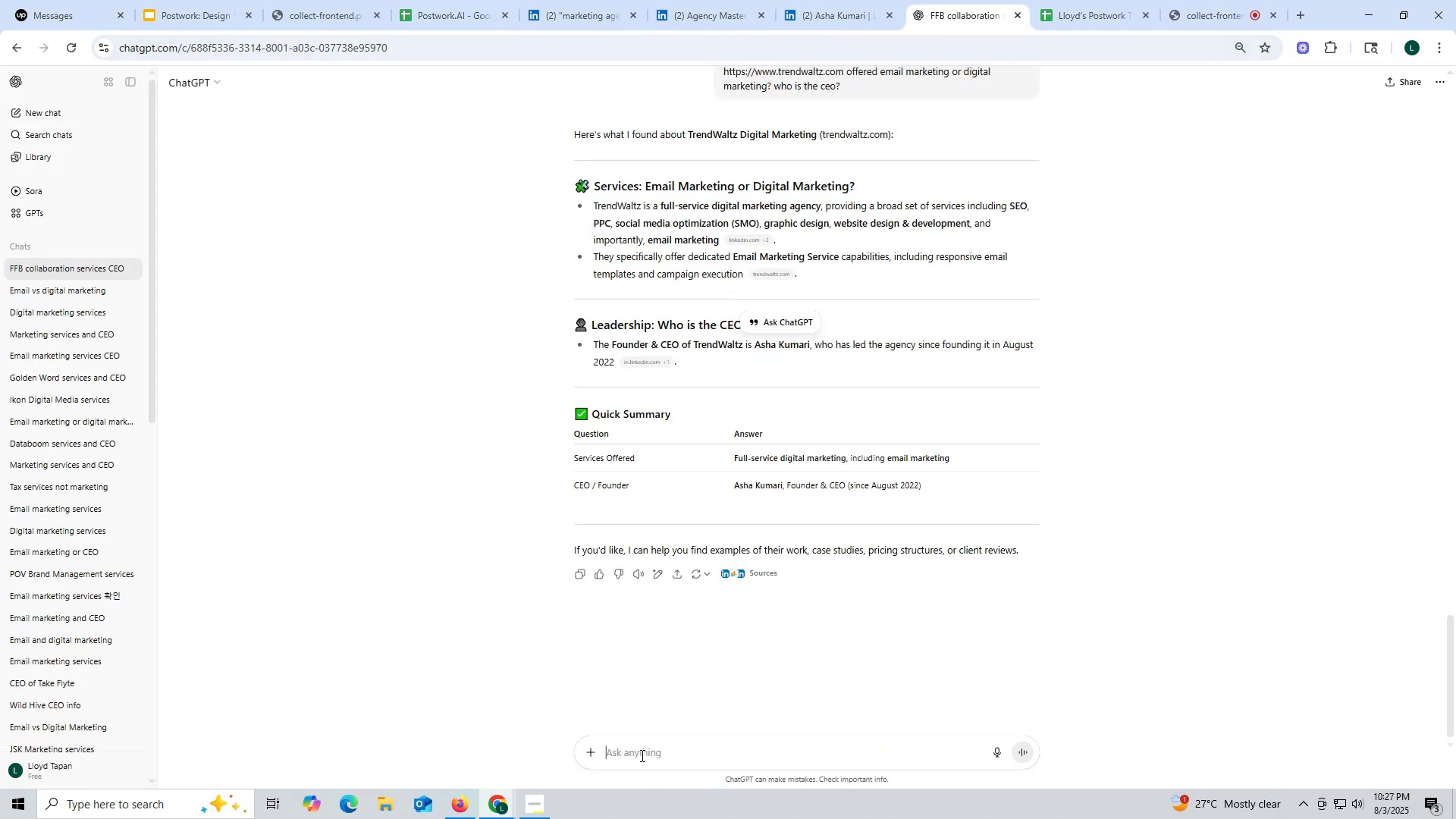 
key(Control+ControlLeft)
 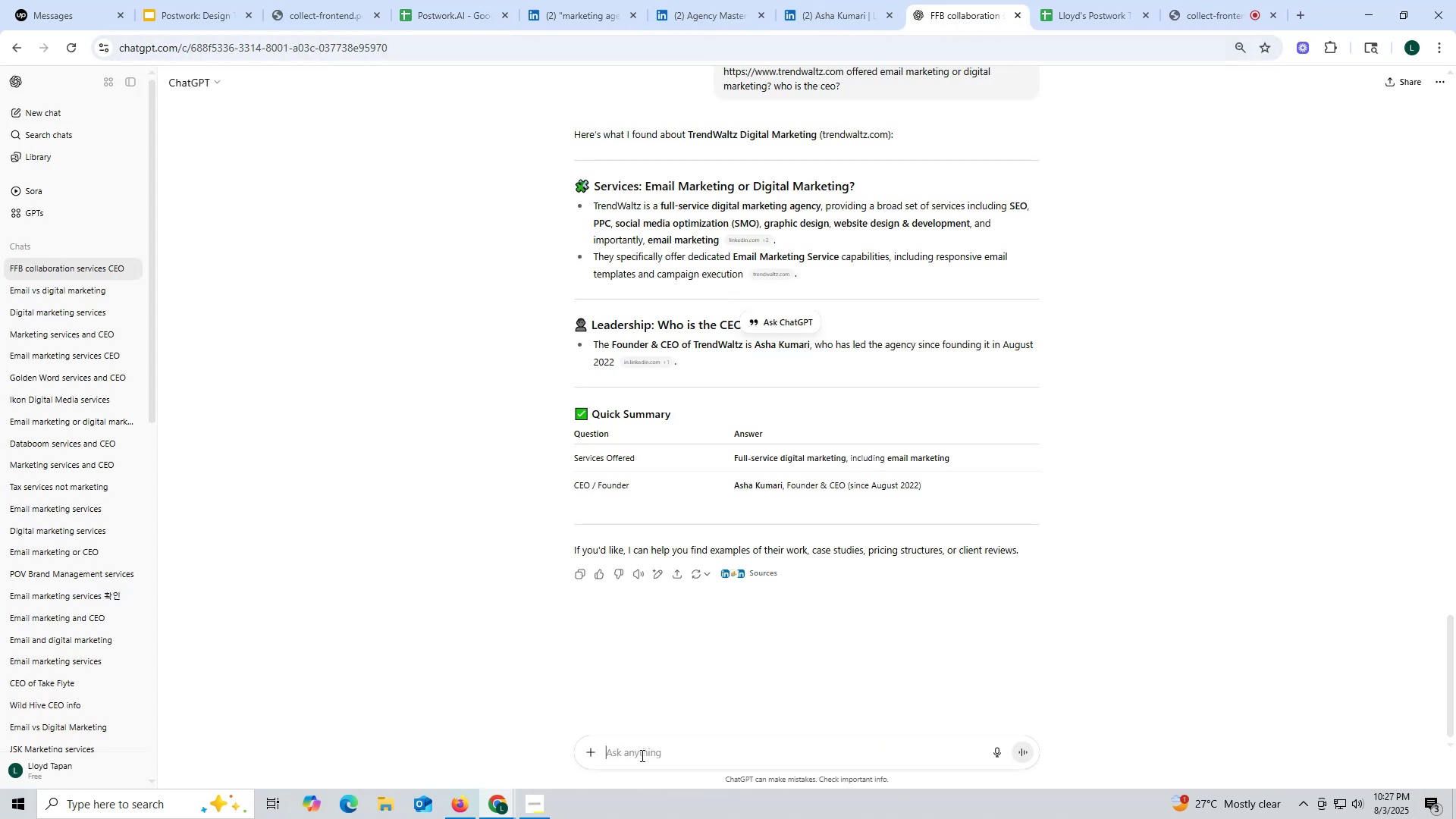 
key(Control+V)
 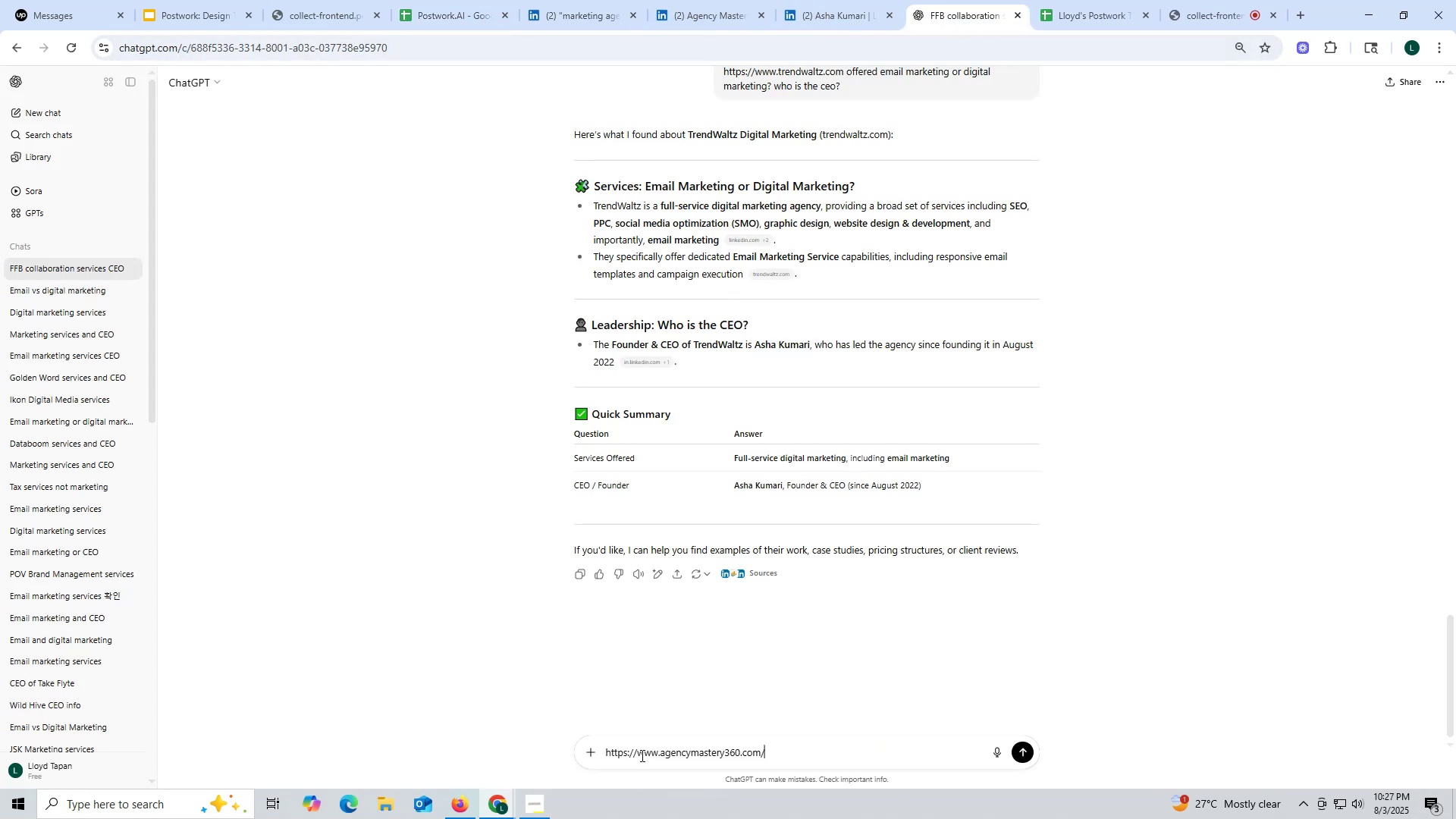 
key(Space)
 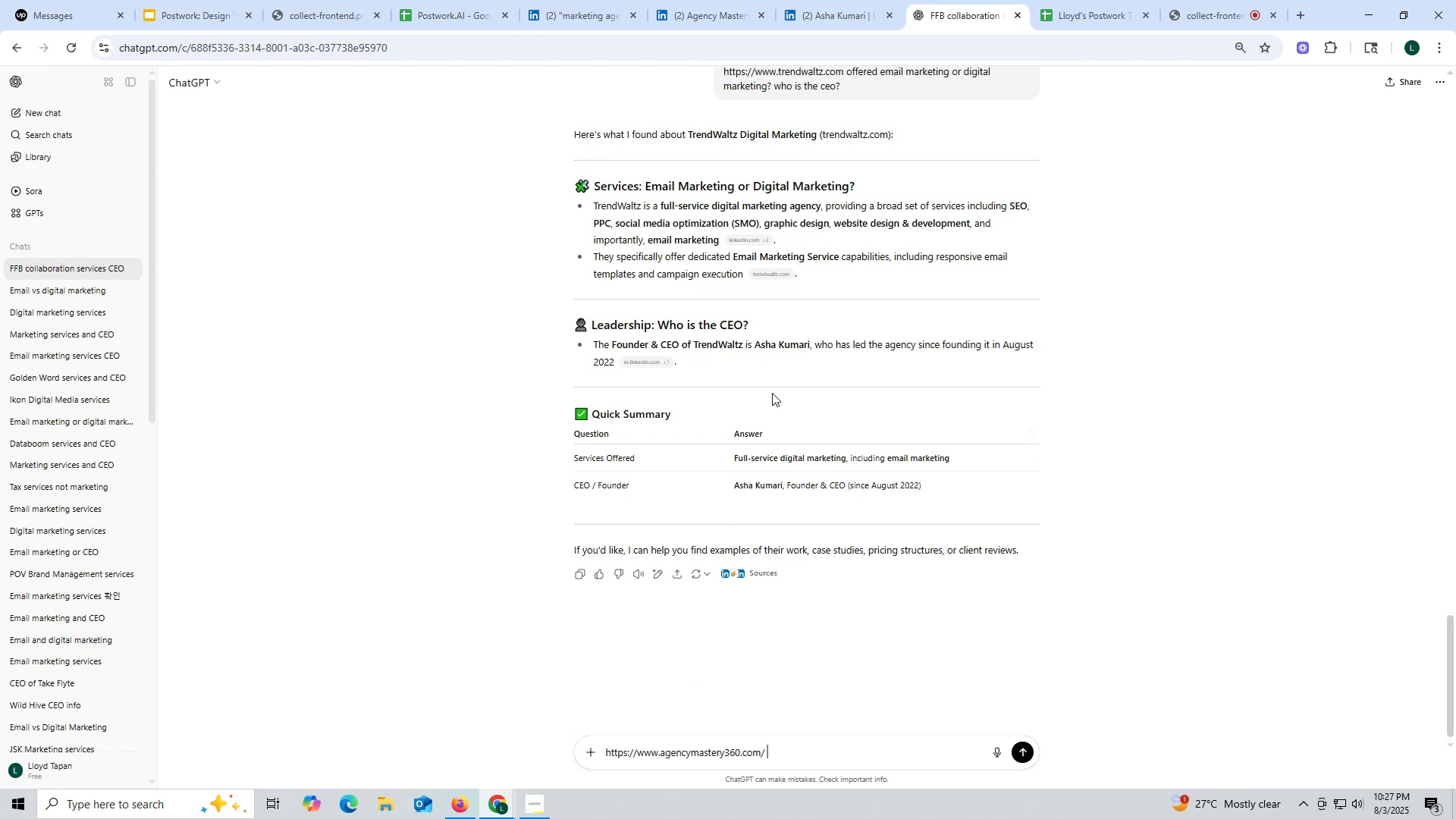 
scroll: coordinate [838, 315], scroll_direction: up, amount: 1.0
 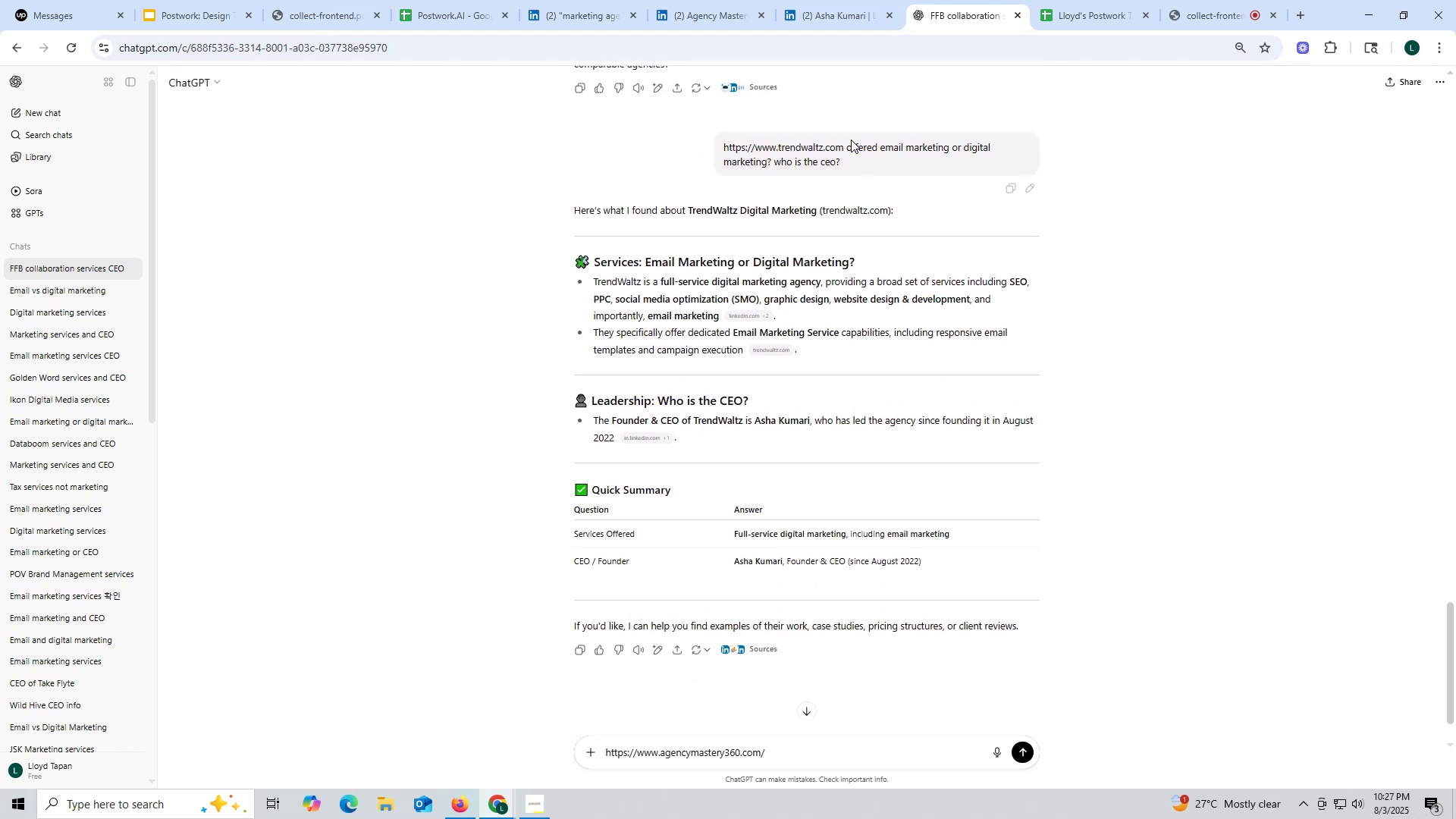 
left_click_drag(start_coordinate=[846, 146], to_coordinate=[875, 171])
 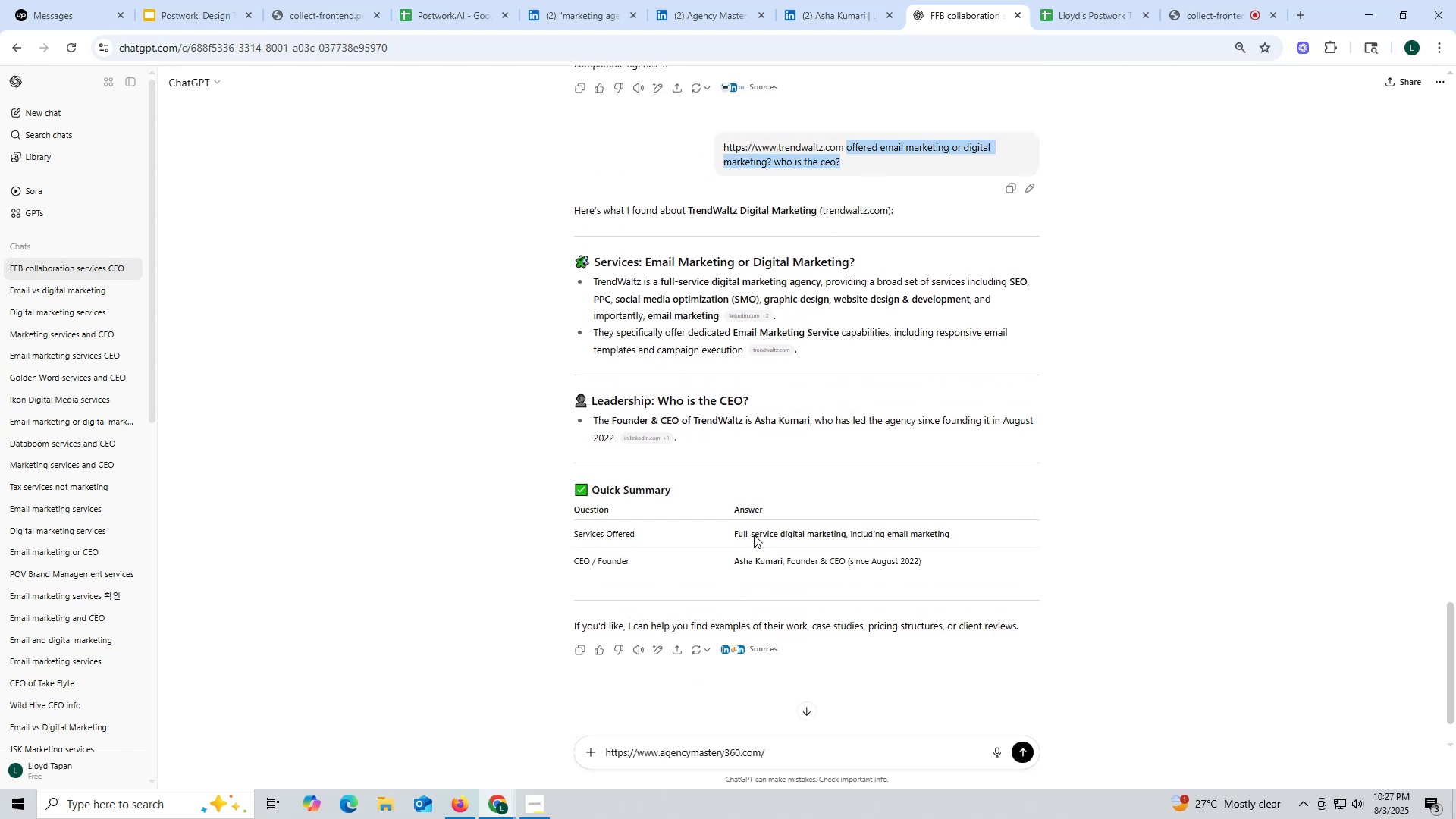 
key(Control+ControlLeft)
 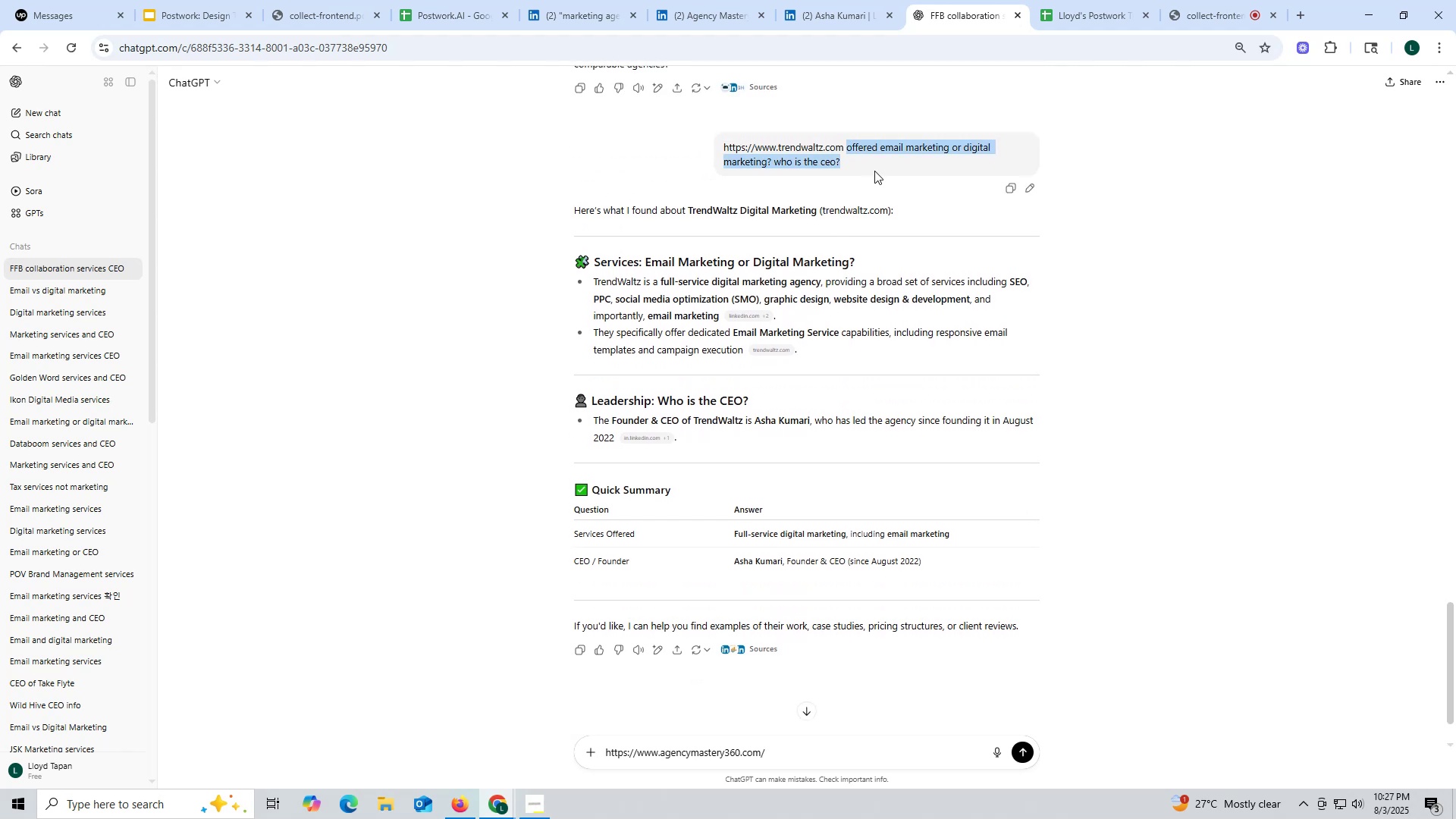 
key(Control+C)
 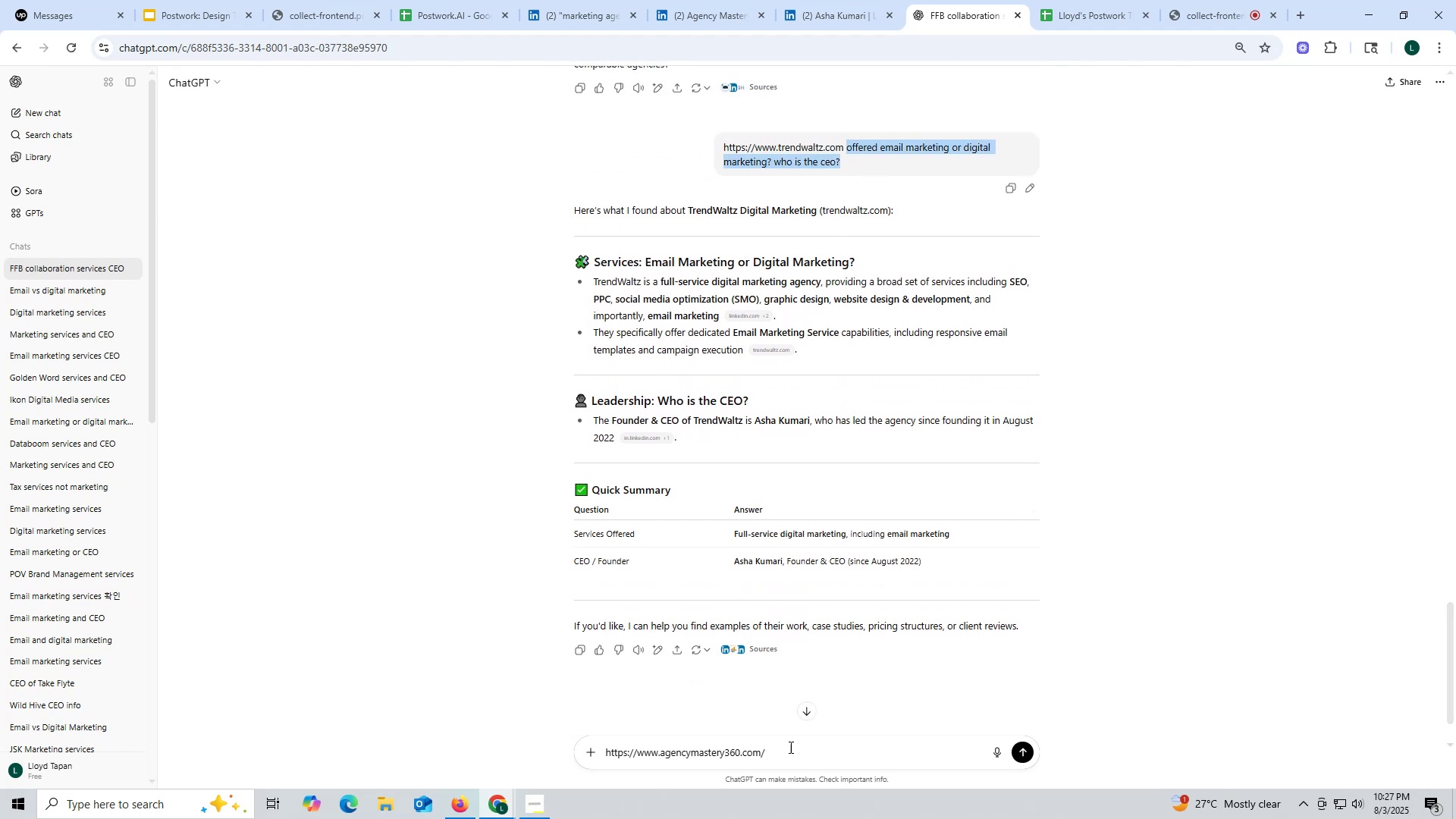 
key(Control+ControlLeft)
 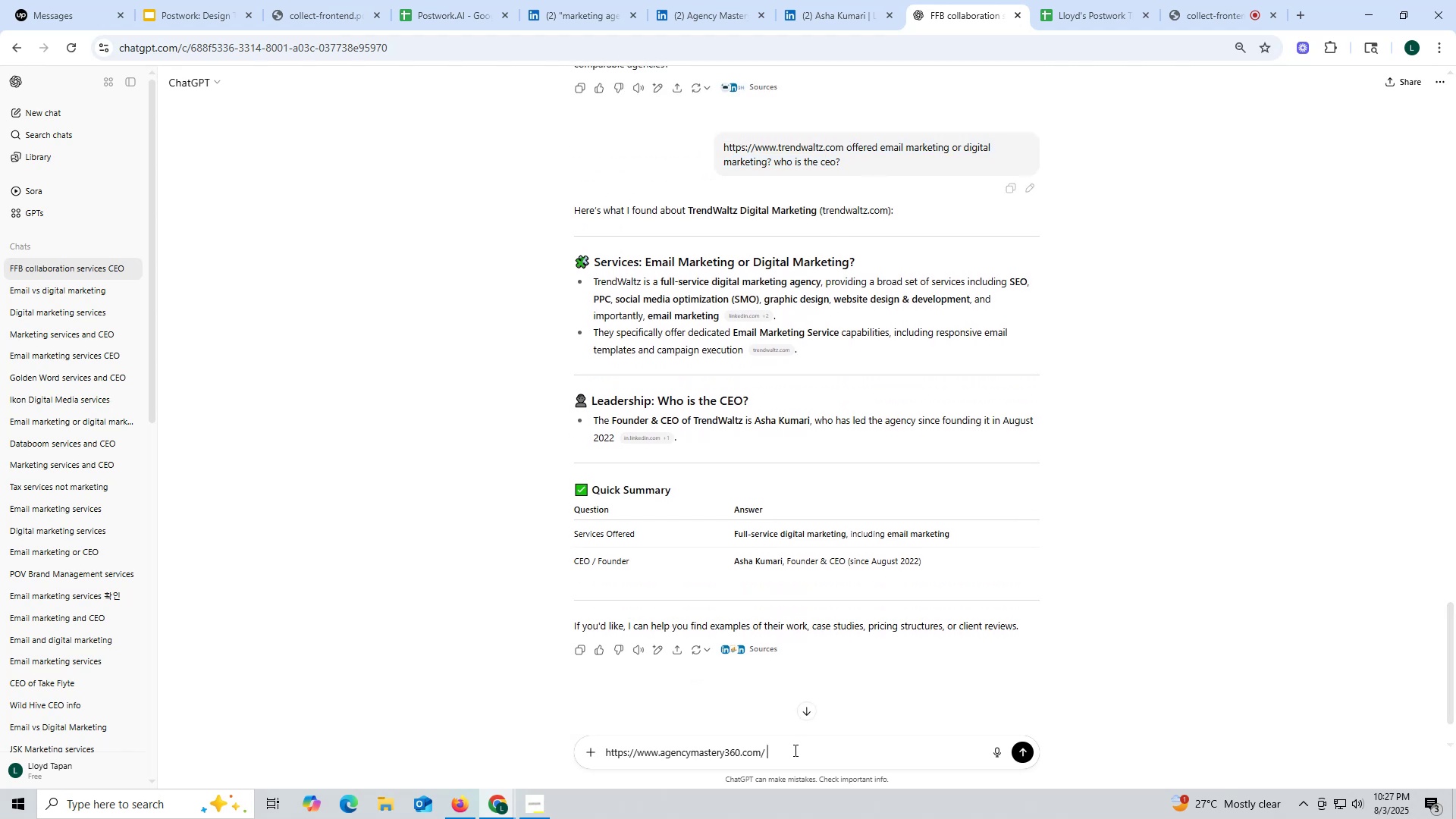 
key(Control+V)
 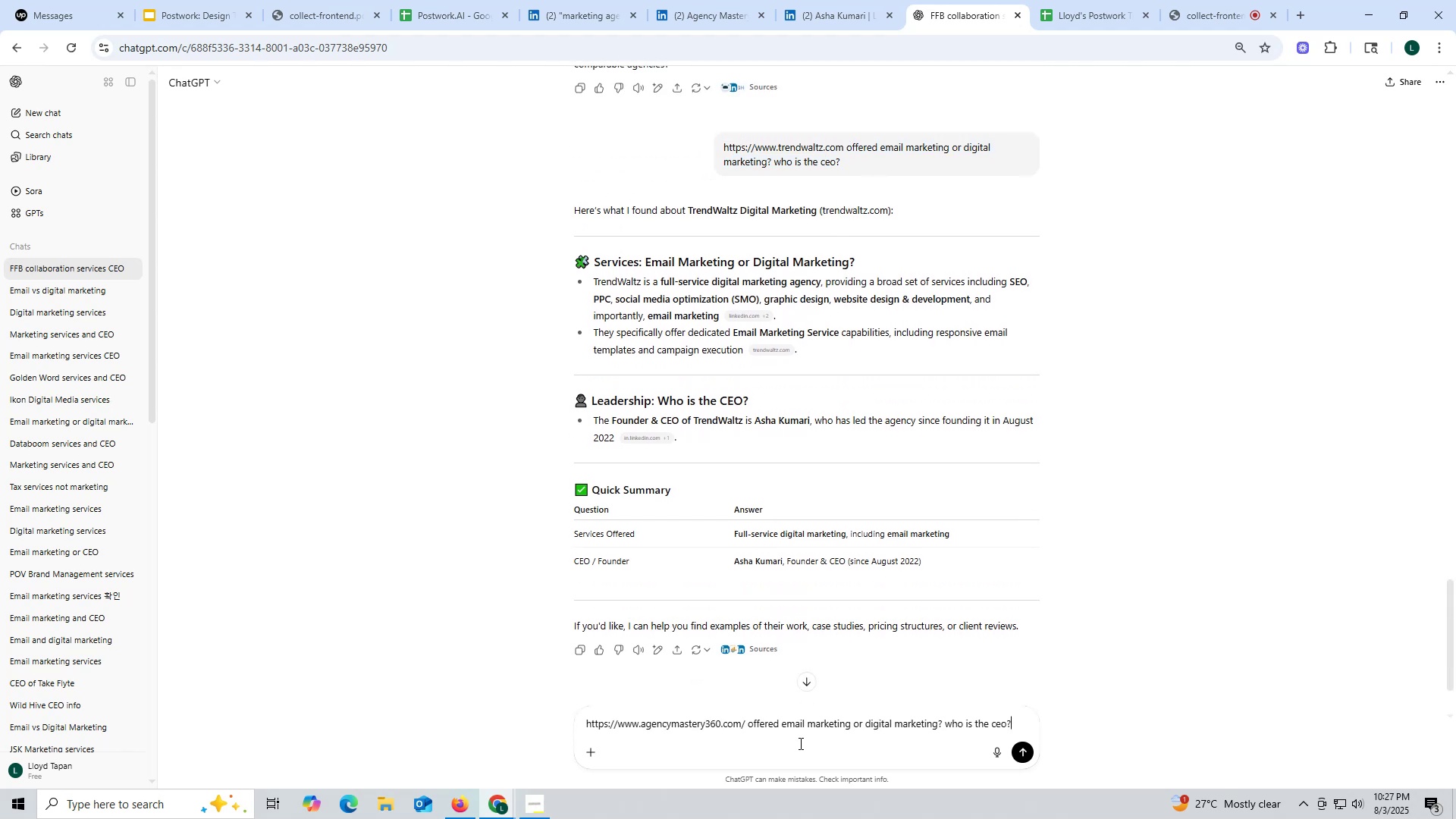 
key(Enter)
 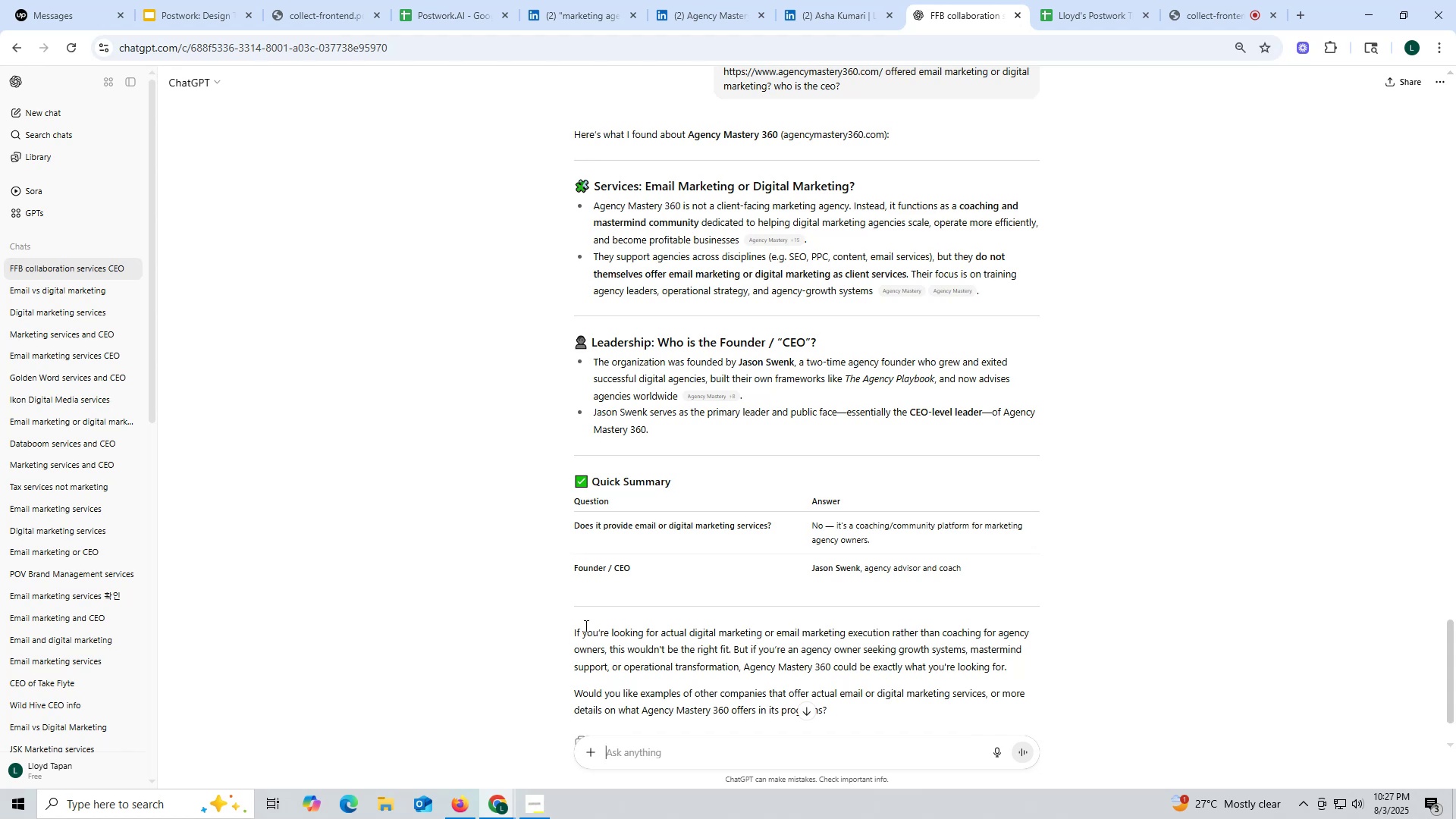 
wait(27.61)
 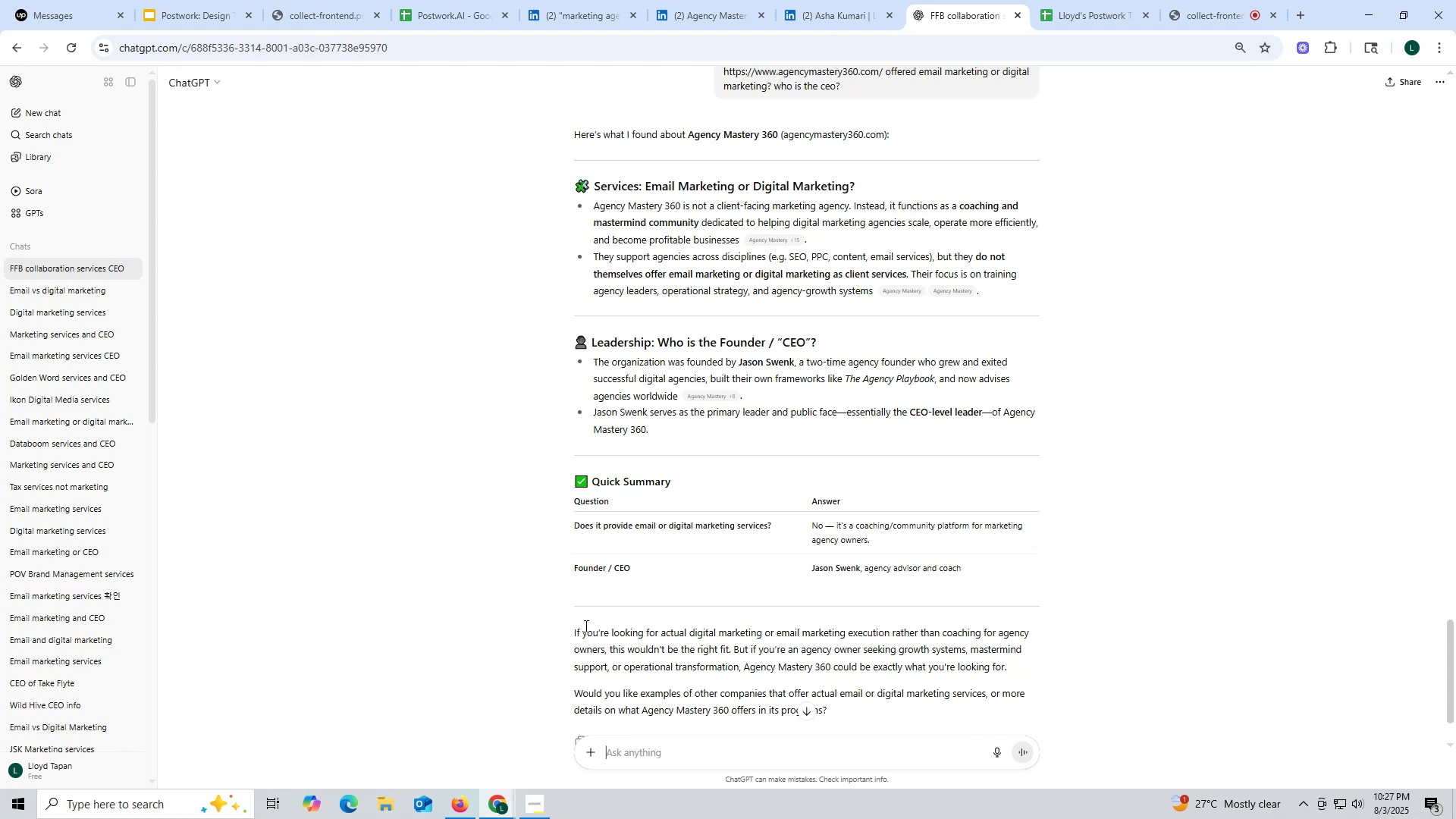 
left_click([704, 11])
 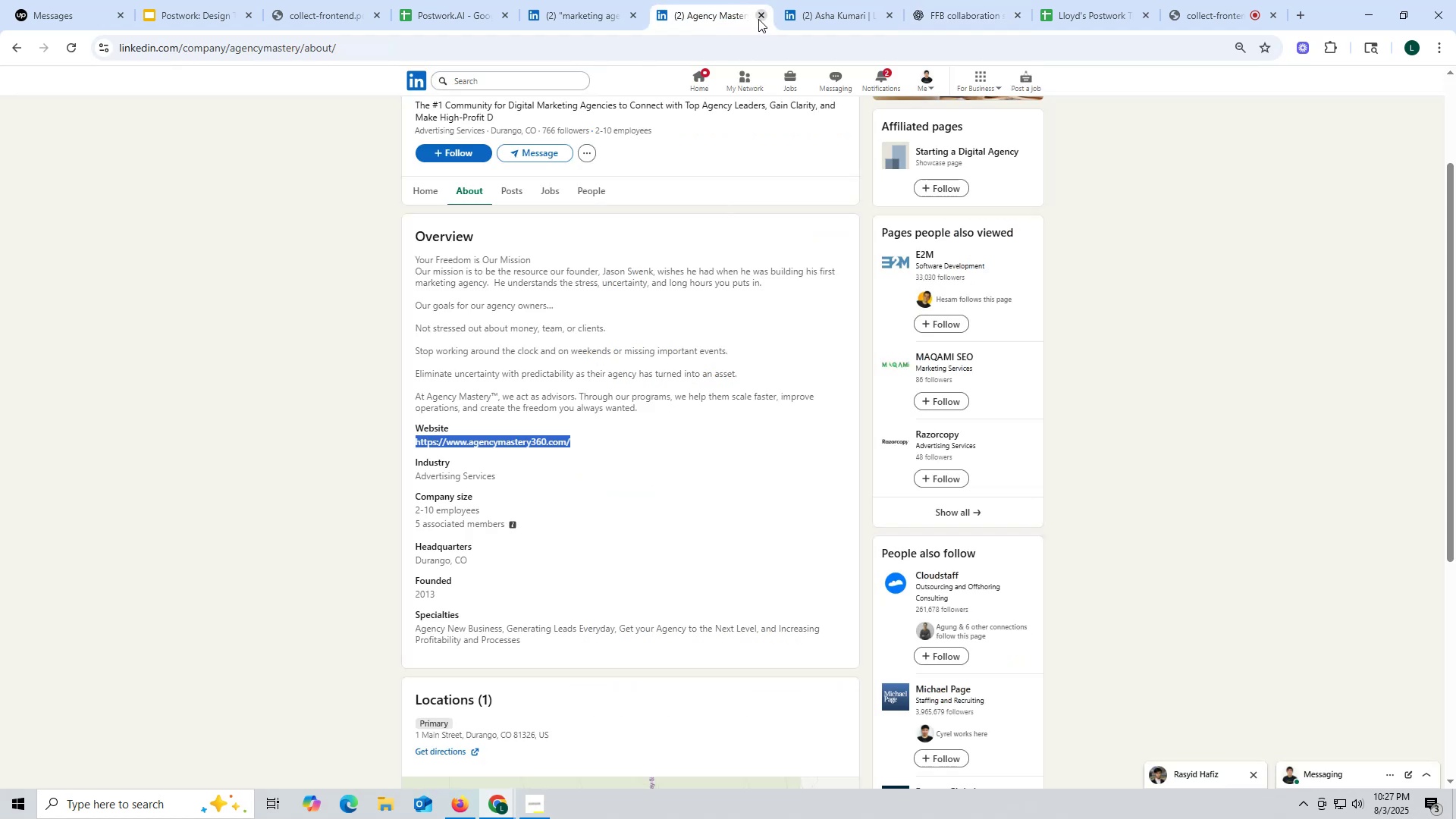 
left_click([758, 18])
 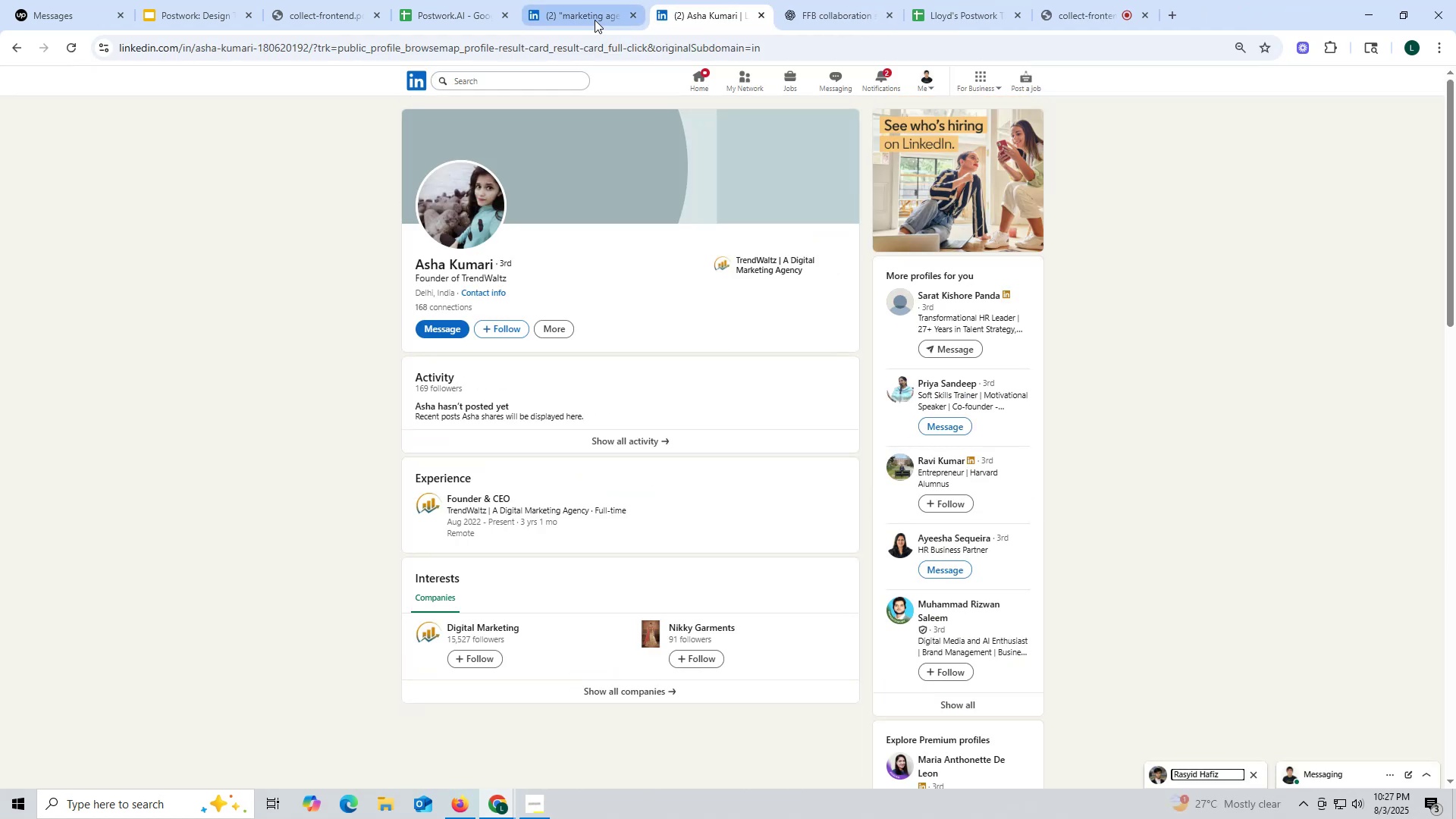 
left_click([595, 20])
 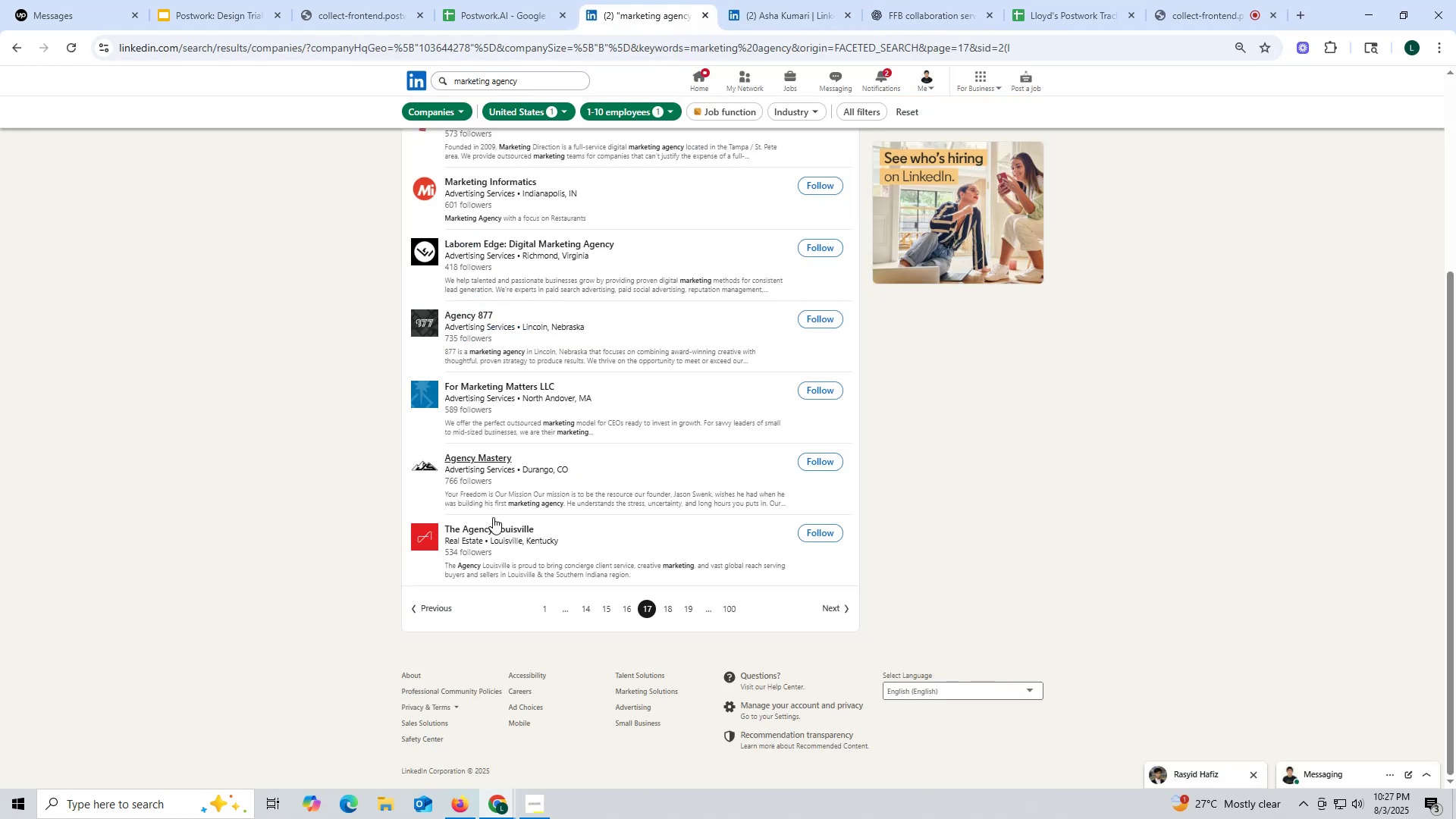 
scroll: coordinate [490, 516], scroll_direction: up, amount: 1.0
 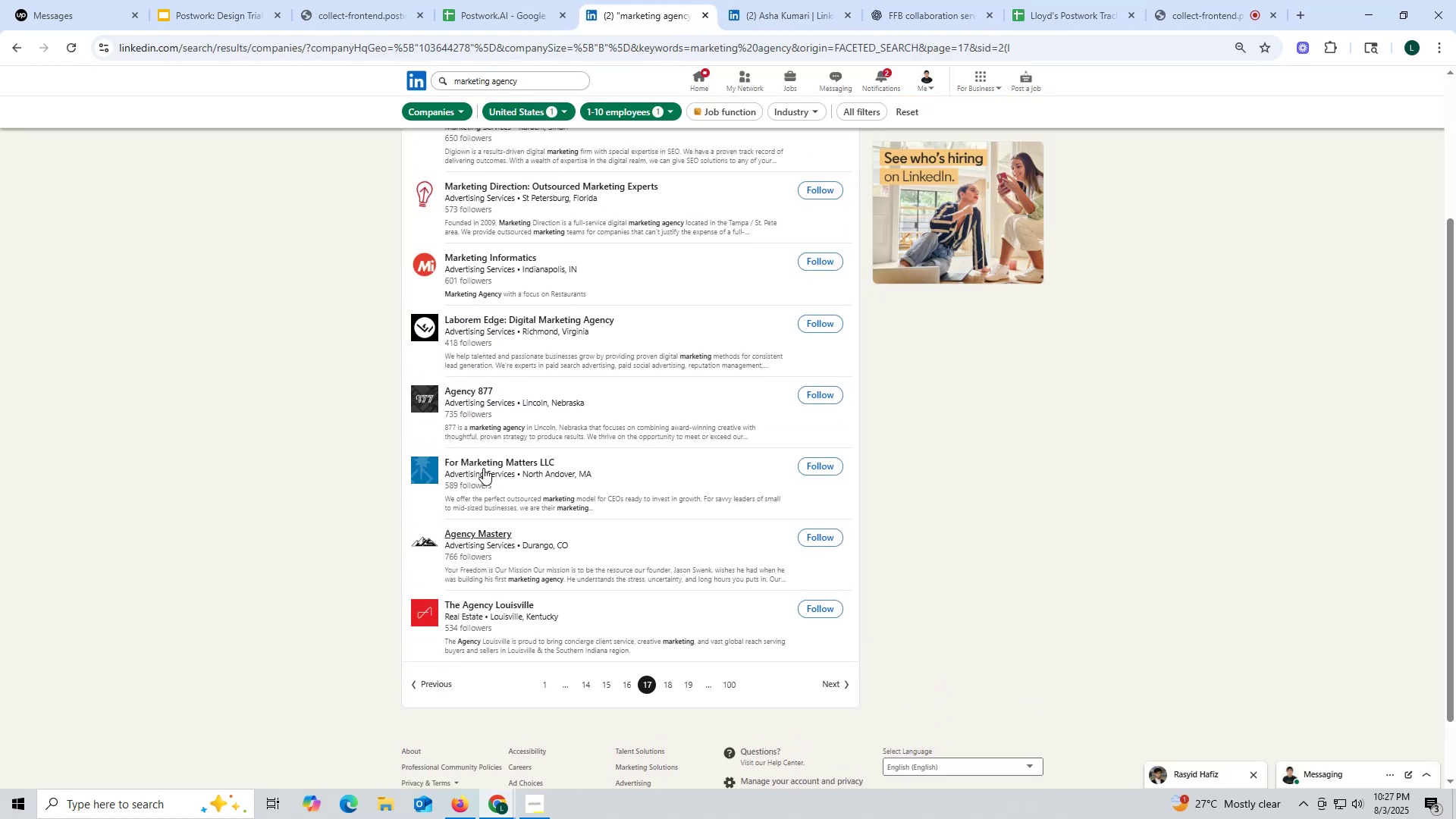 
right_click([485, 461])
 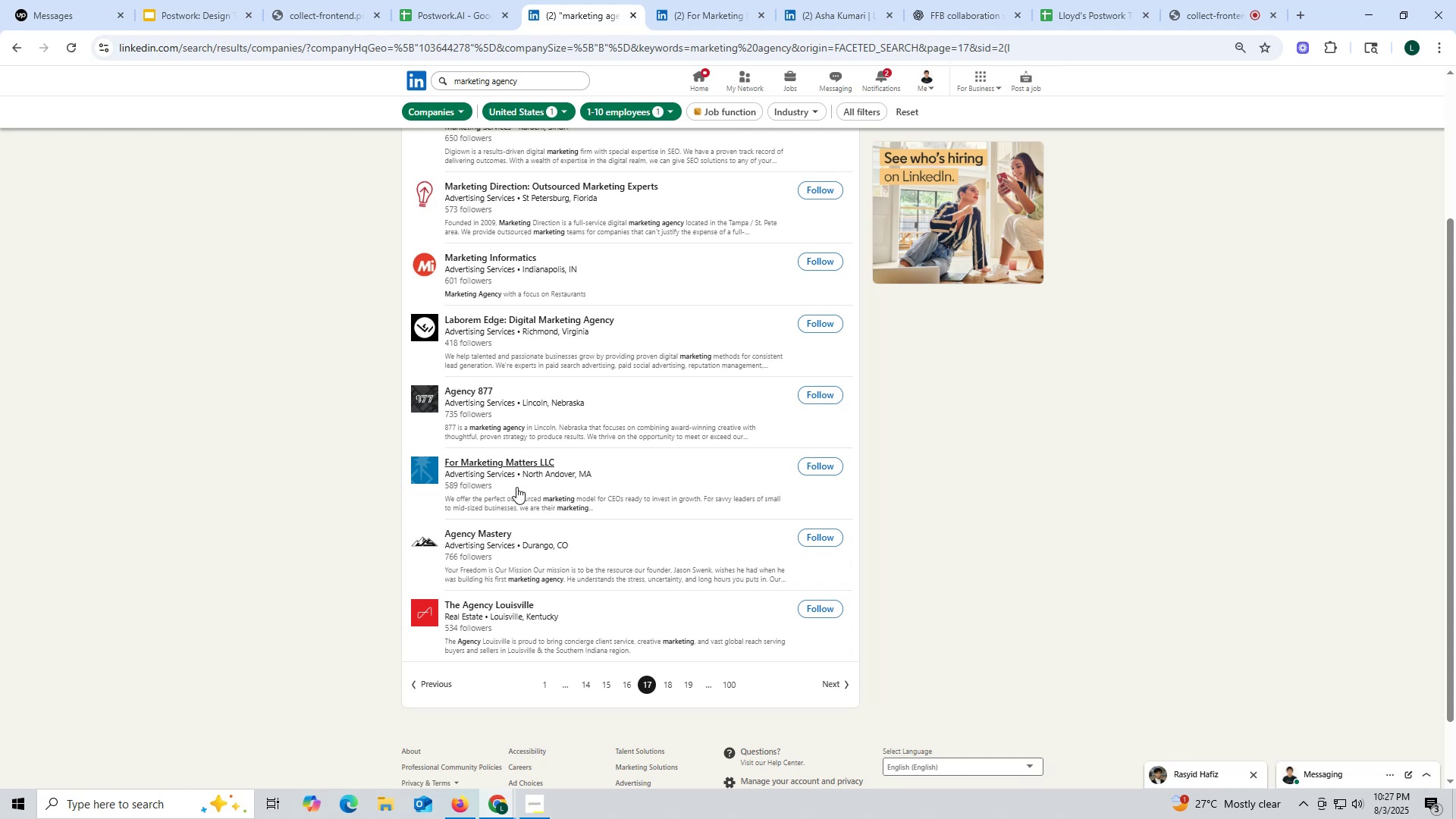 
wait(21.93)
 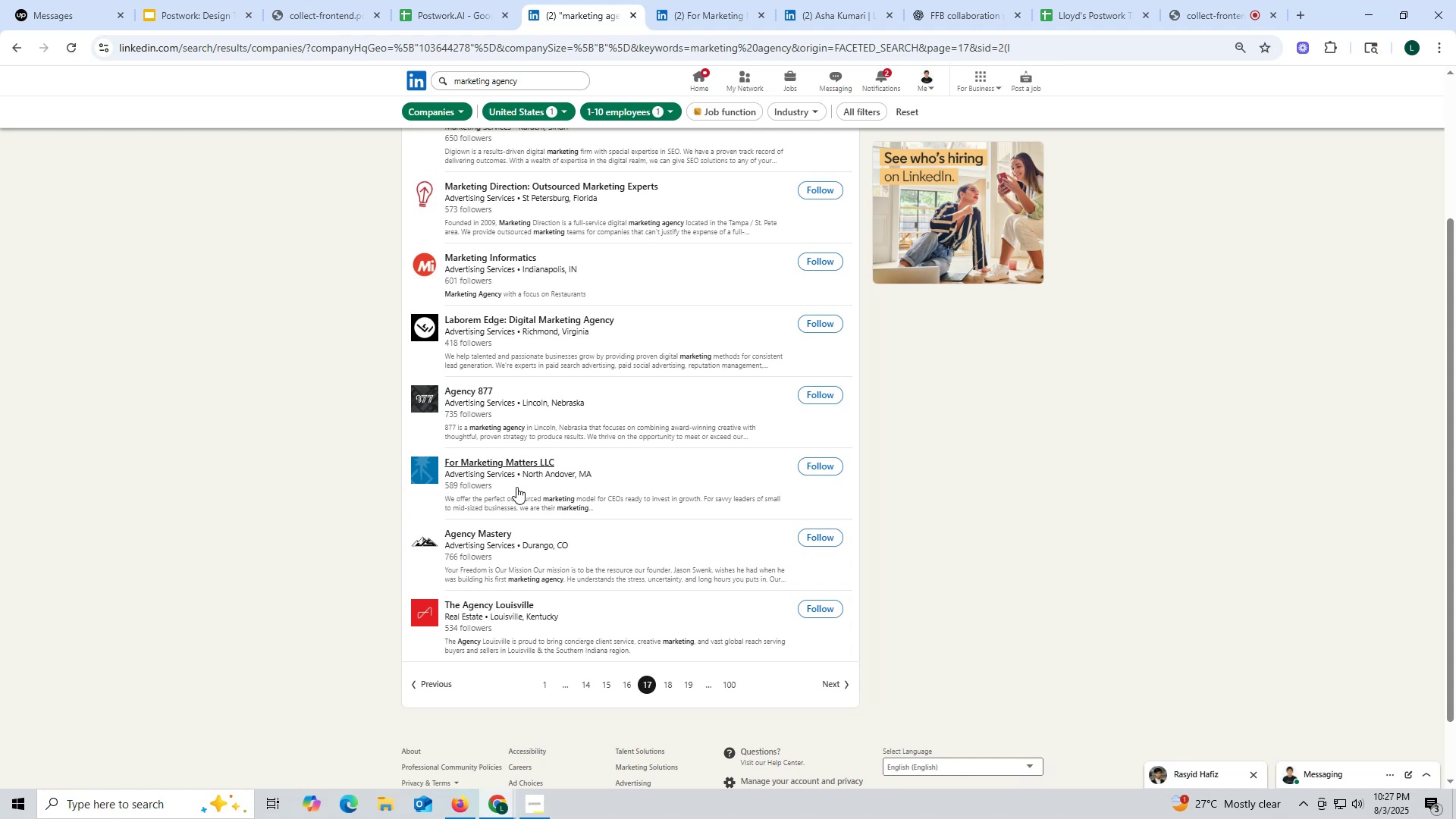 
left_click([698, 17])
 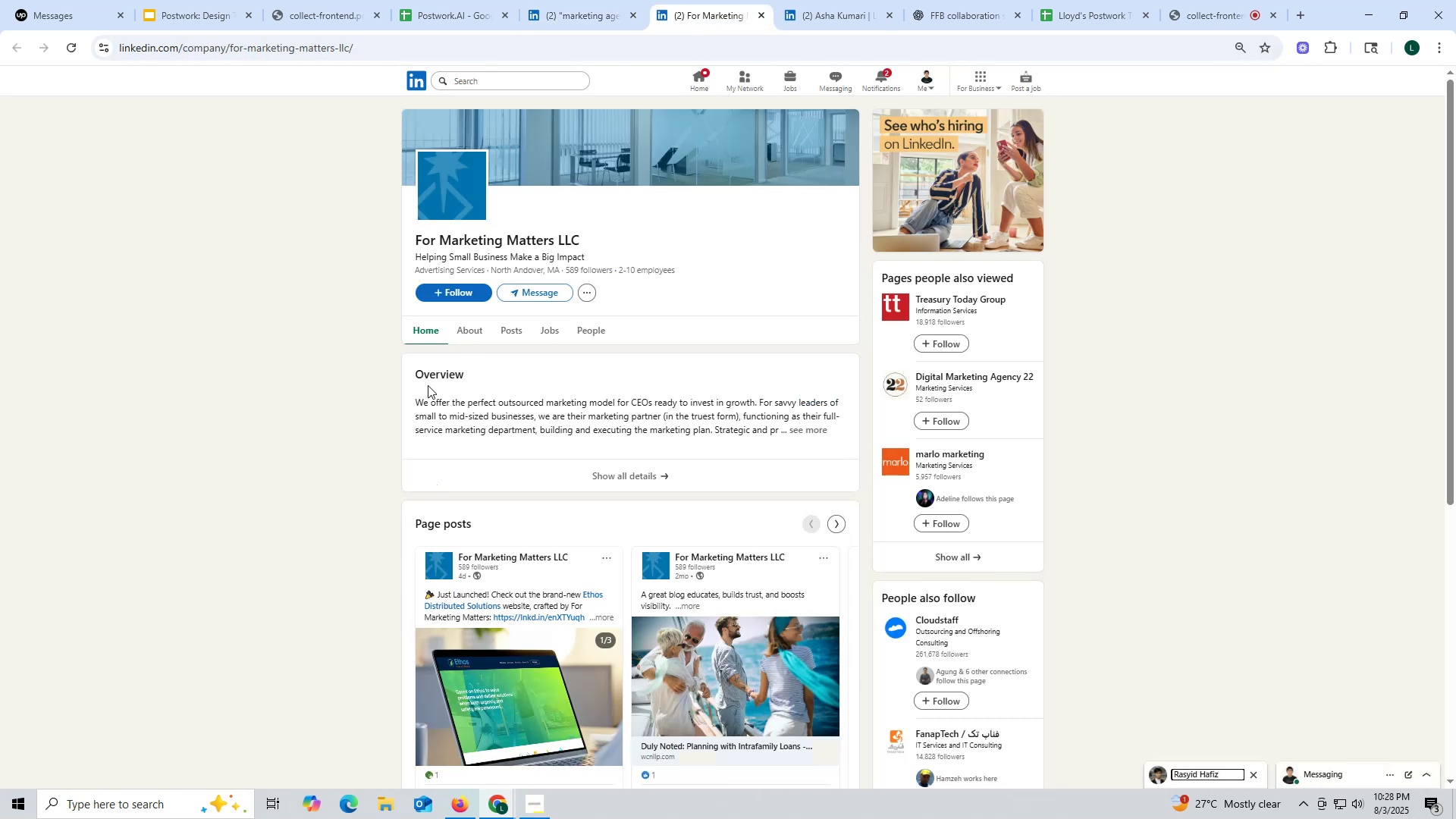 
left_click([512, 329])
 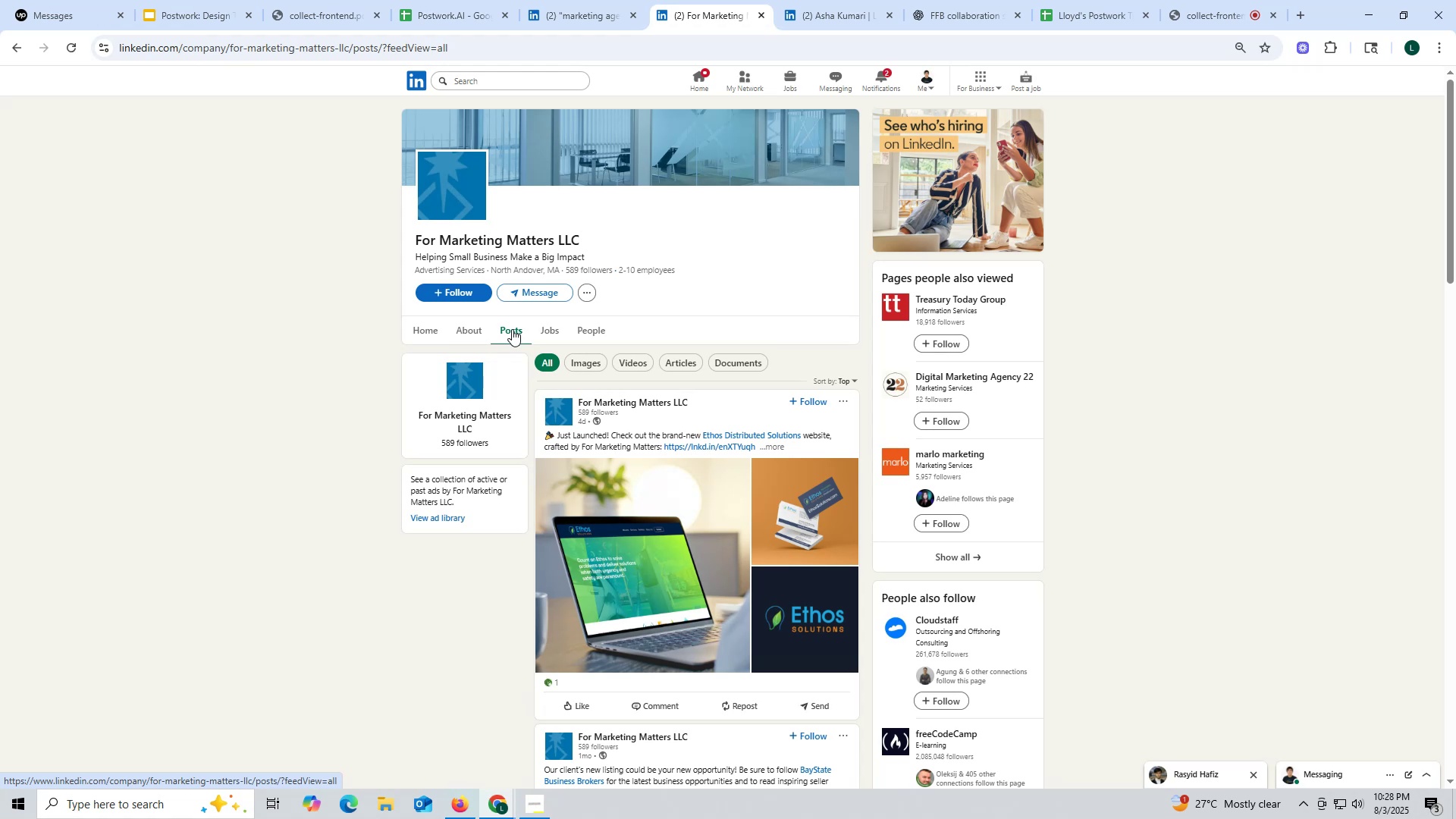 
wait(12.66)
 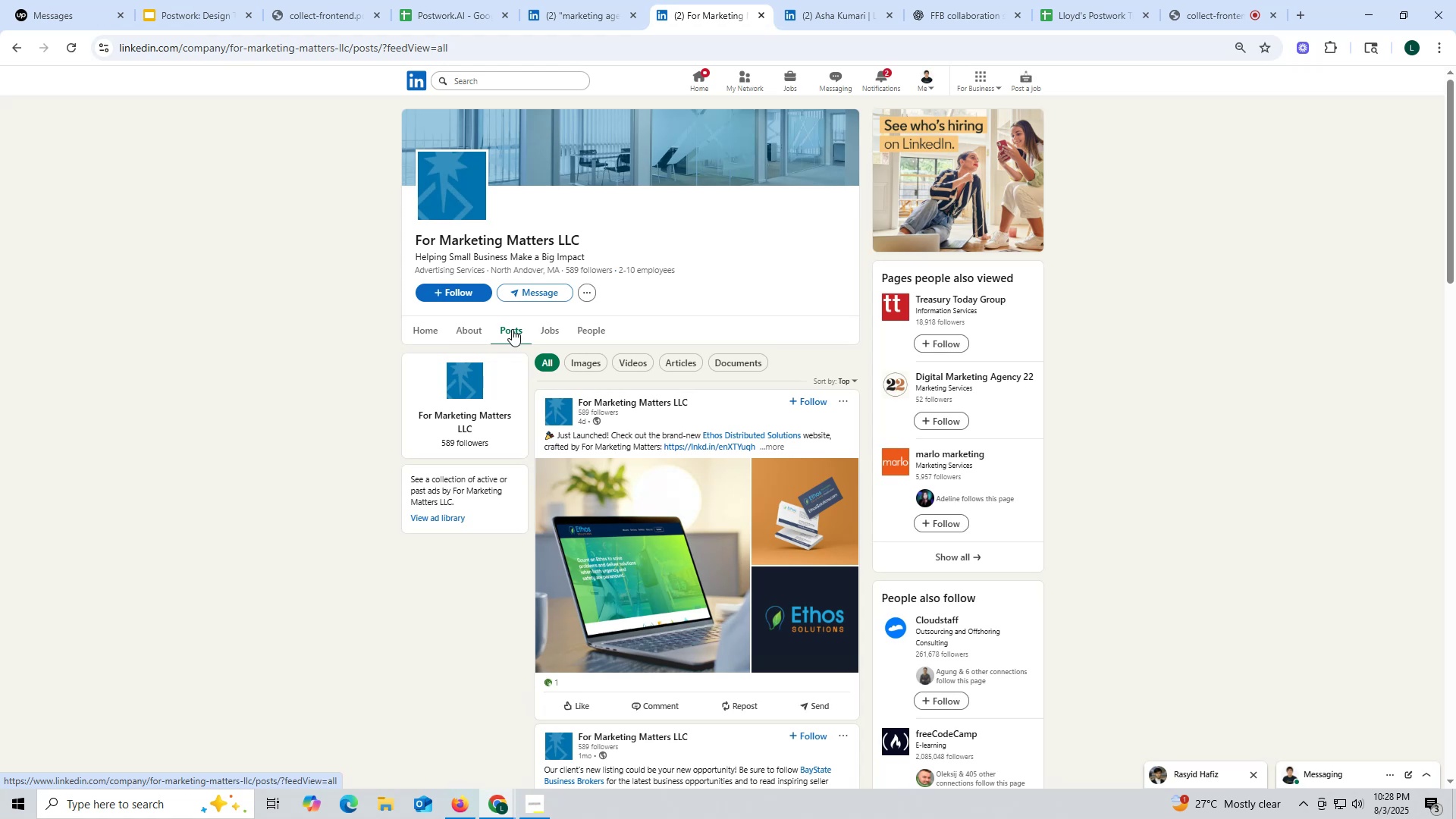 
left_click([468, 336])
 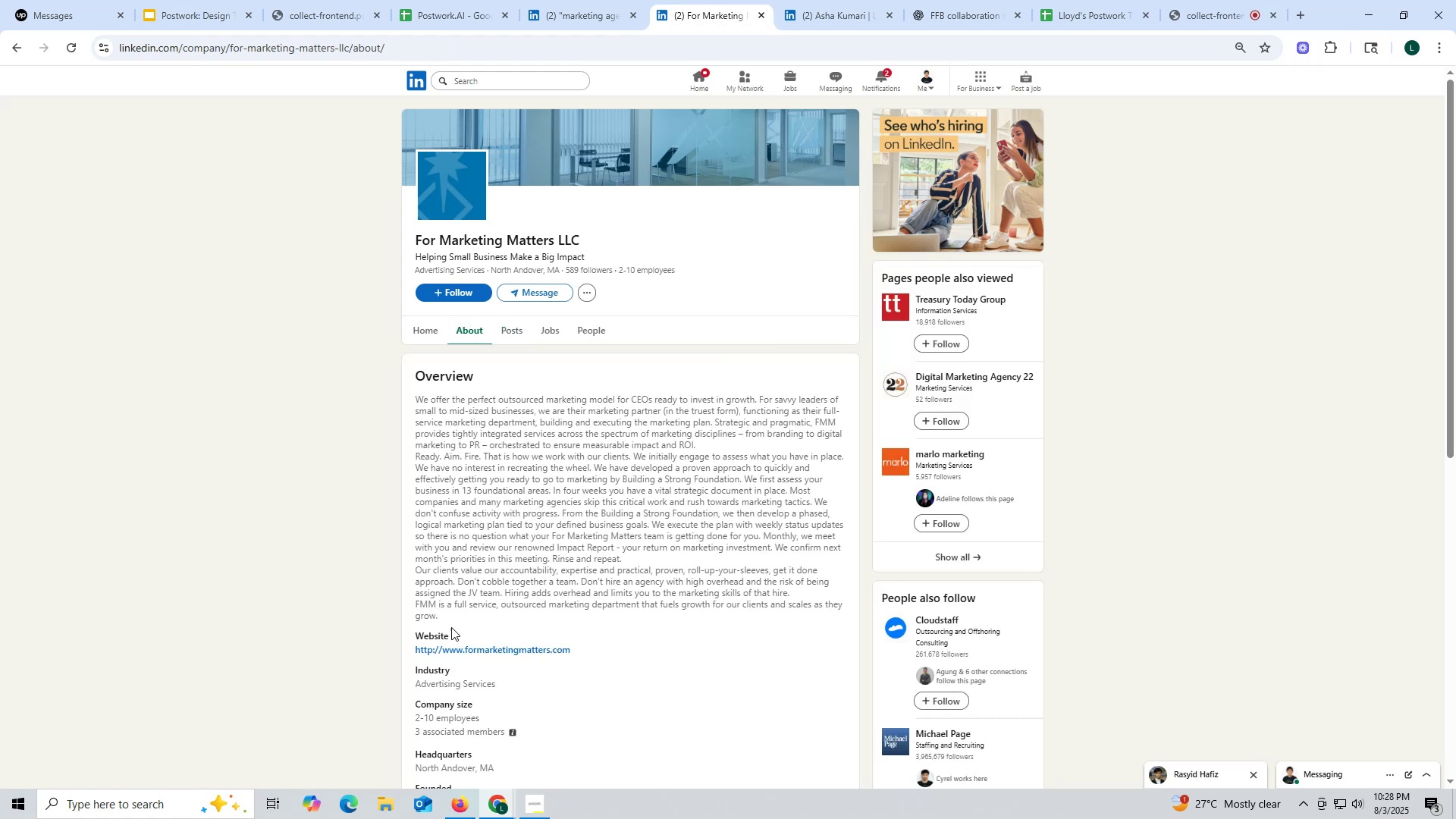 
left_click_drag(start_coordinate=[407, 651], to_coordinate=[592, 650])
 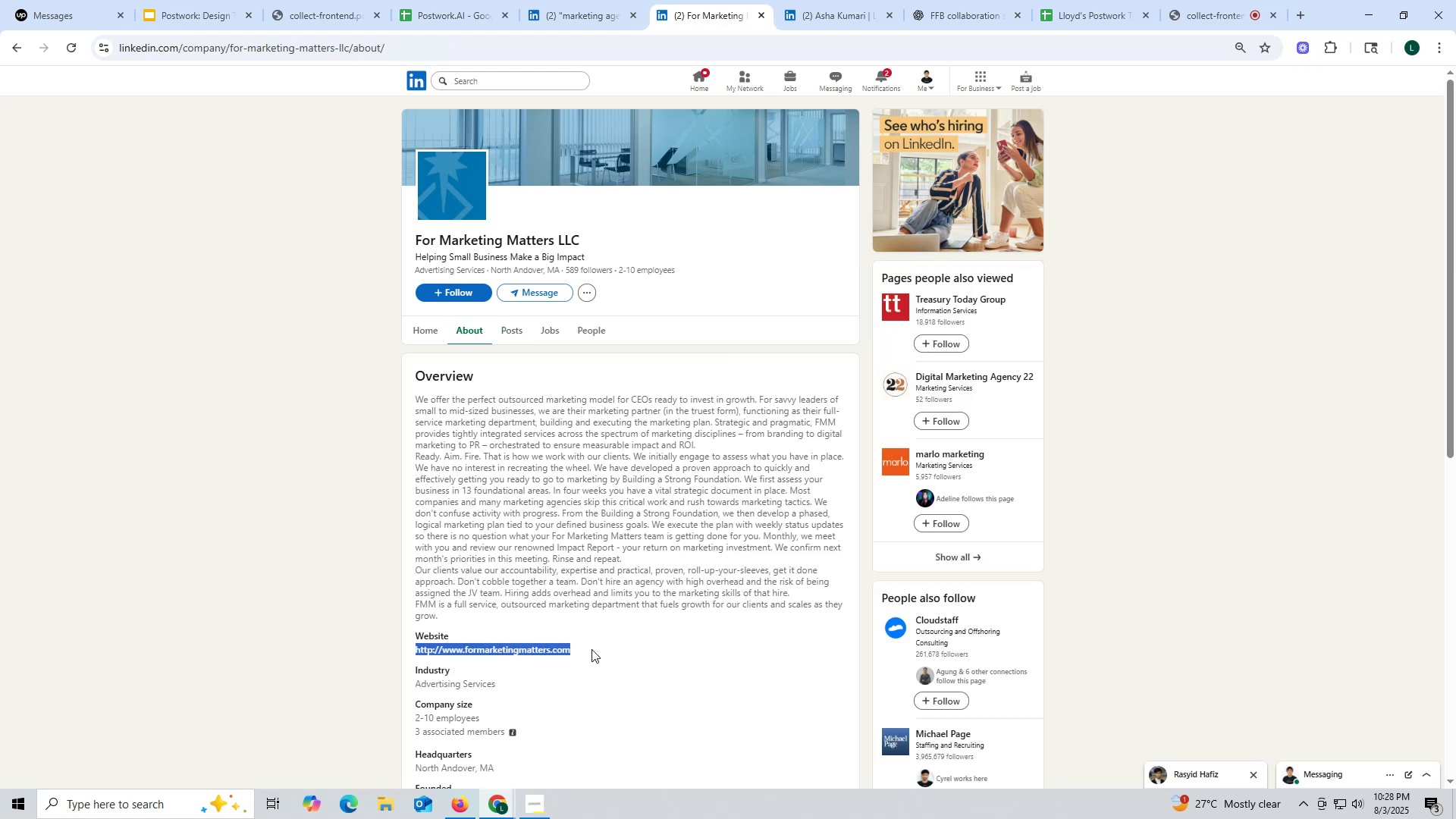 
key(Control+ControlLeft)
 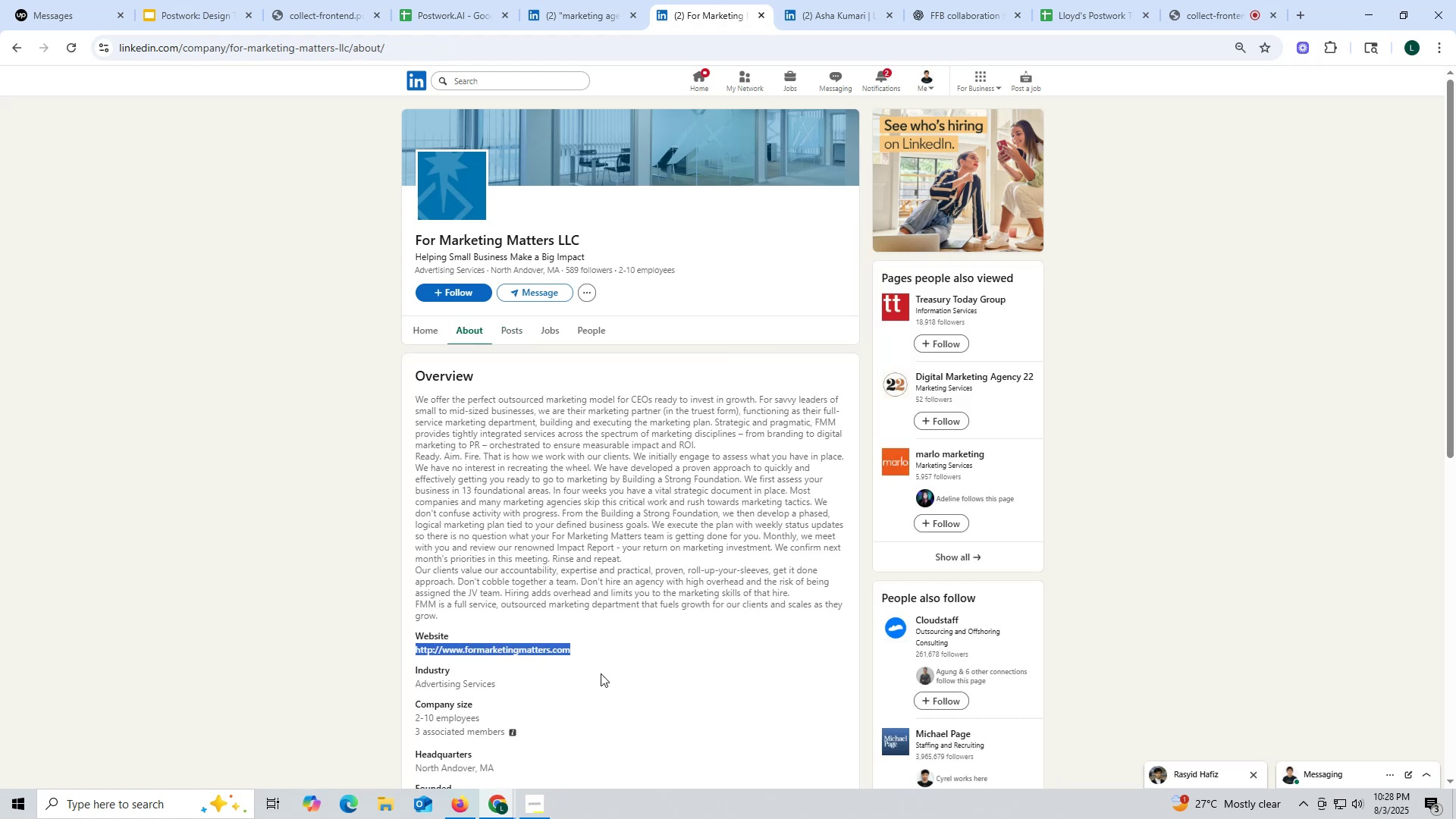 
key(Control+C)
 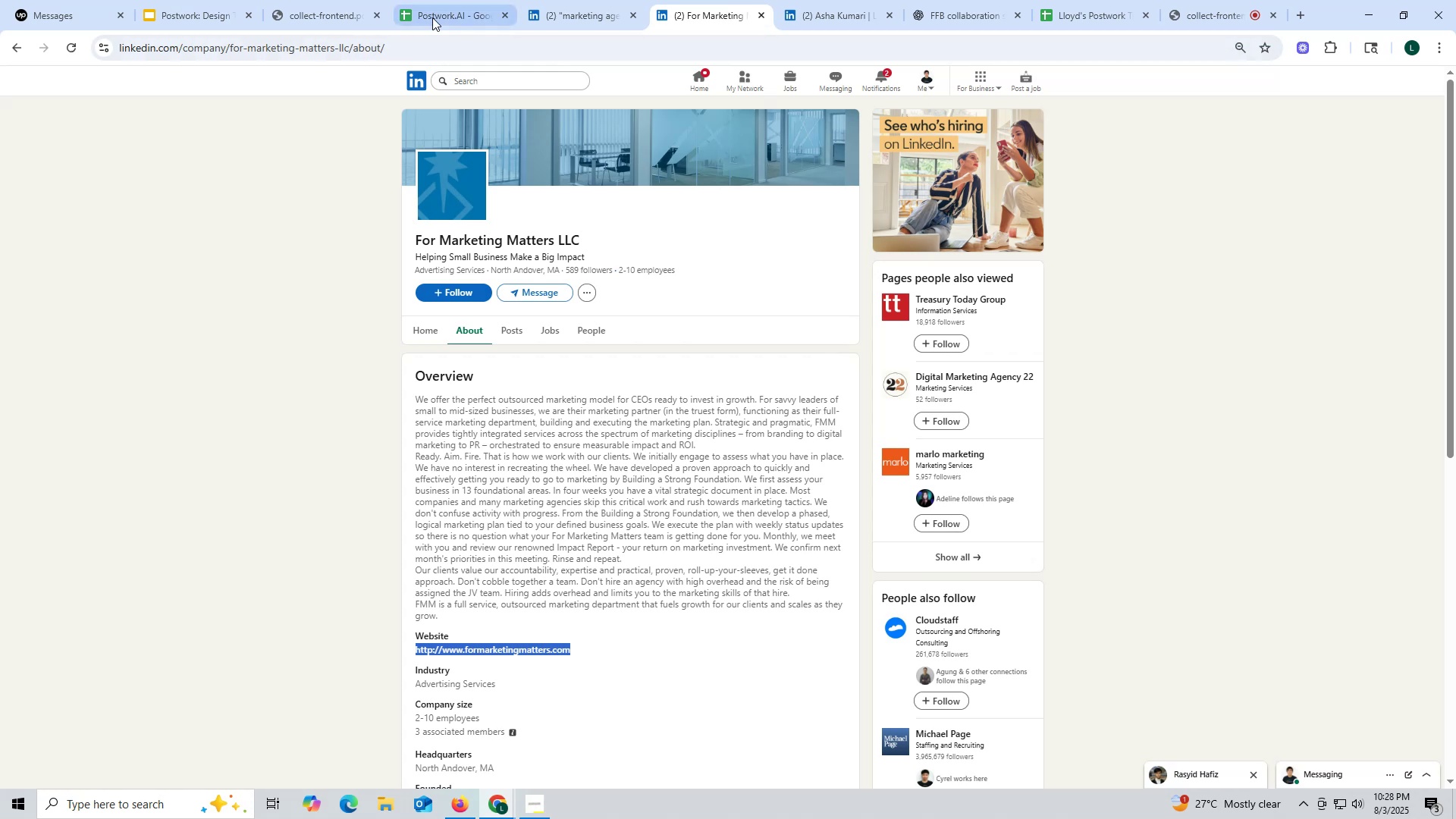 
left_click([433, 17])
 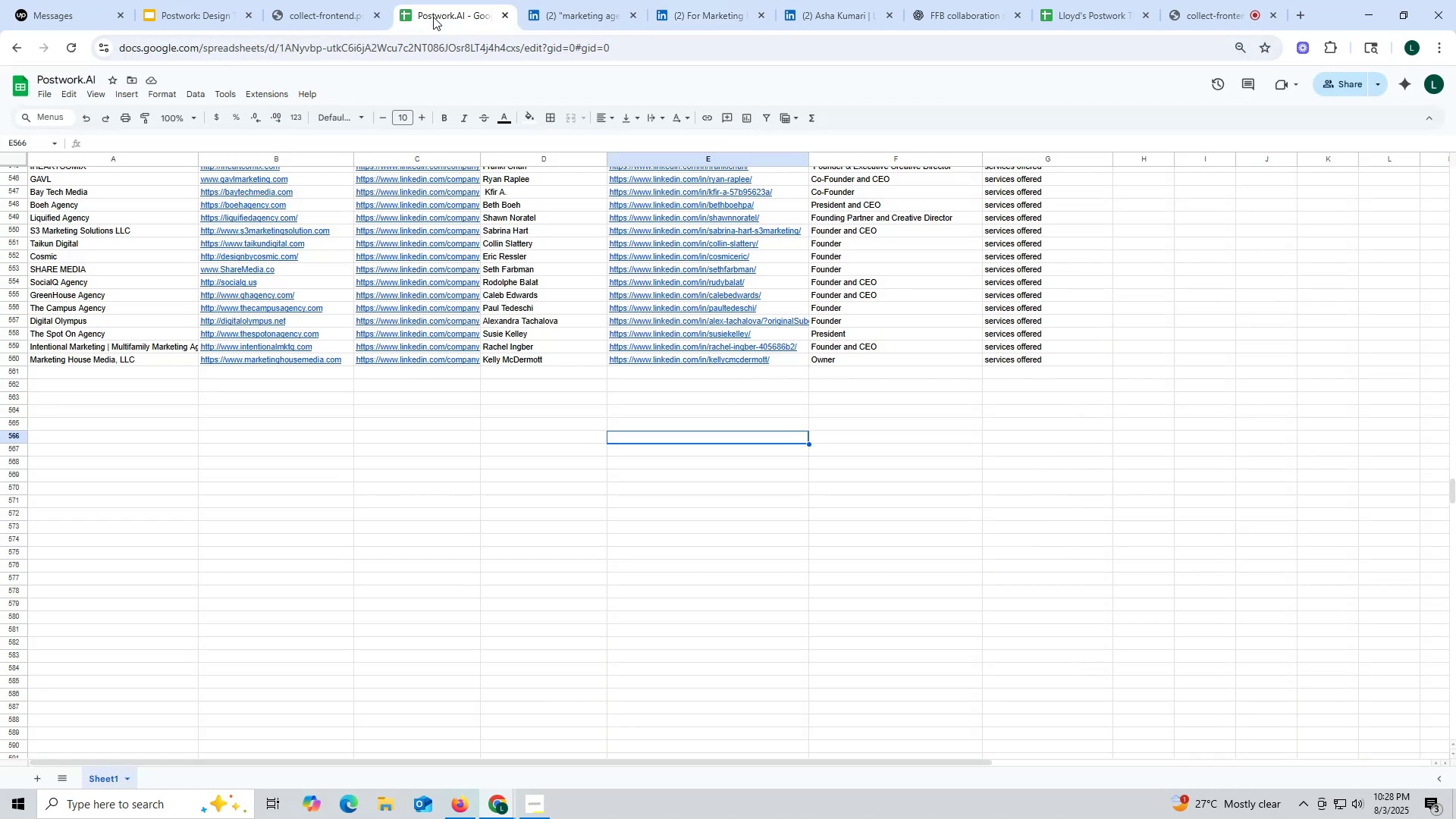 
key(Control+ControlLeft)
 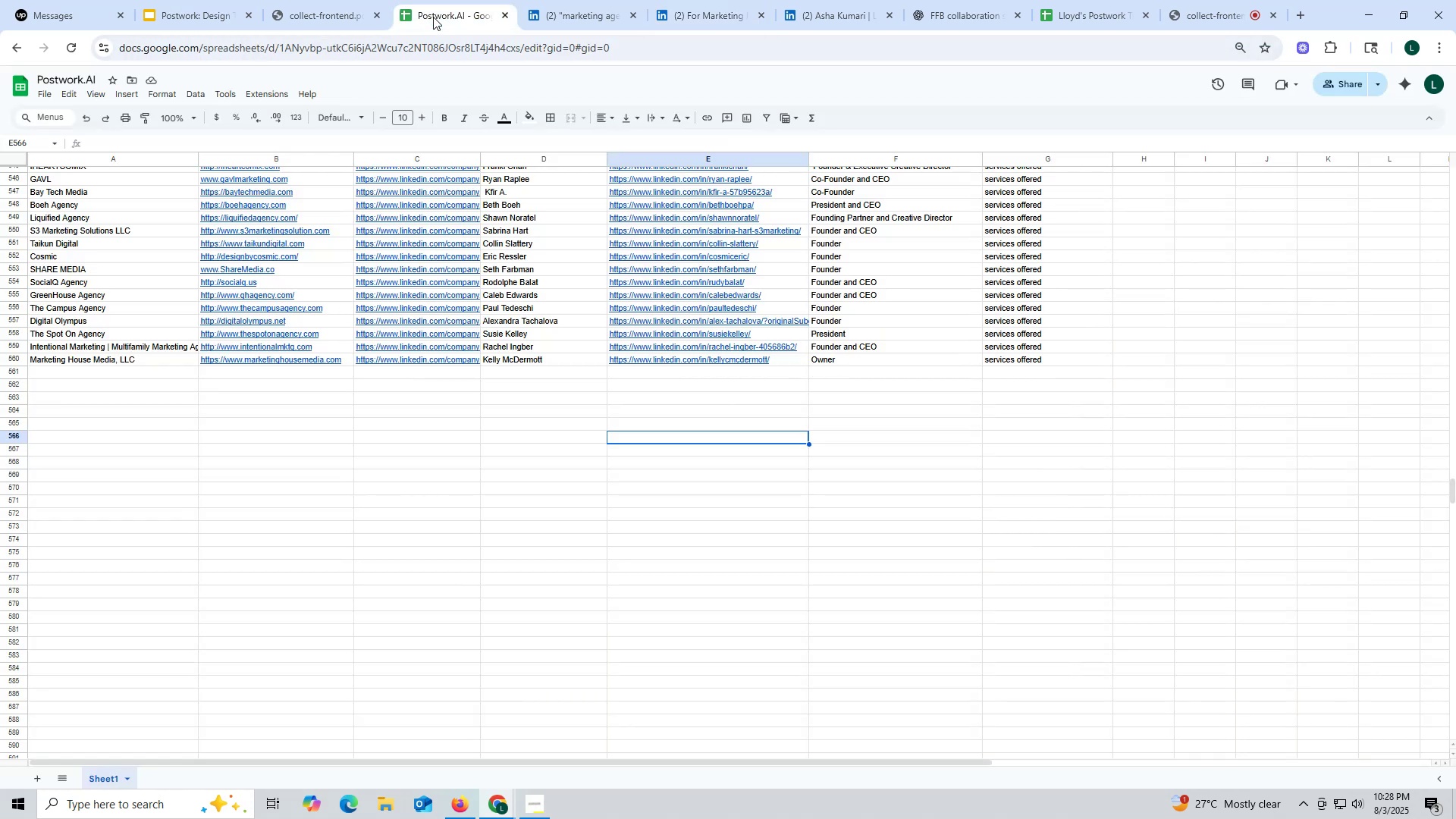 
key(Control+F)
 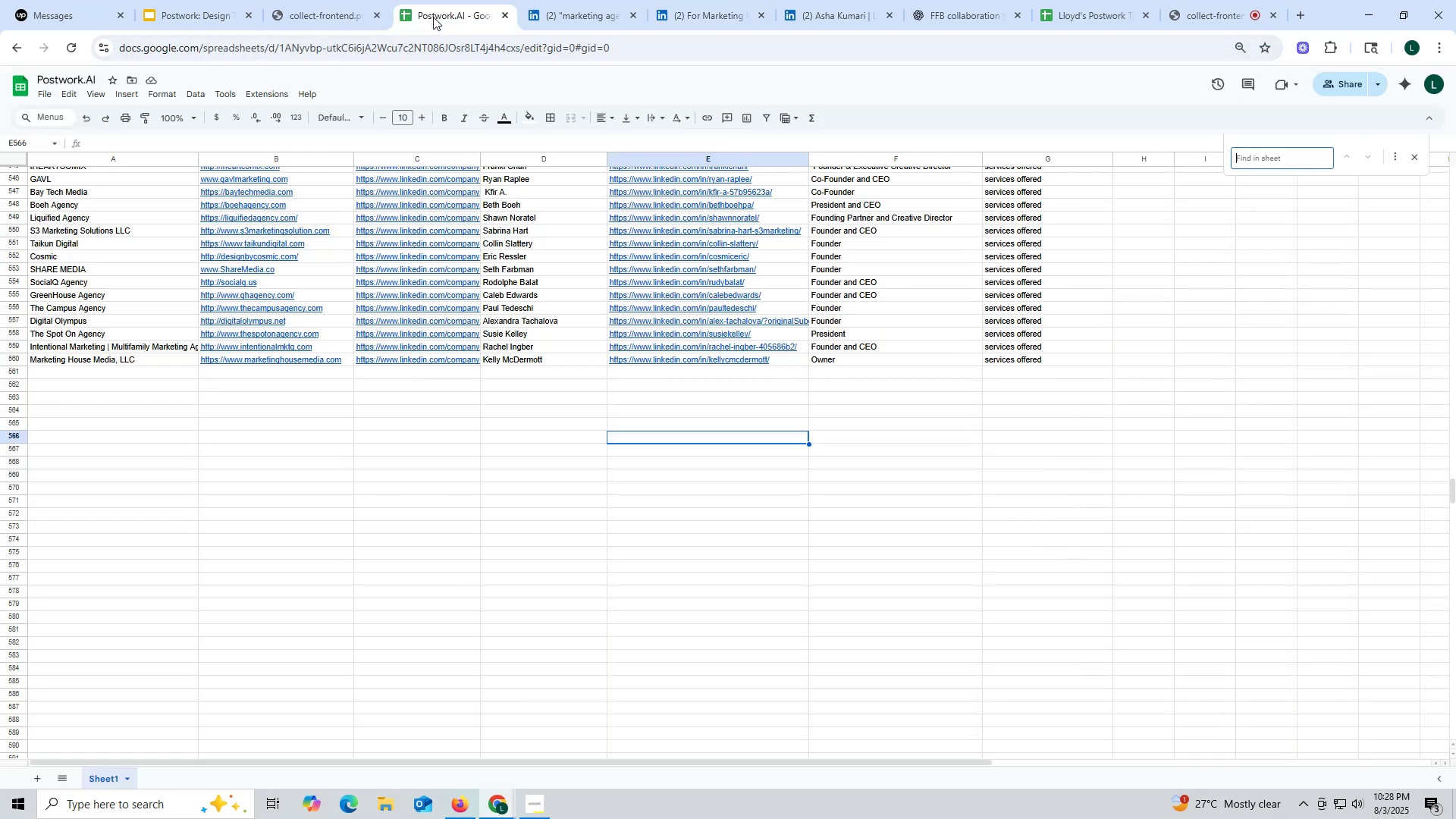 
key(Control+ControlLeft)
 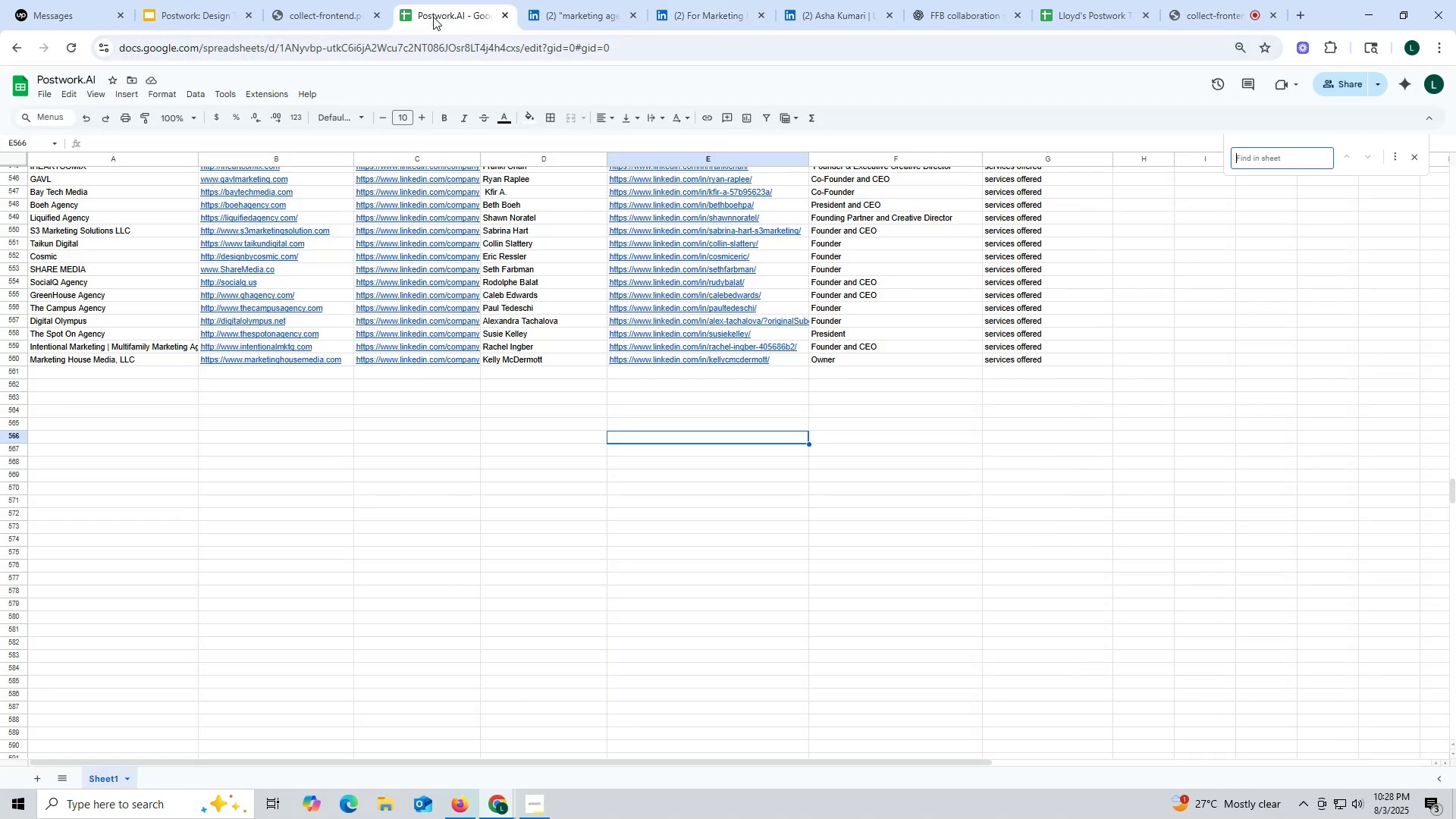 
key(Control+V)
 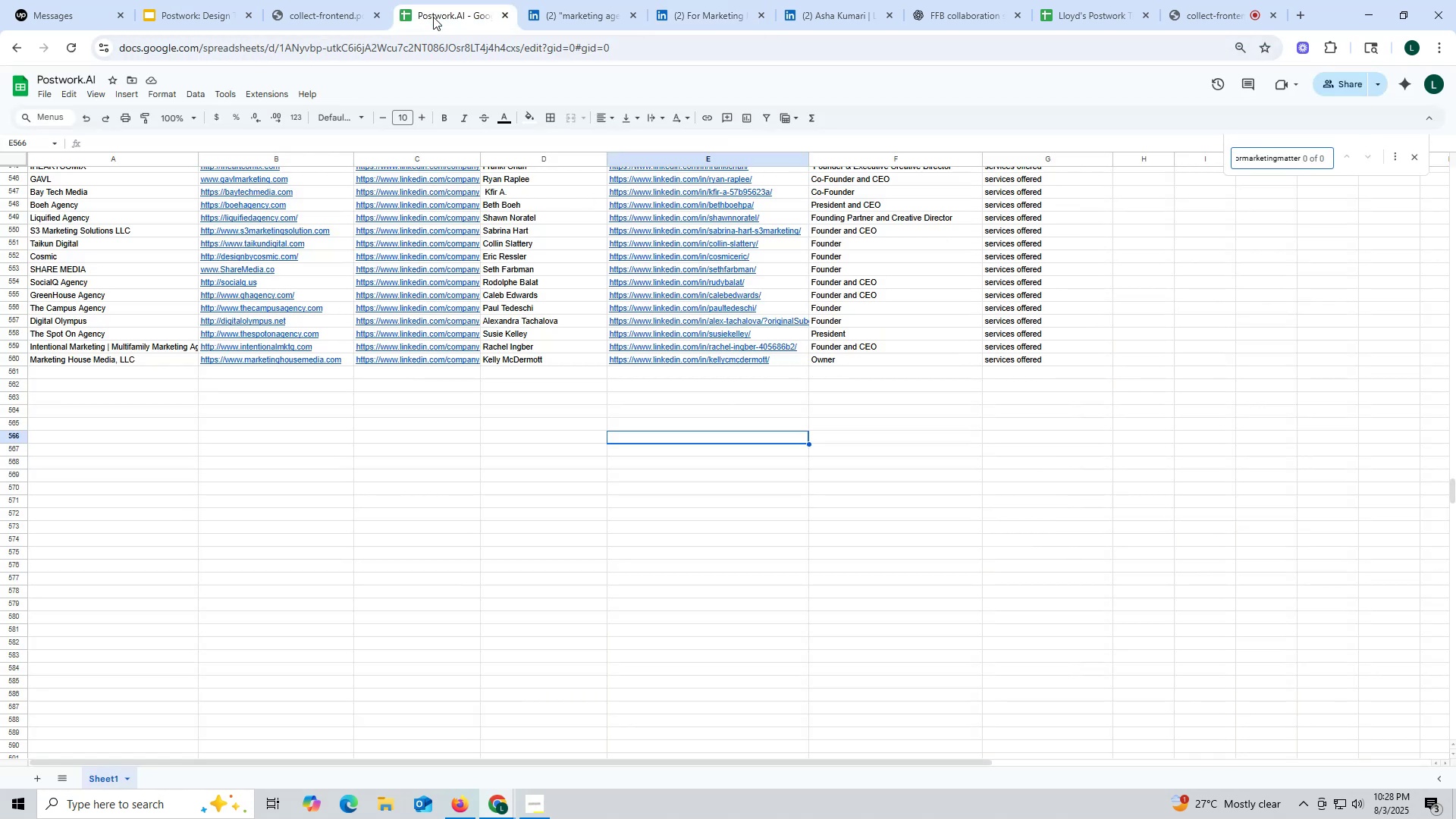 
key(Enter)
 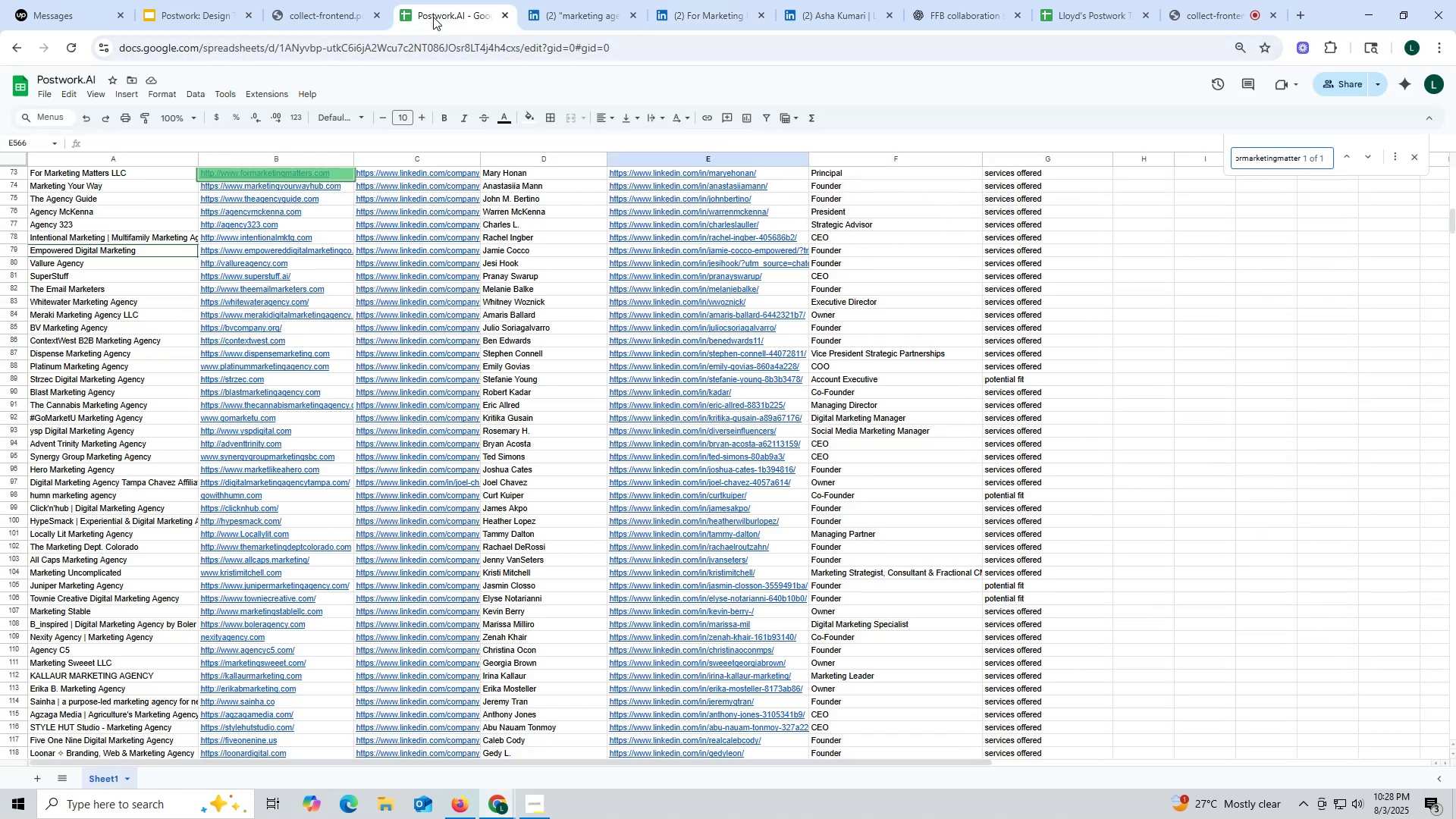 
key(Enter)
 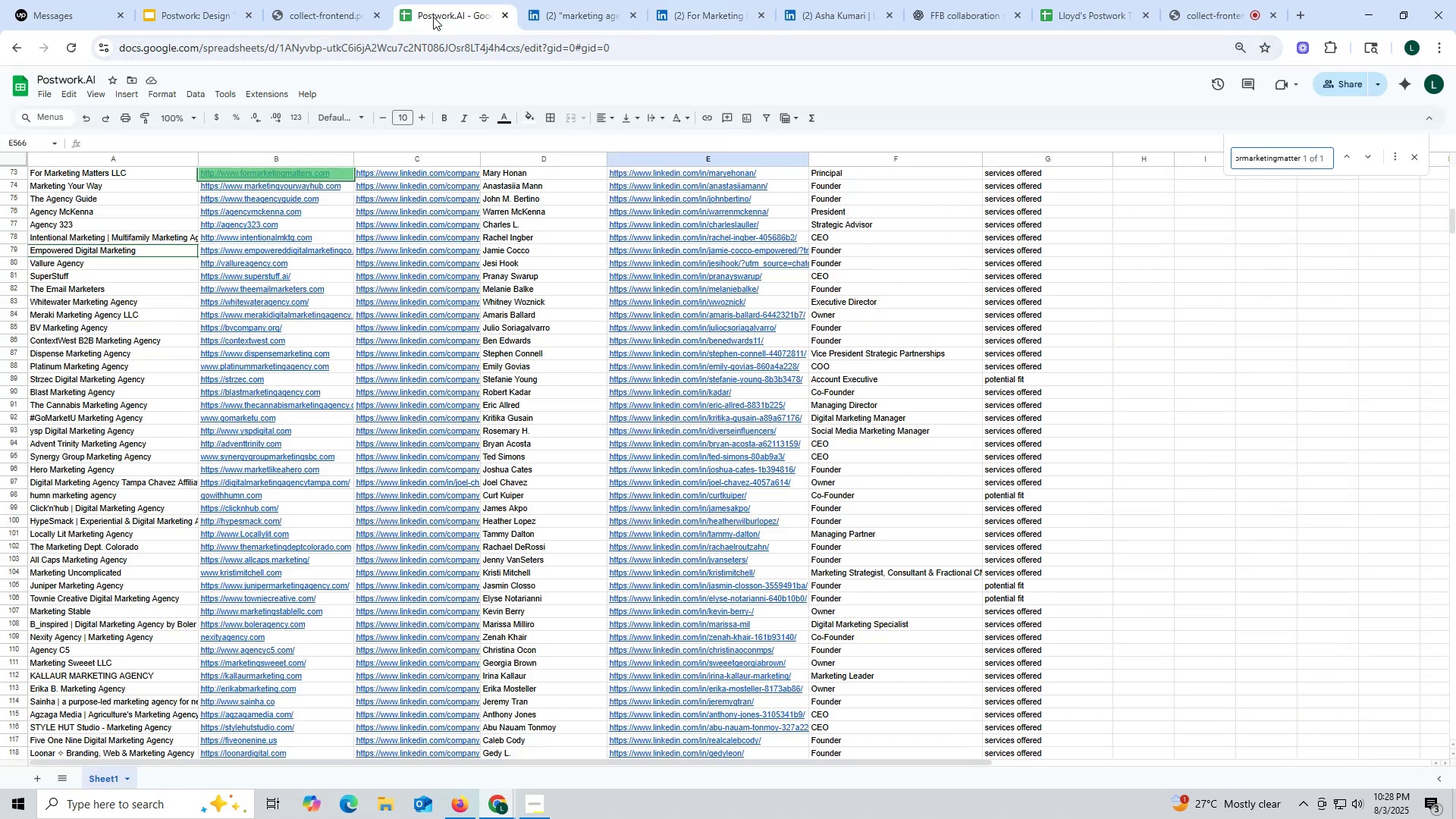 
key(Enter)
 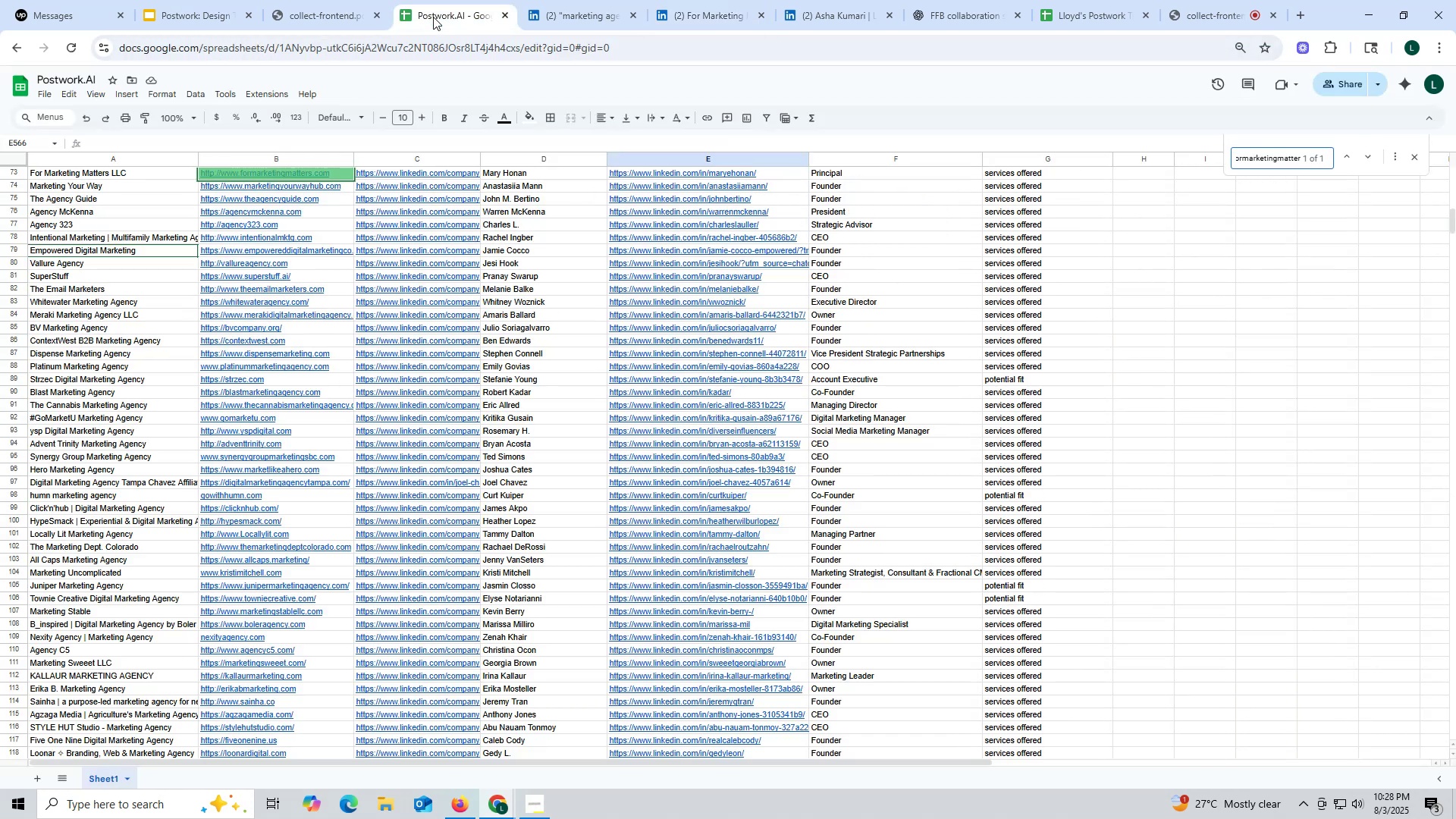 
key(Enter)
 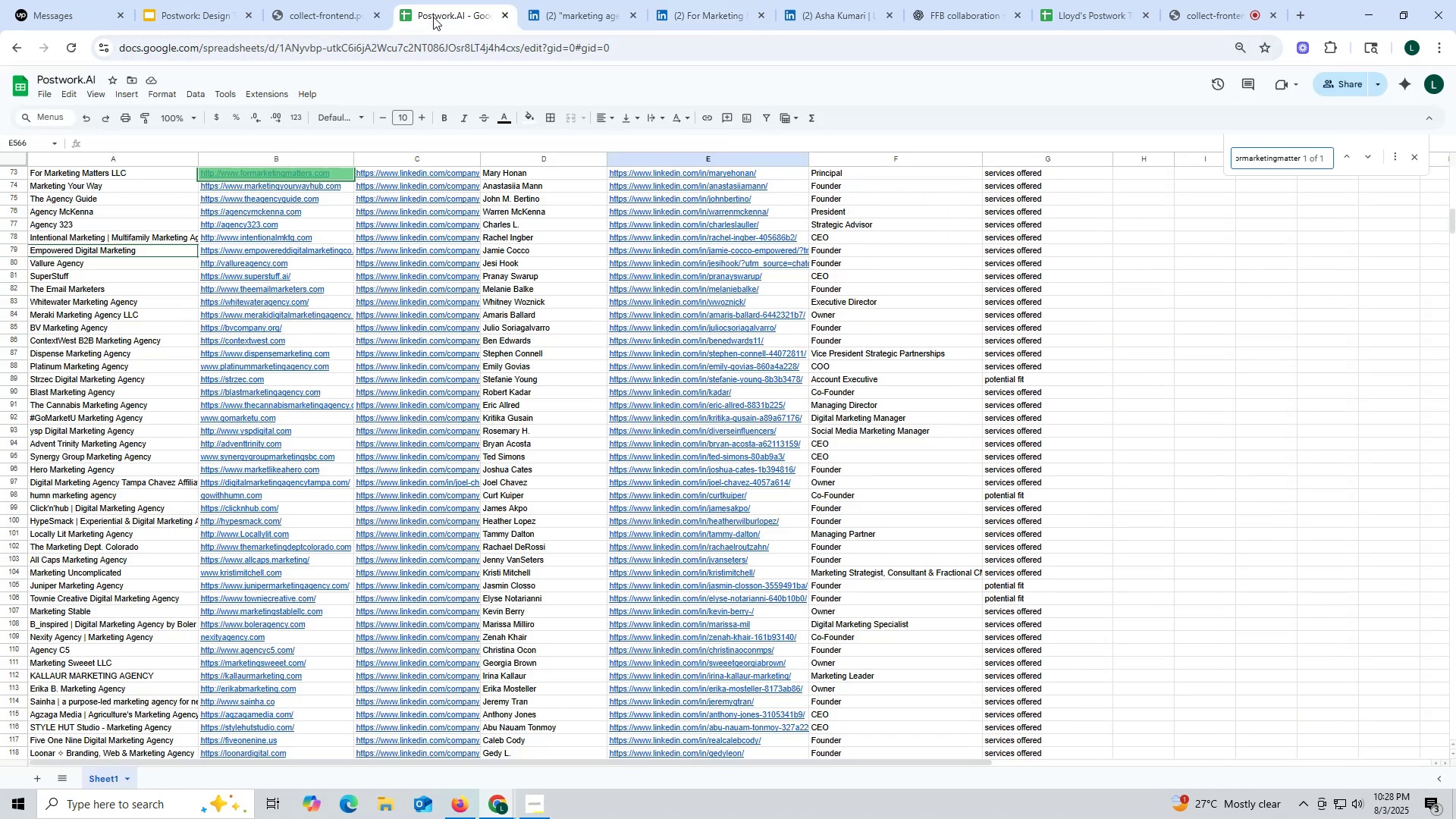 
key(Enter)
 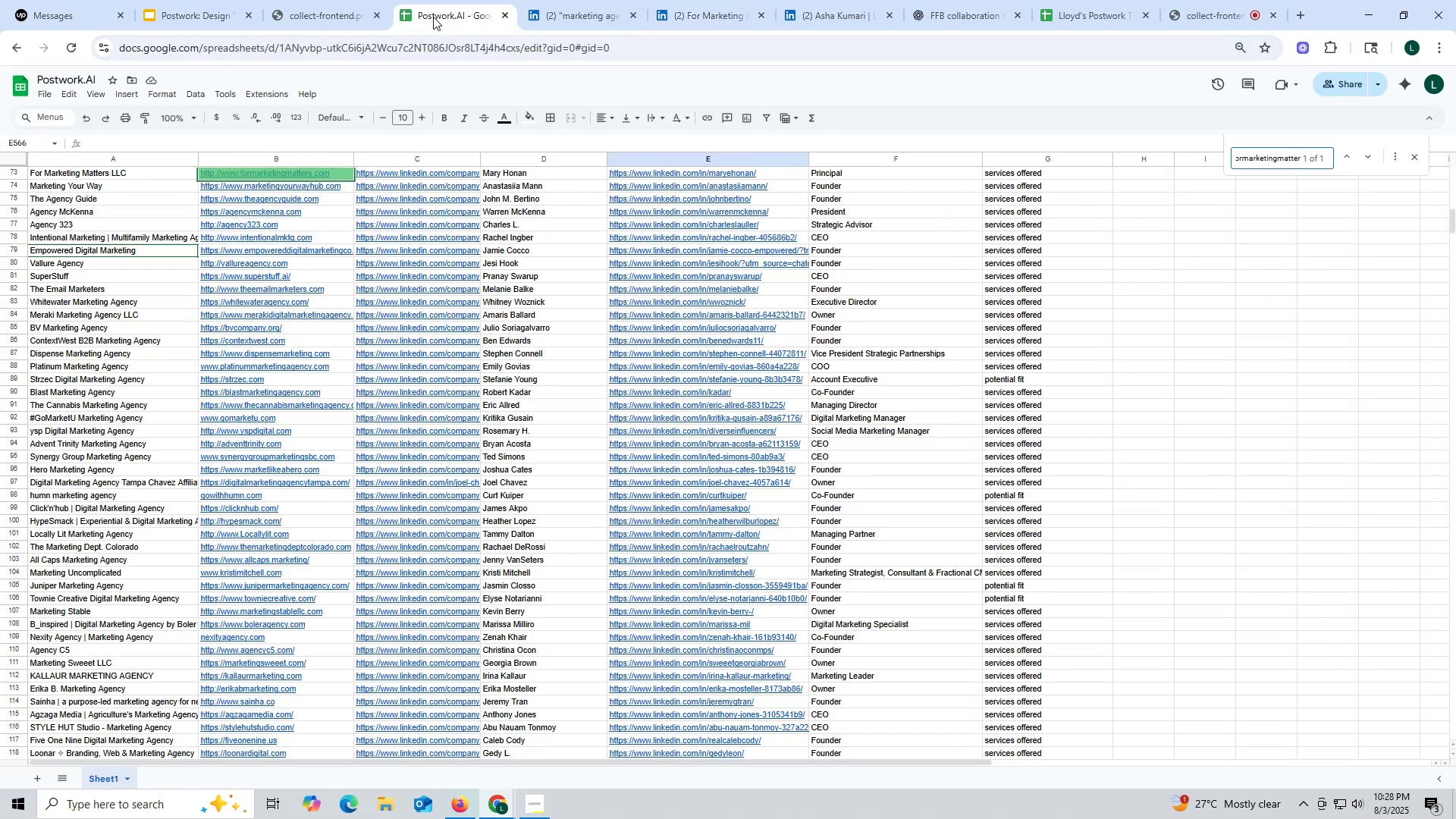 
key(Escape)
 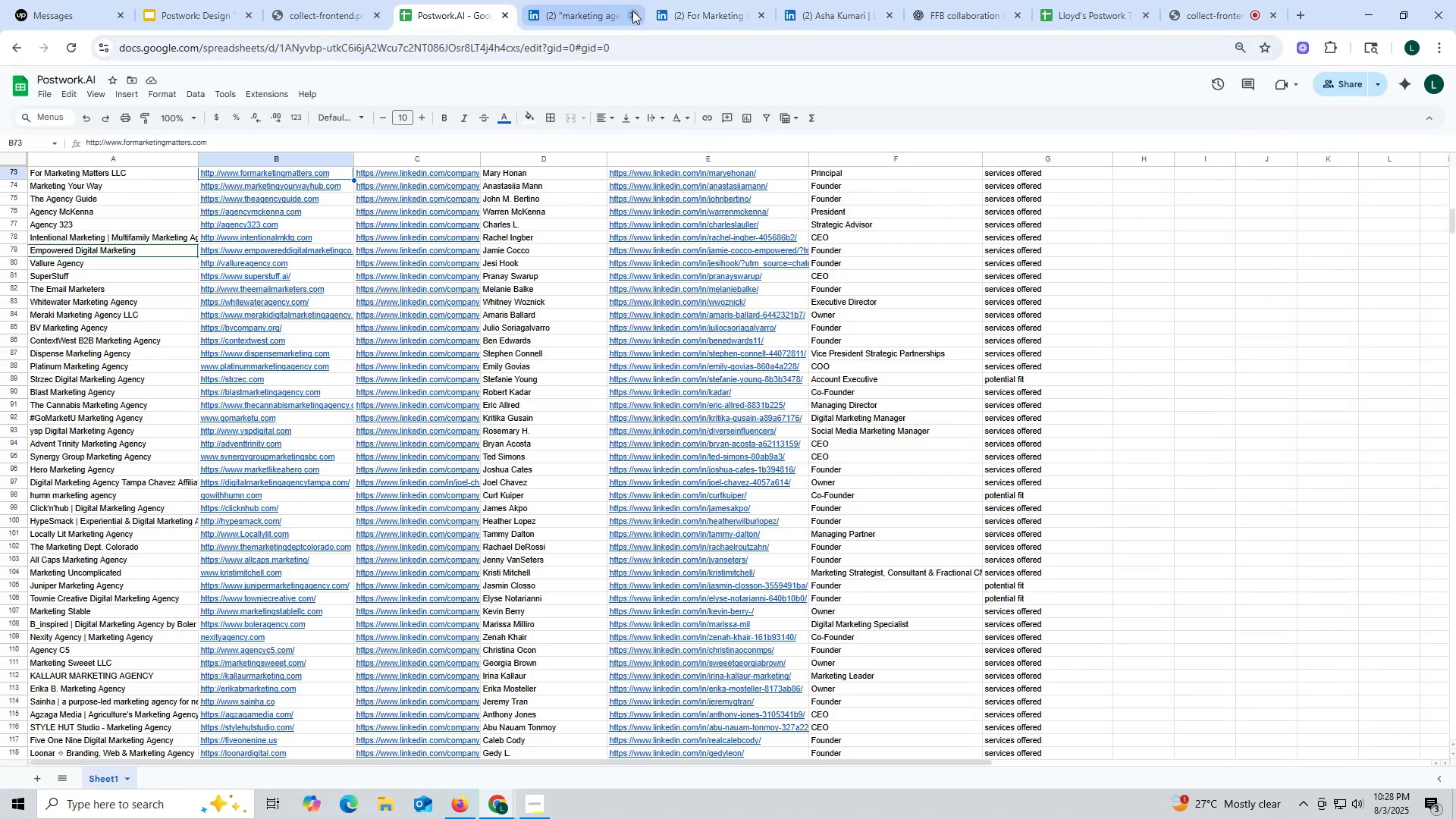 
left_click_drag(start_coordinate=[708, 20], to_coordinate=[704, 20])
 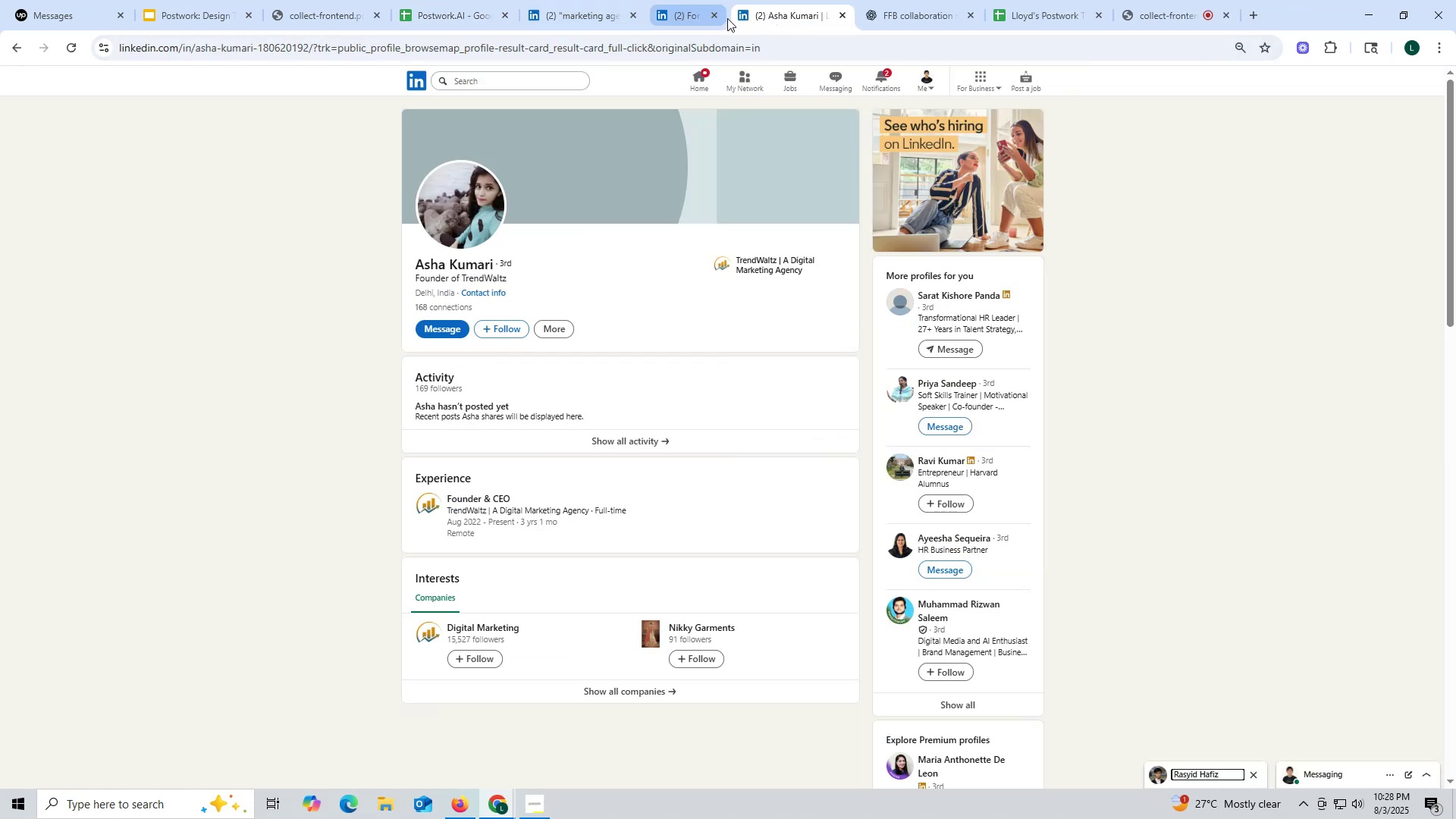 
left_click([579, 17])
 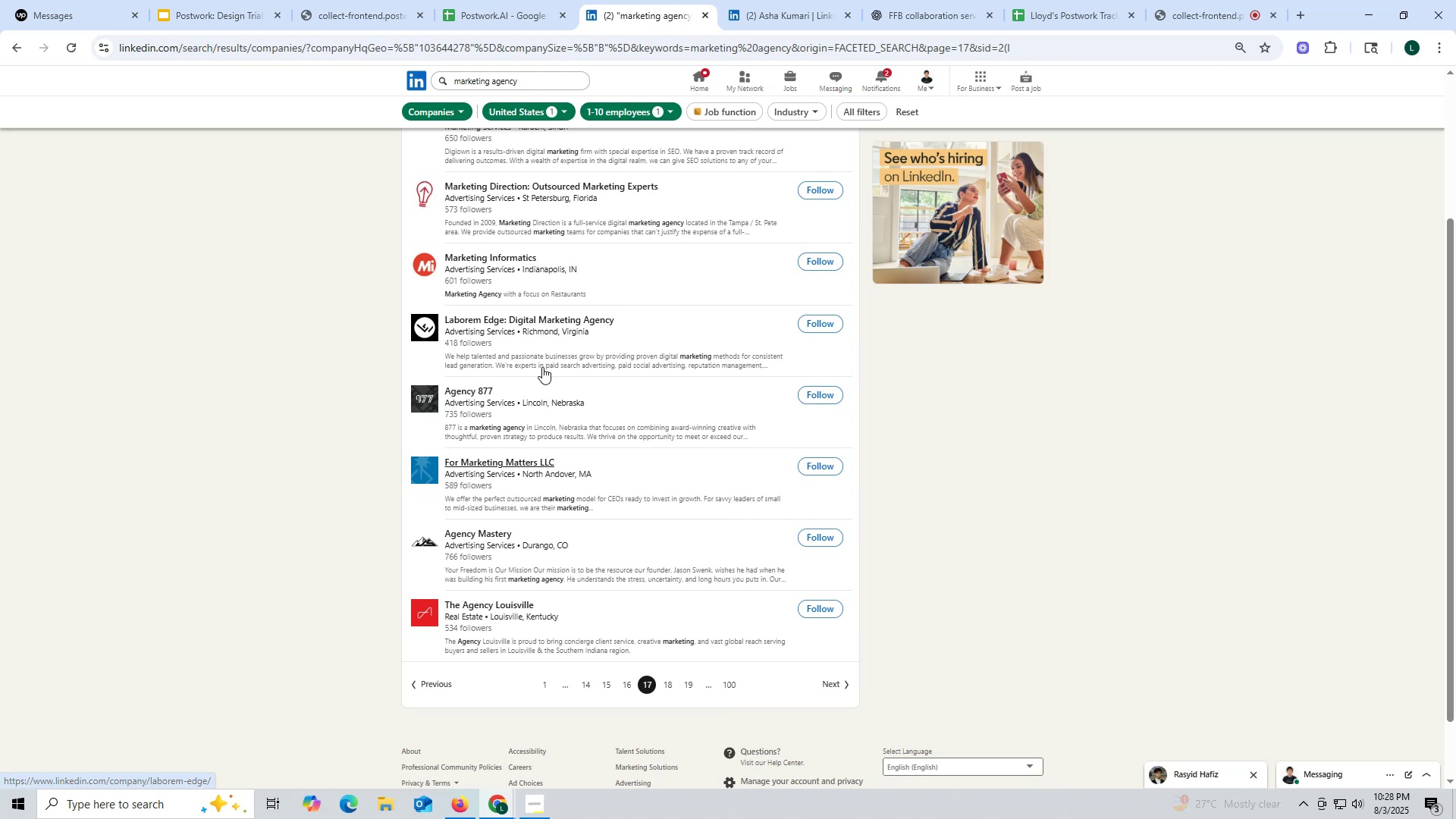 
wait(11.26)
 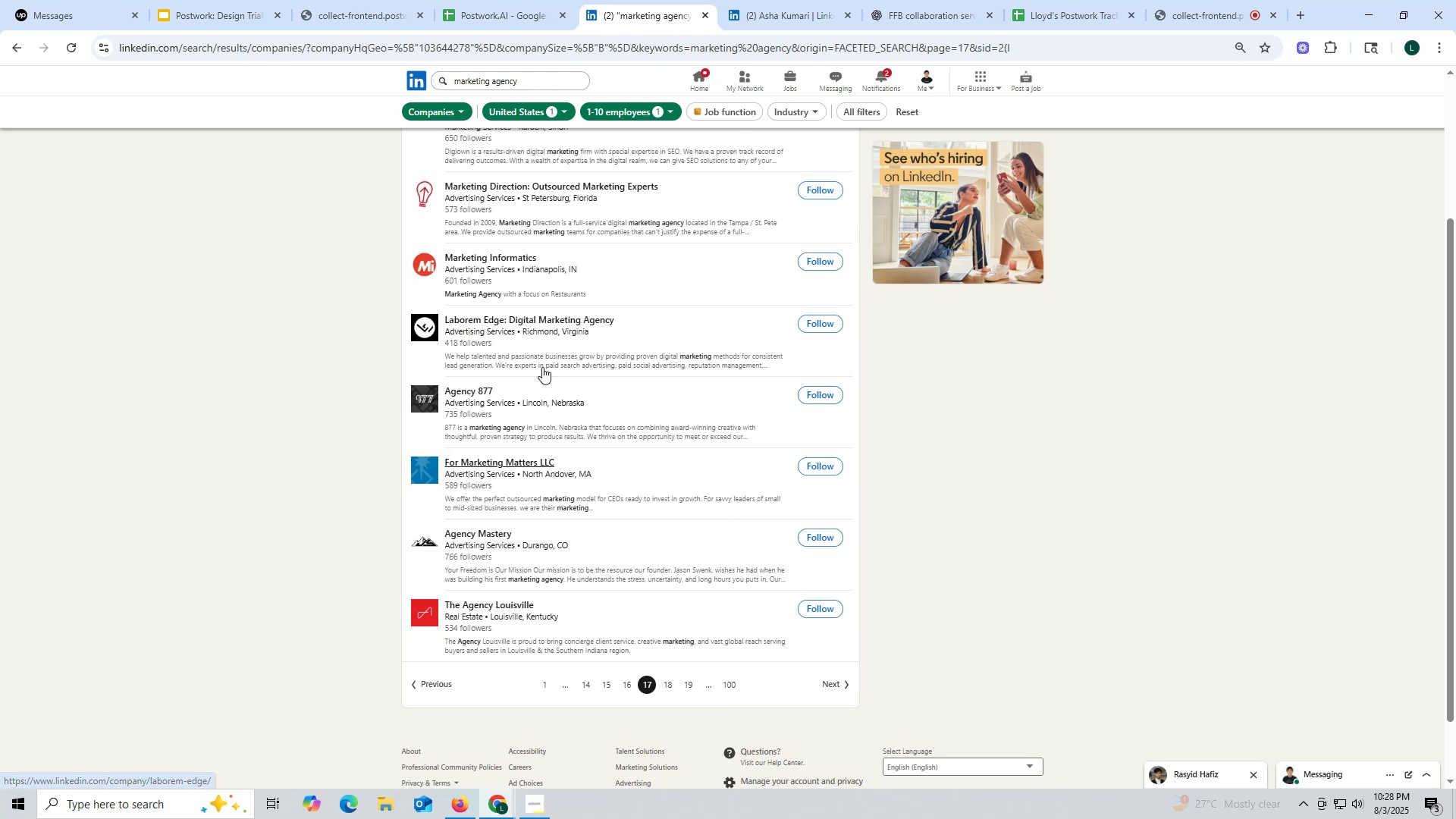 
right_click([469, 389])
 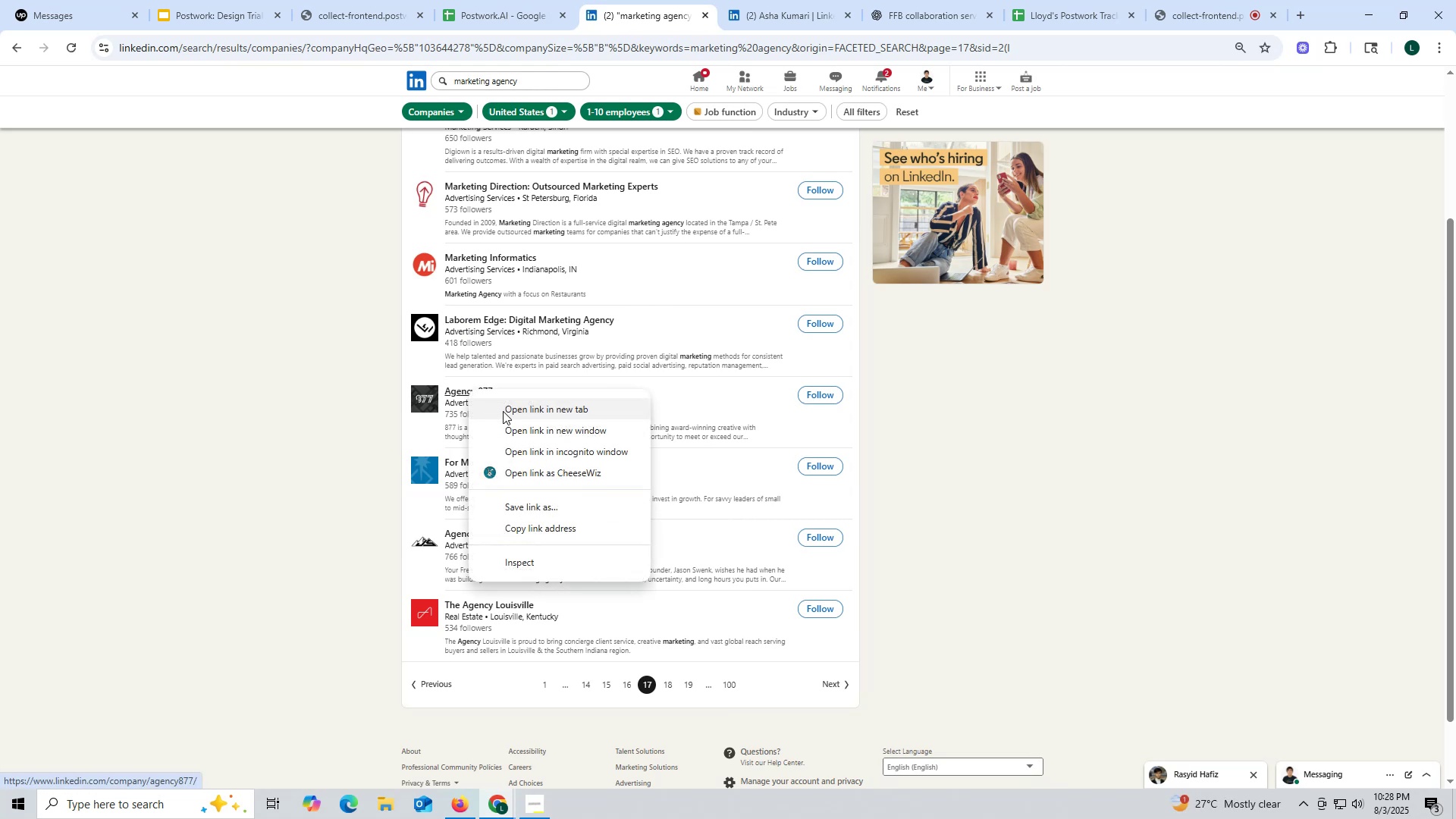 
left_click([503, 411])
 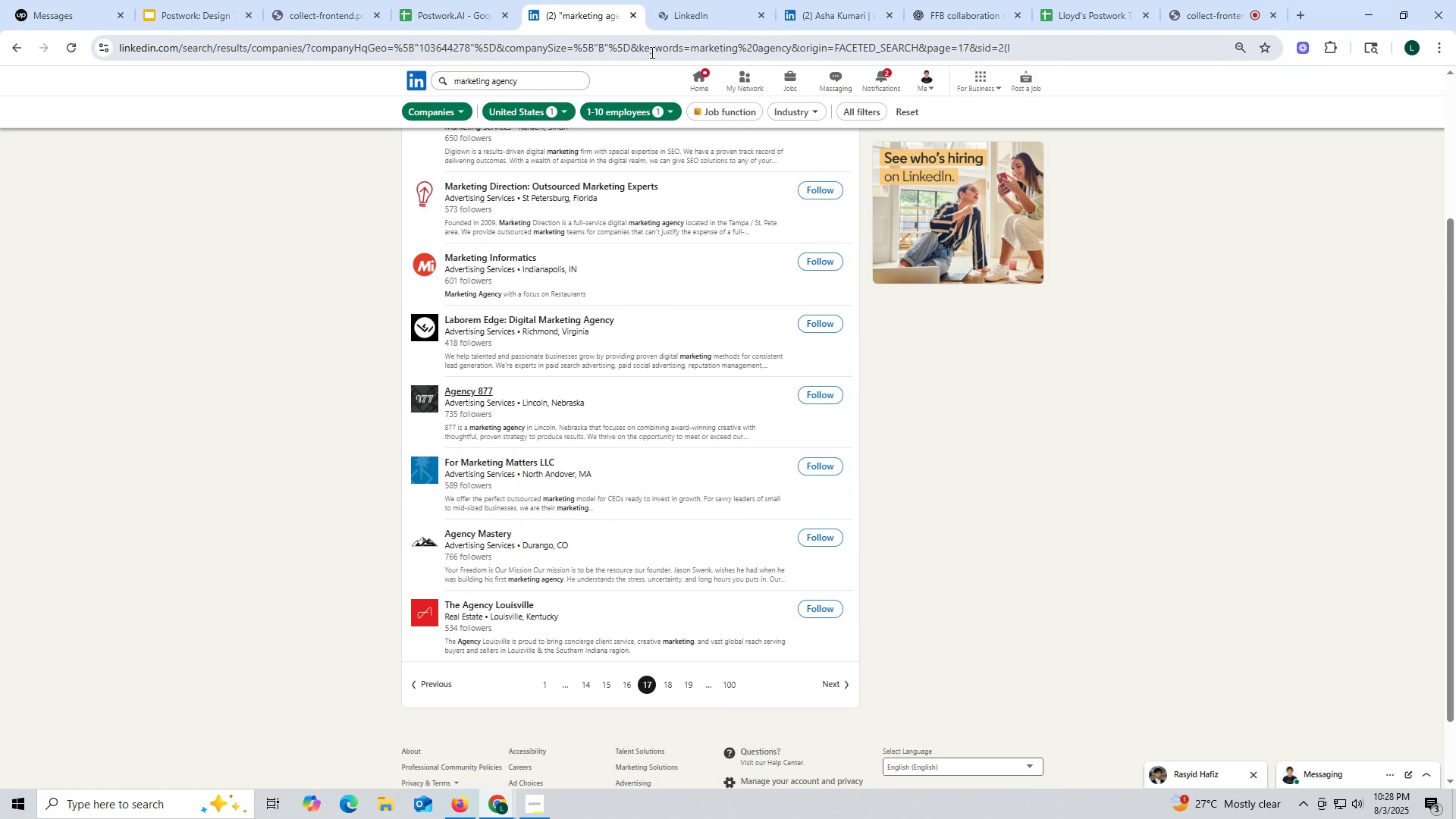 
left_click([698, 17])
 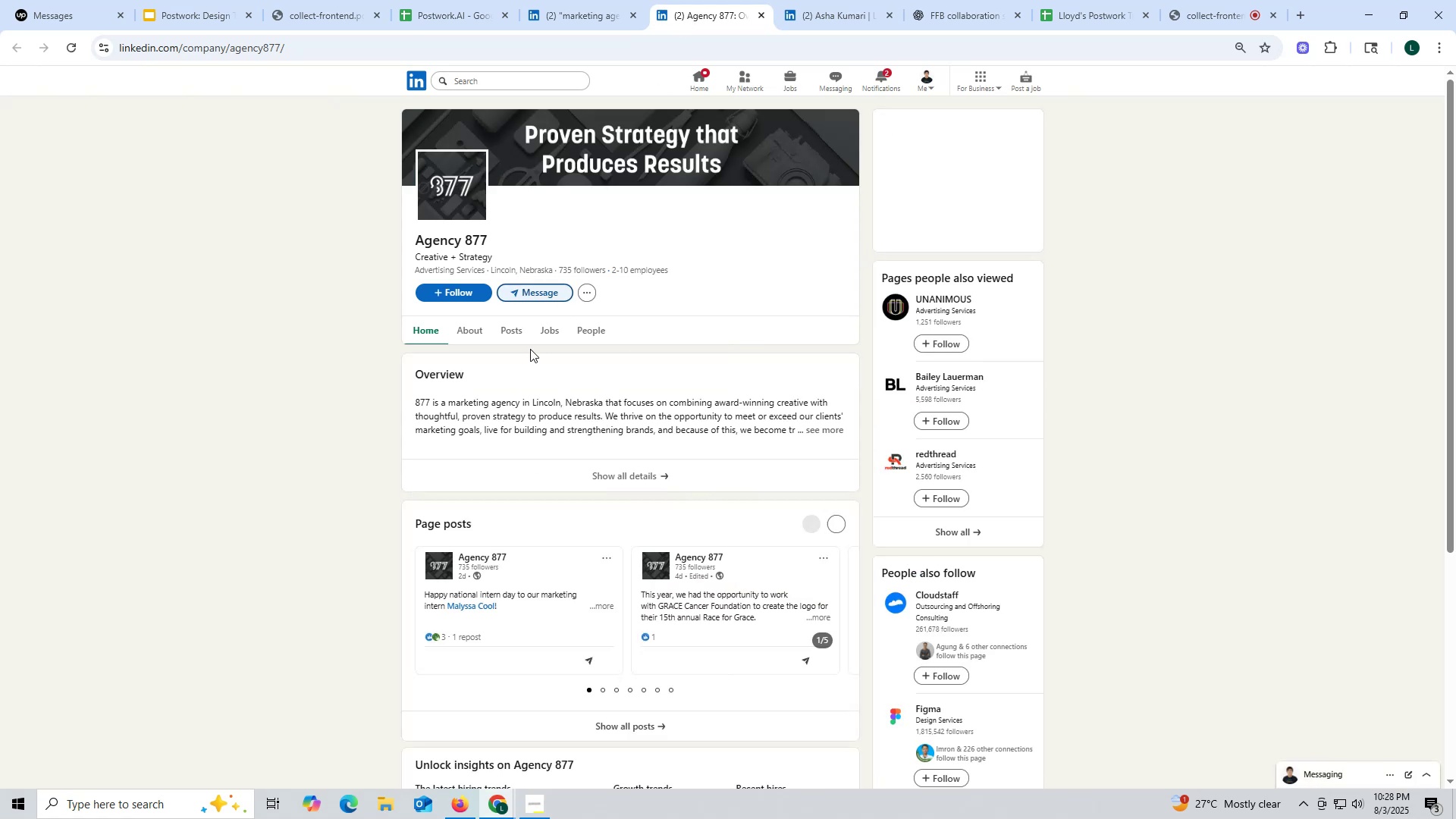 
left_click([513, 329])
 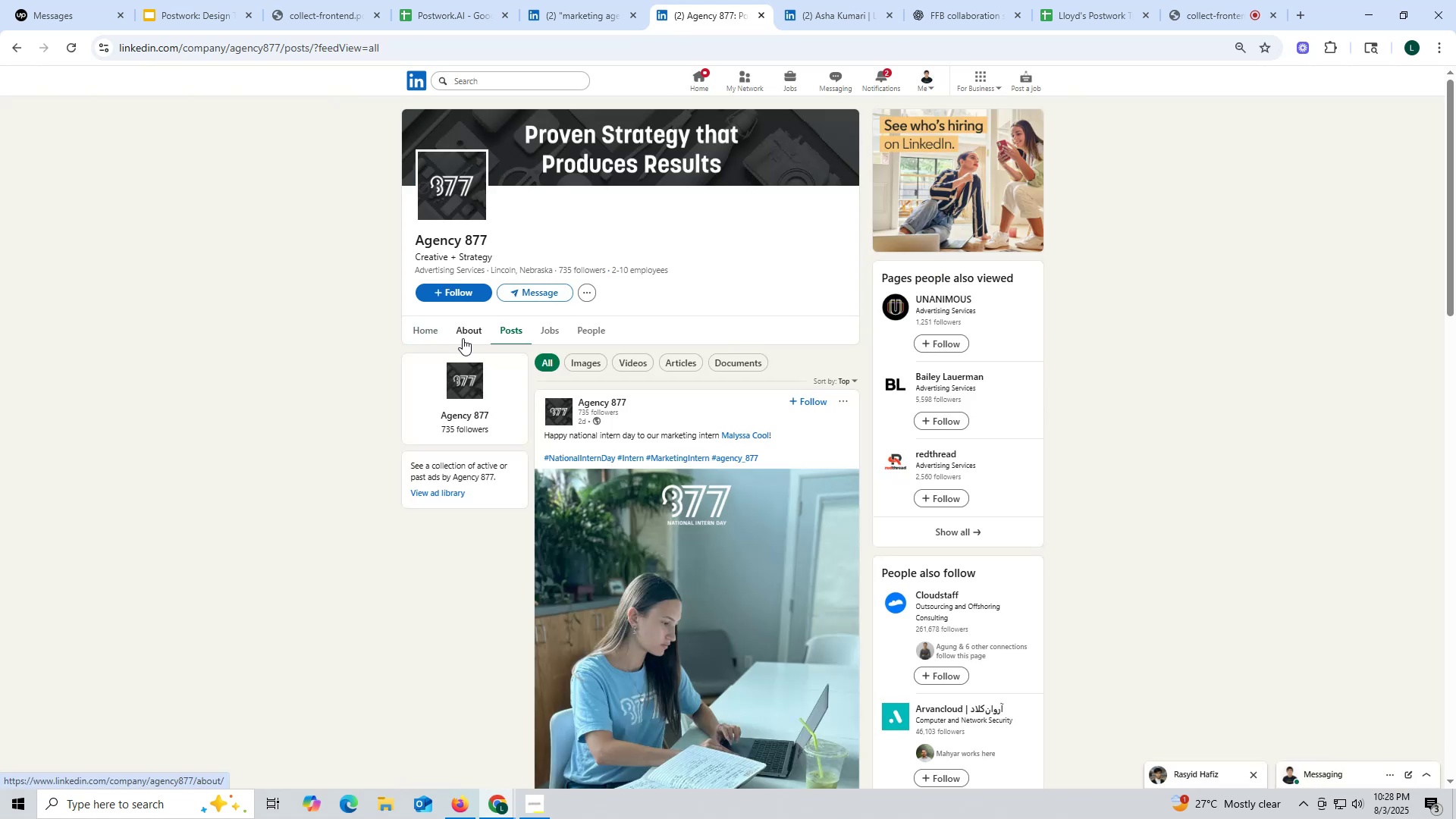 
left_click([464, 326])
 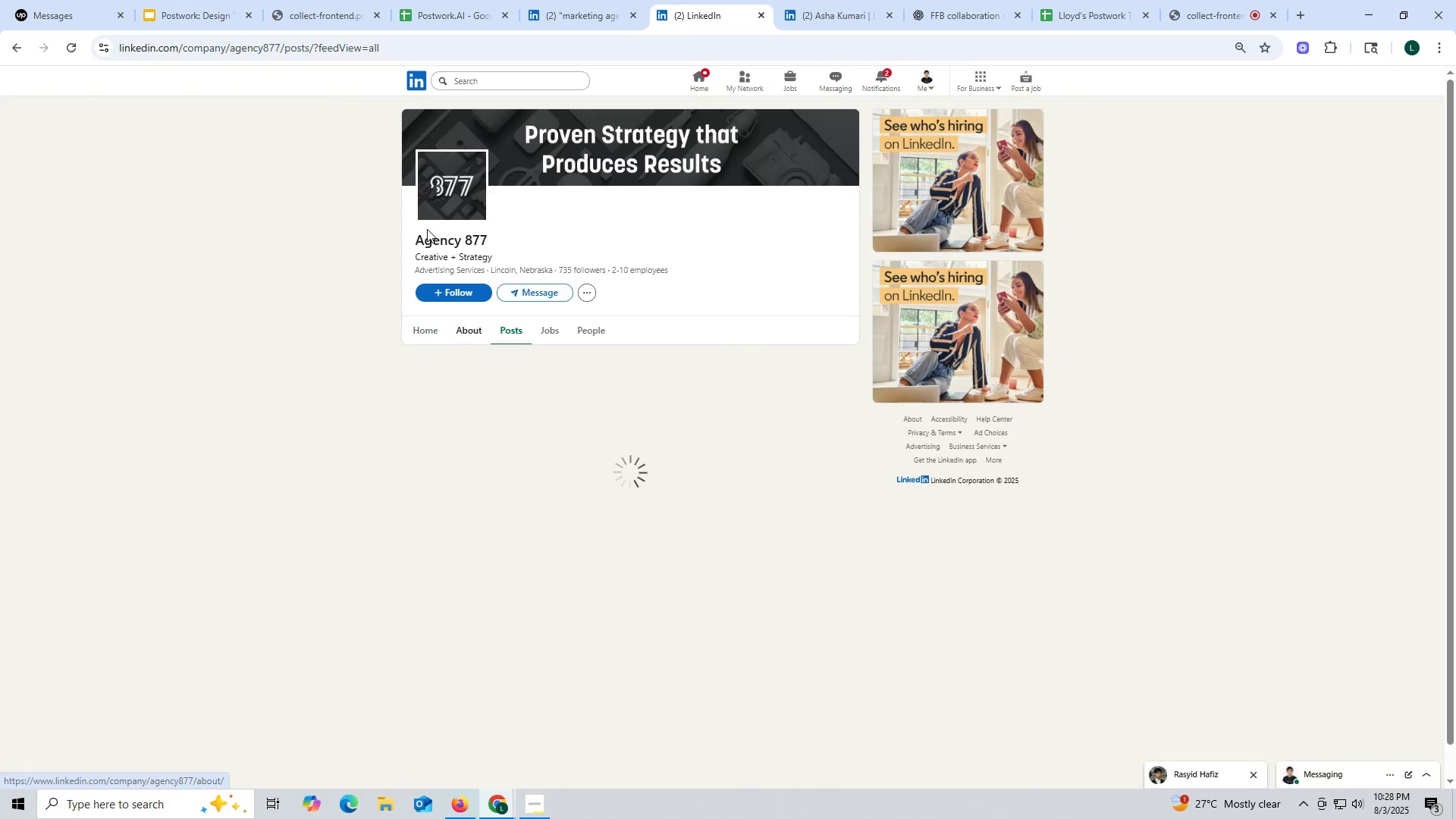 
left_click_drag(start_coordinate=[416, 236], to_coordinate=[503, 240])
 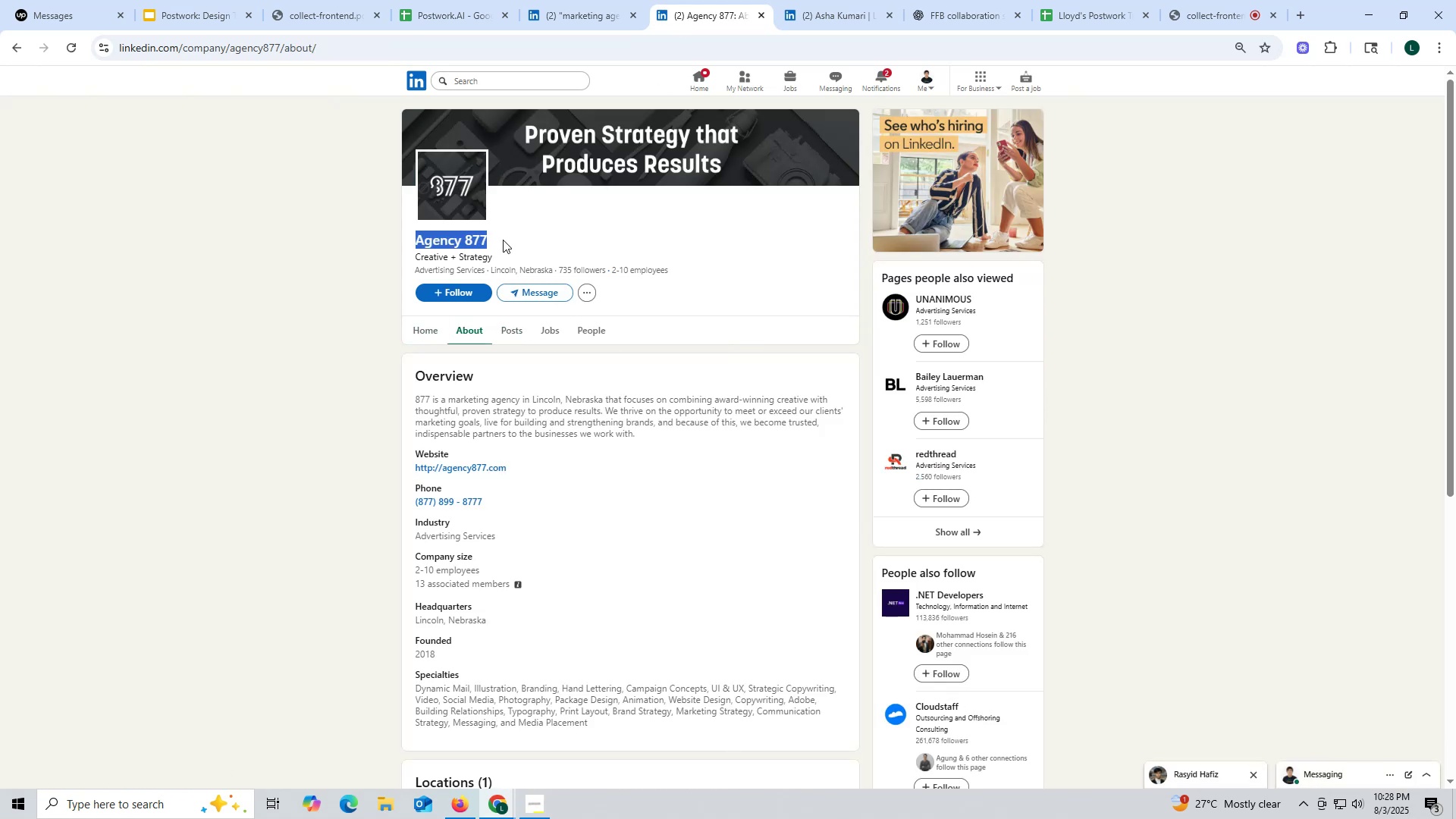 
key(Control+ControlLeft)
 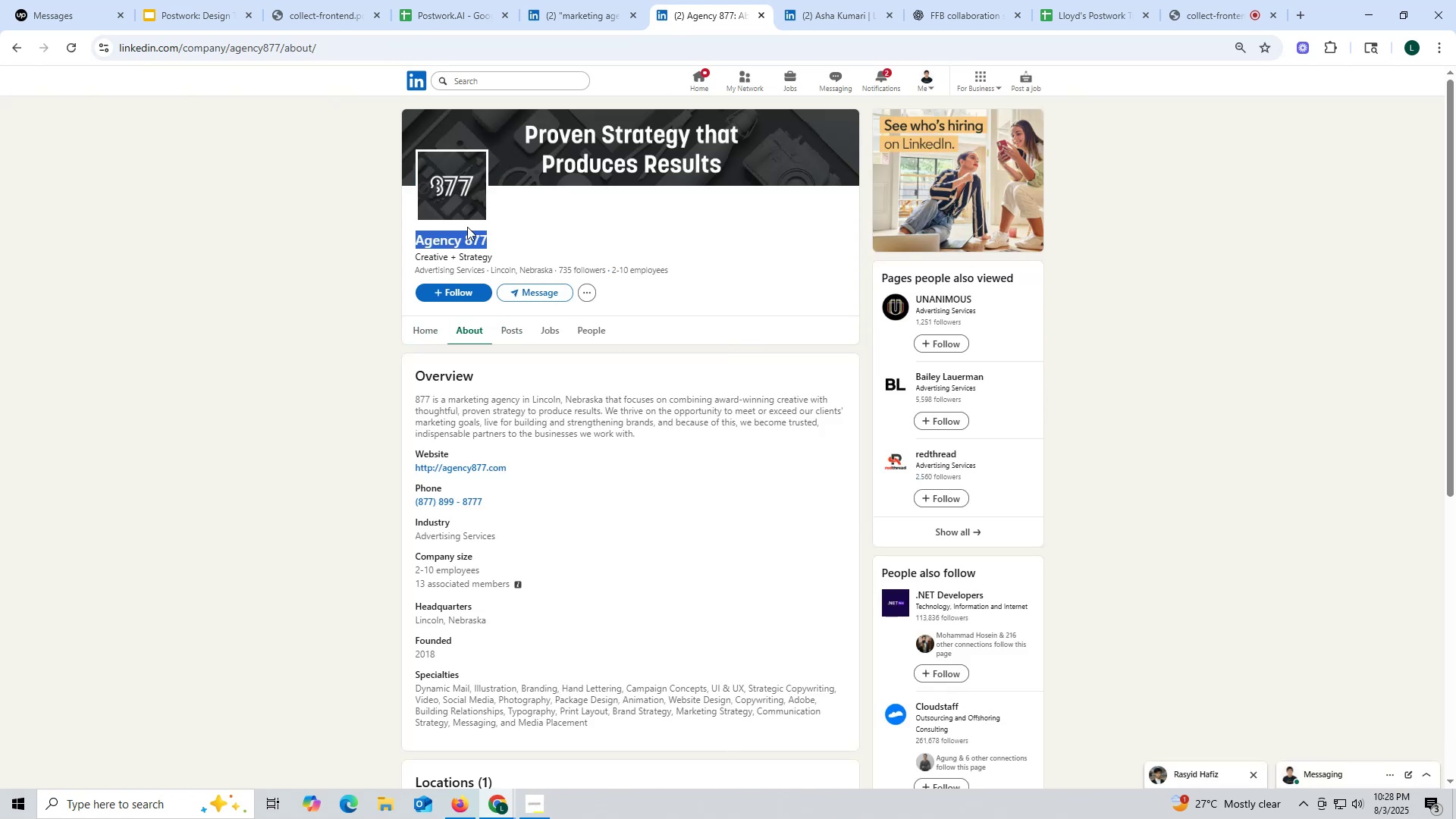 
key(Control+C)
 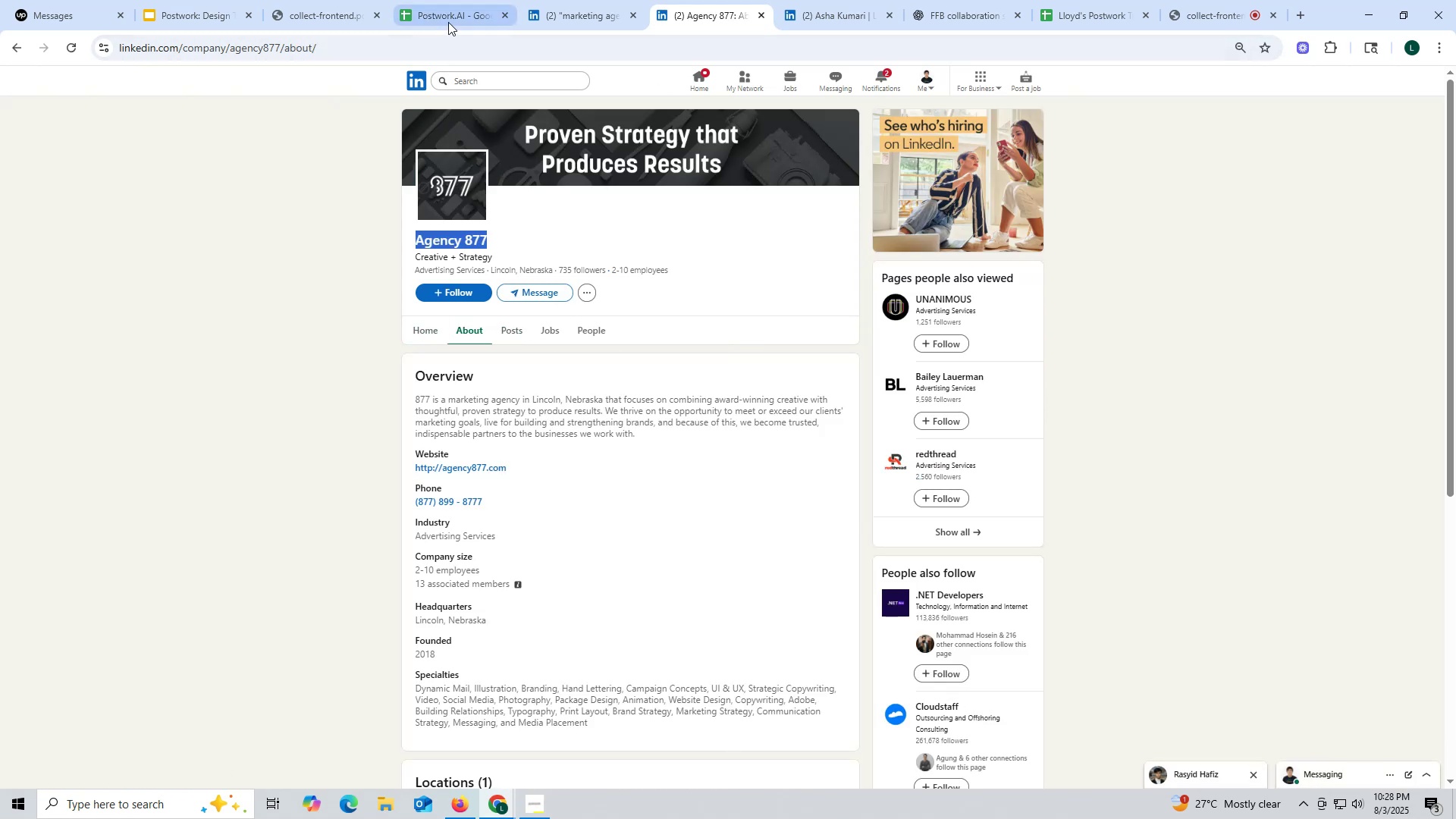 
left_click([448, 20])
 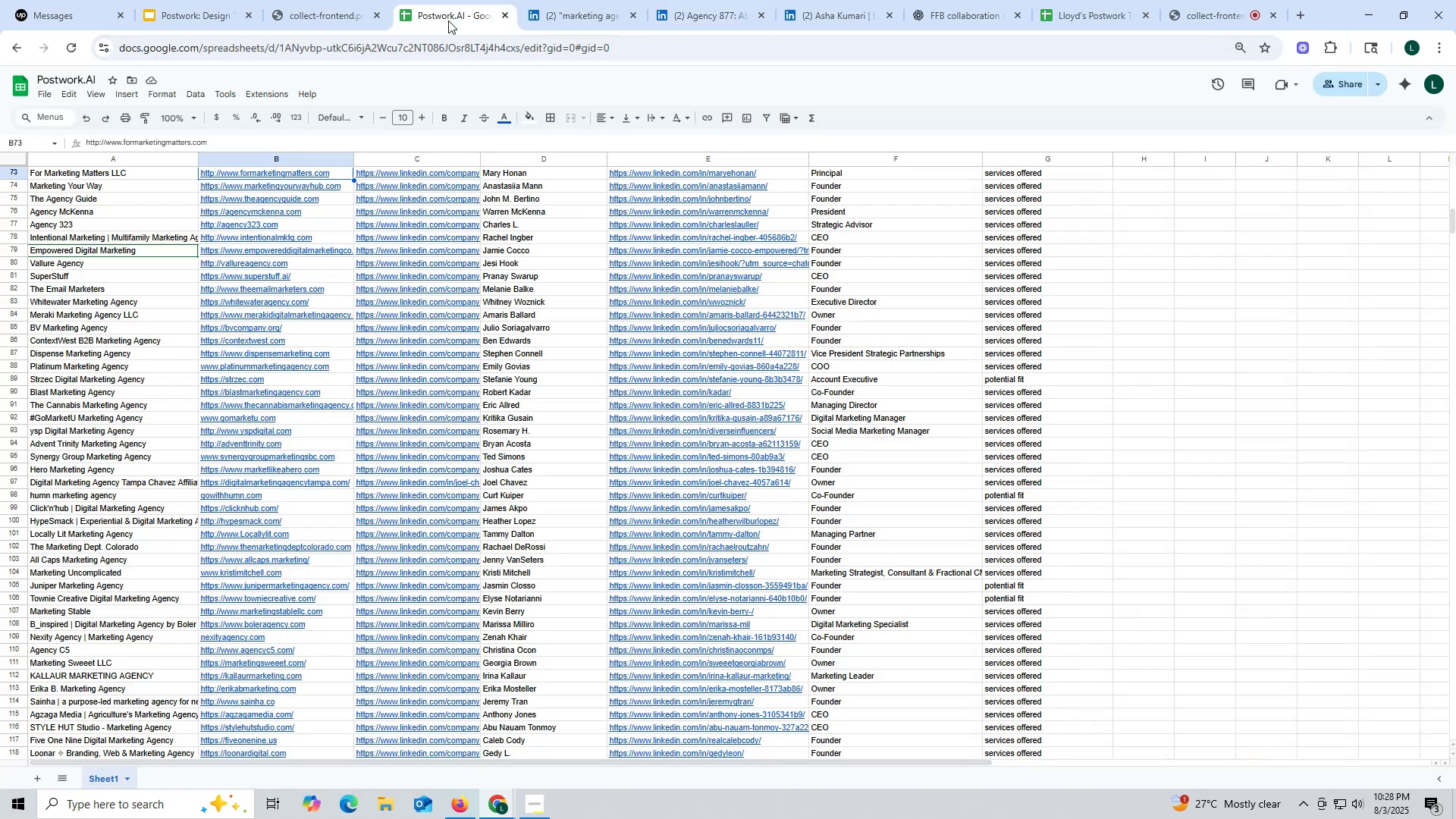 
key(Control+ControlLeft)
 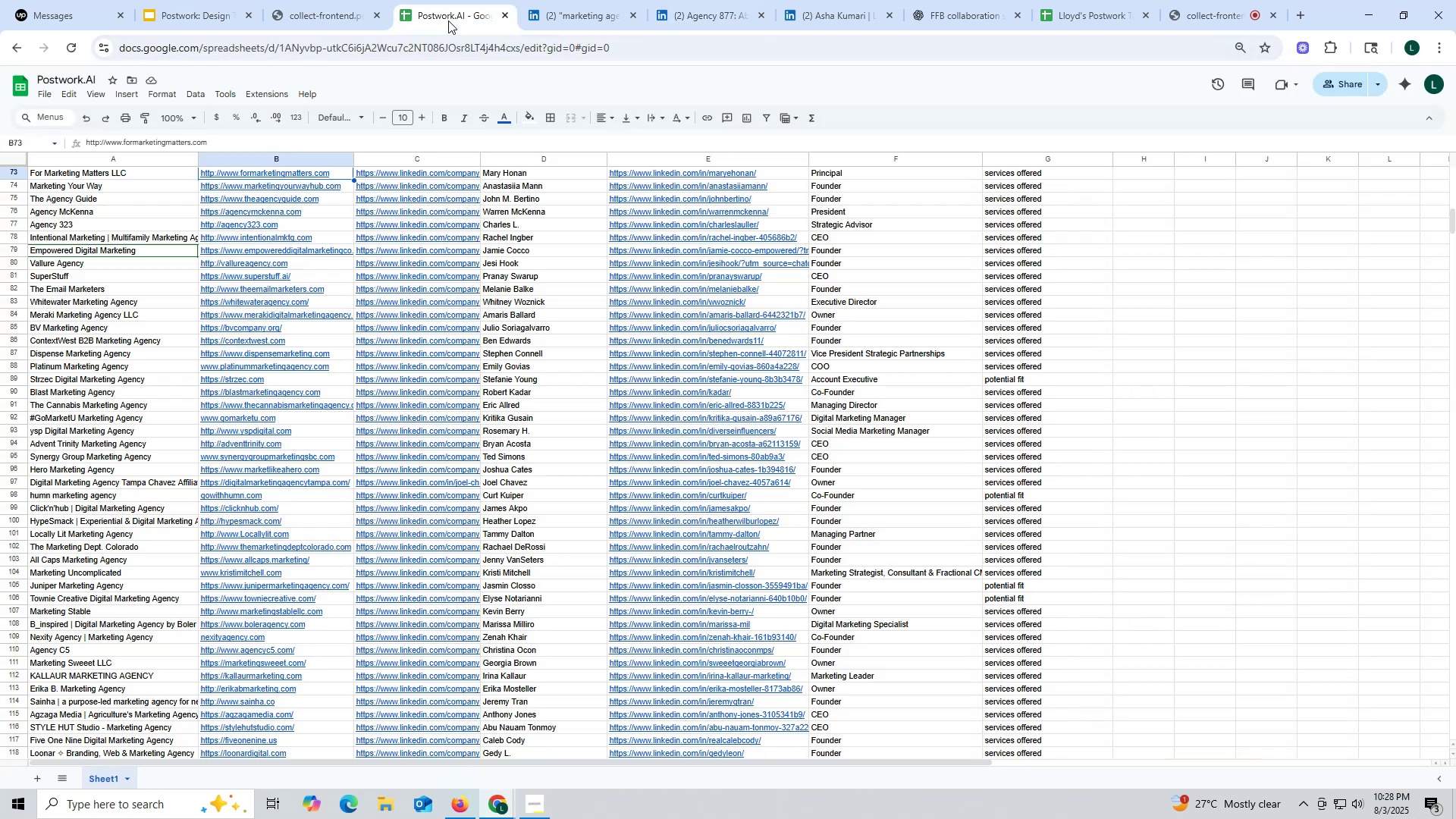 
key(Control+F)
 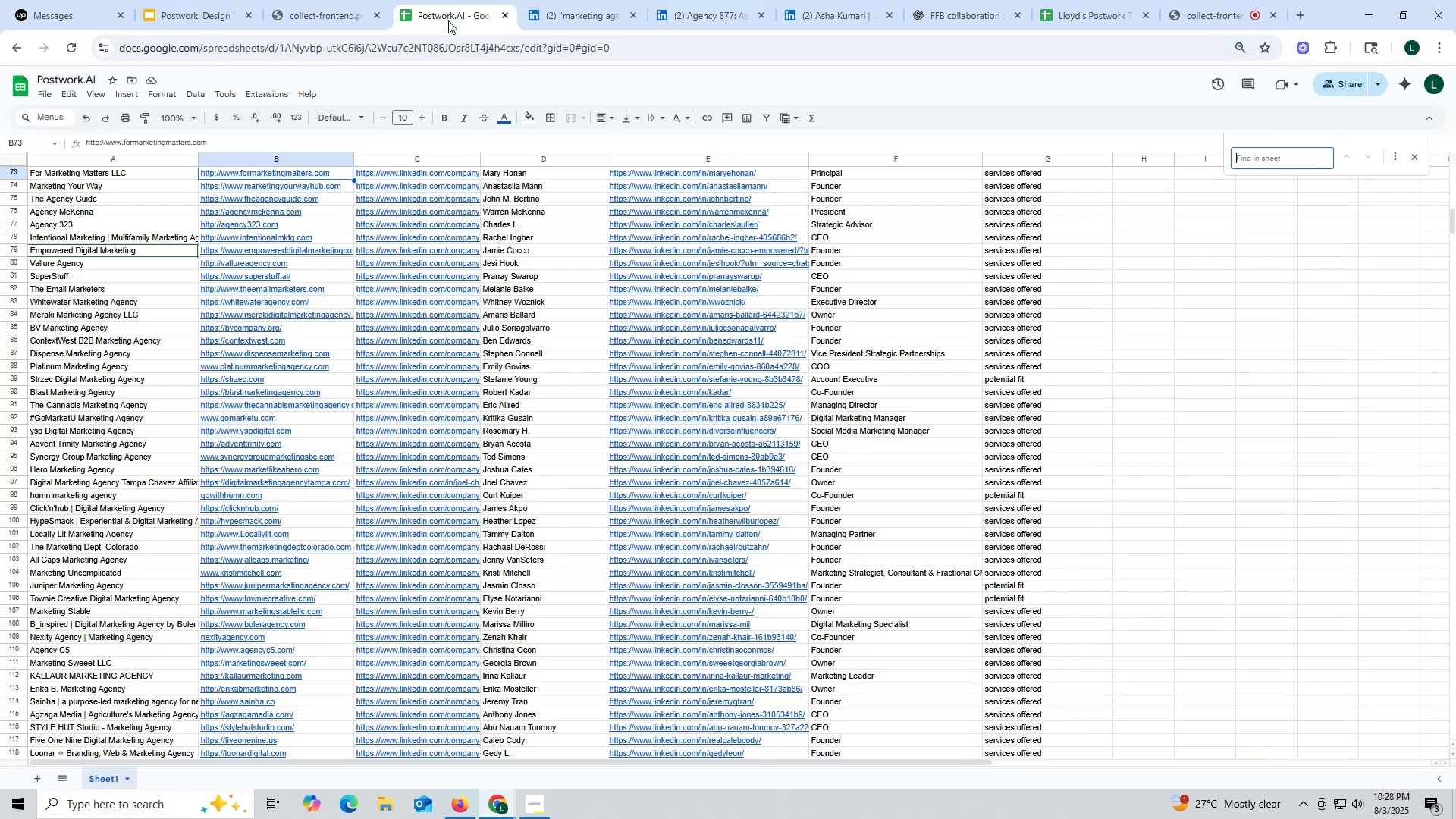 
key(Control+ControlLeft)
 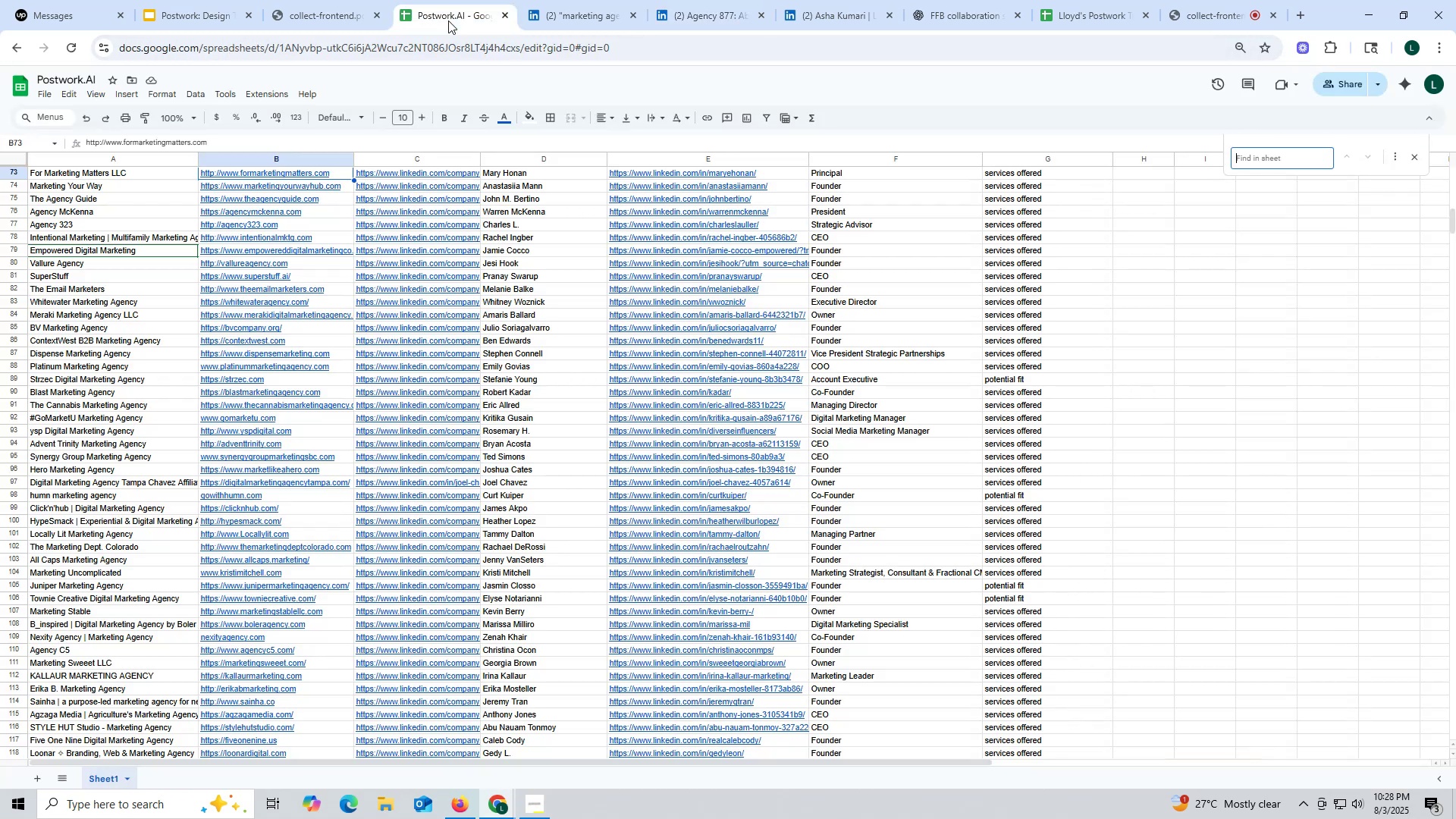 
key(Control+V)
 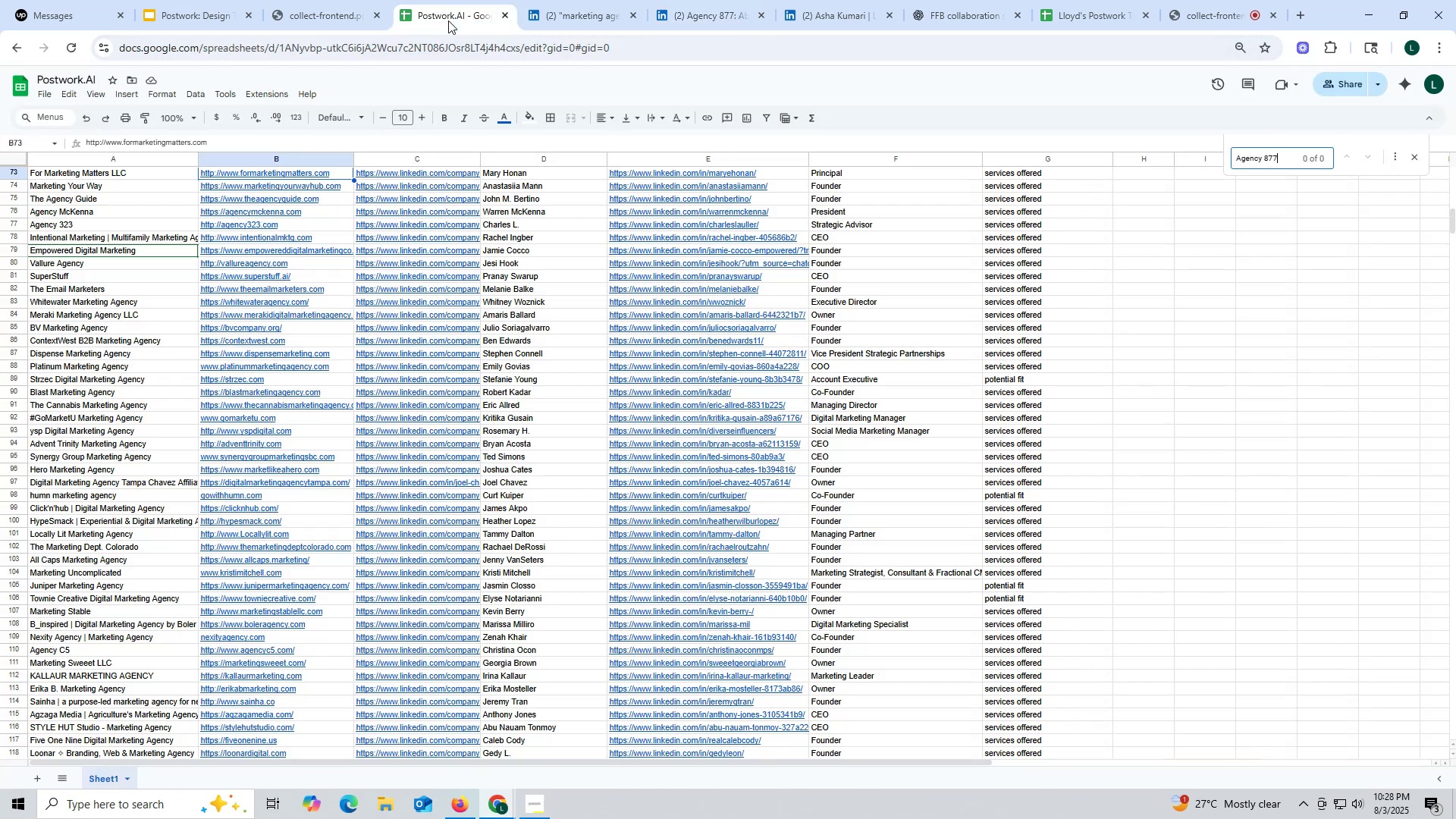 
key(Enter)
 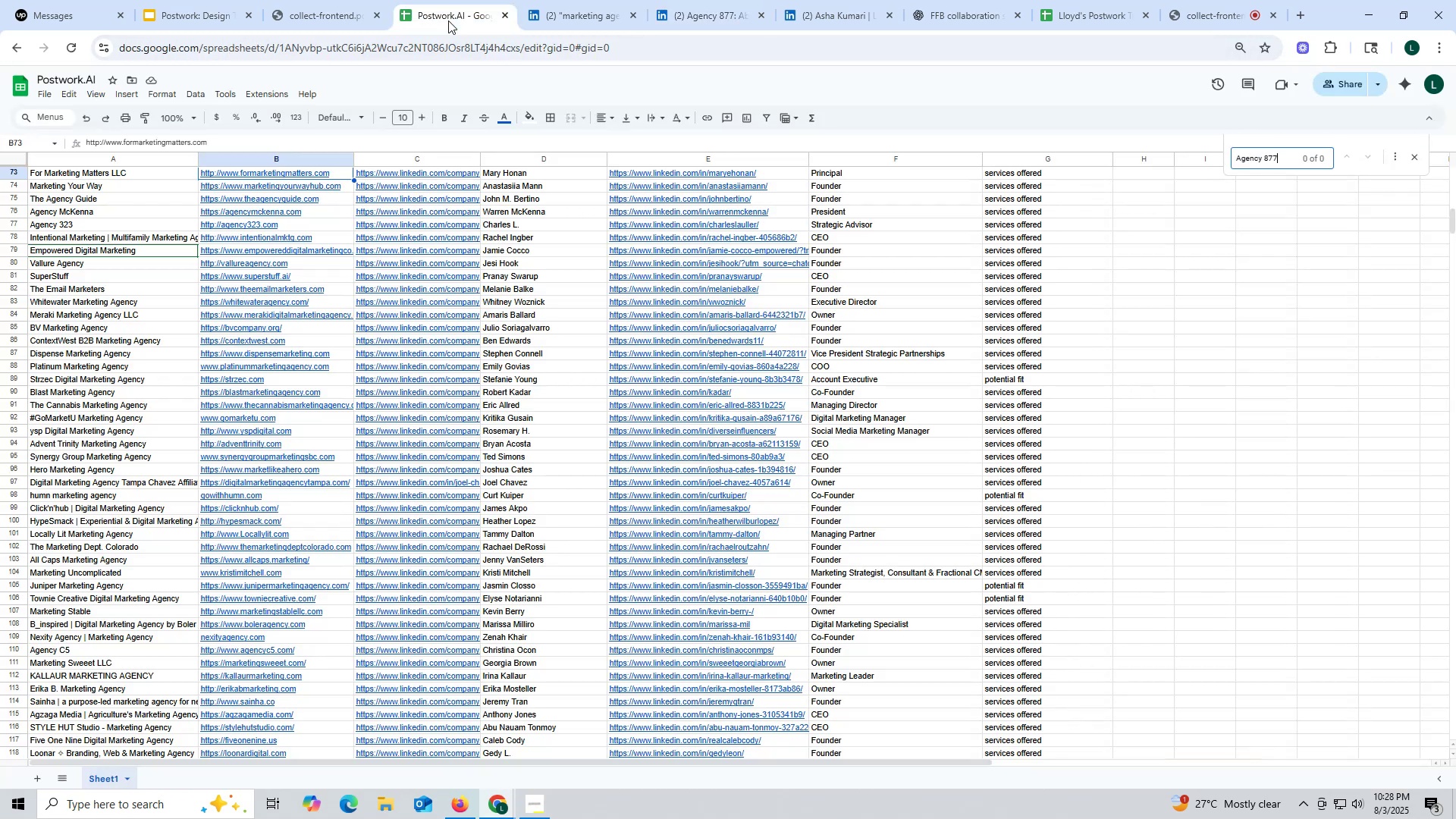 
key(Enter)
 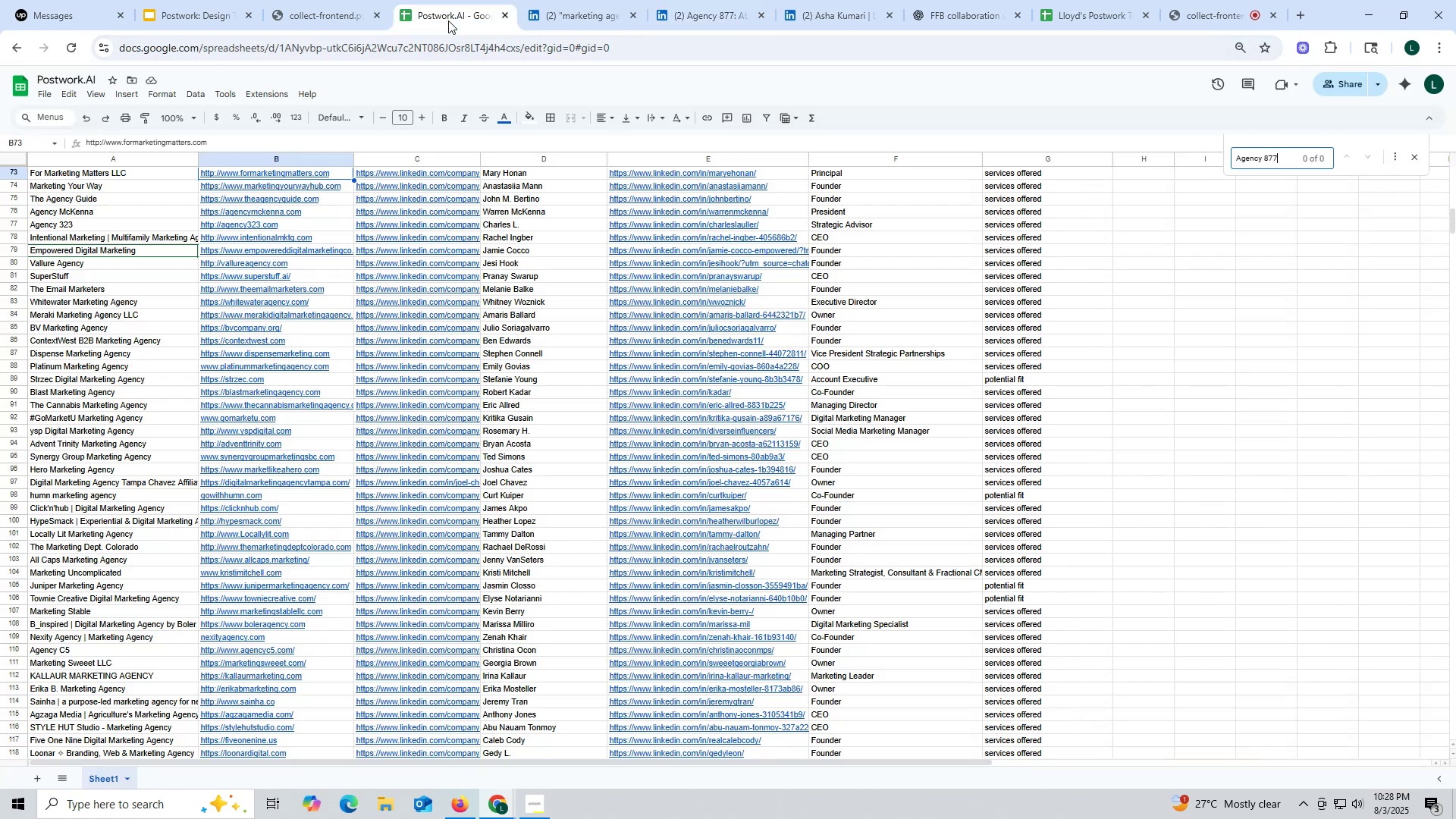 
key(Enter)
 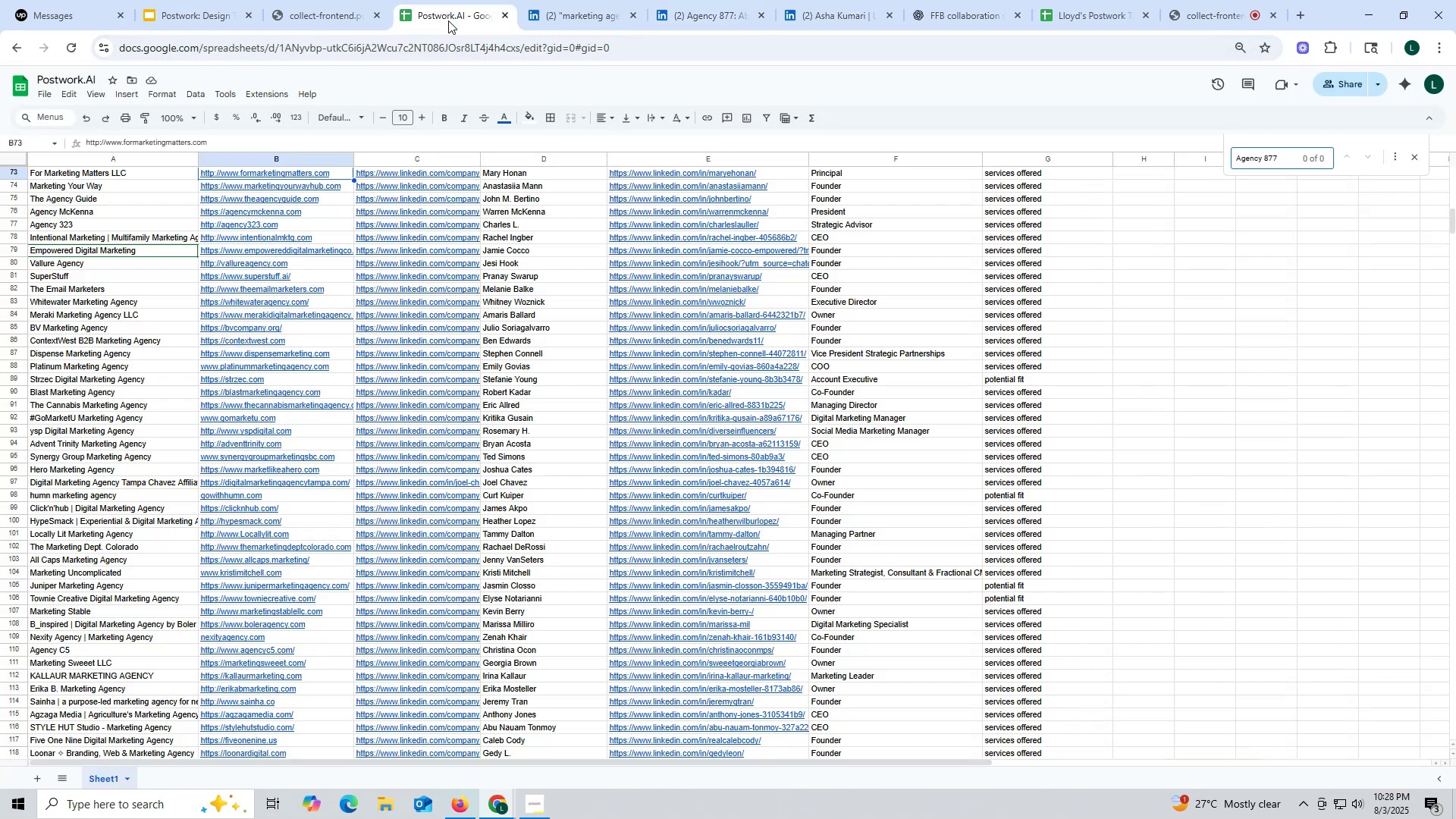 
key(Enter)
 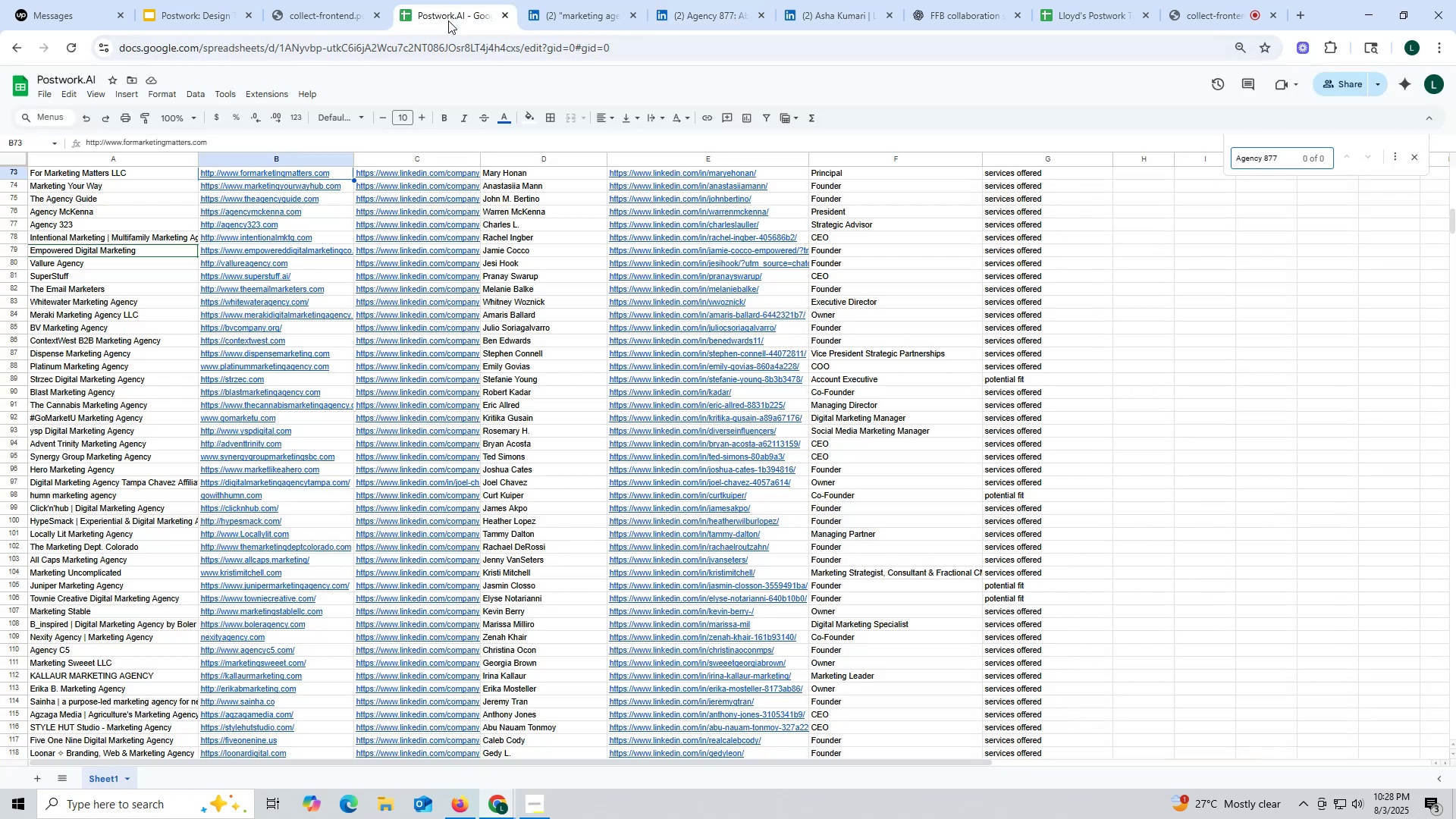 
key(Enter)
 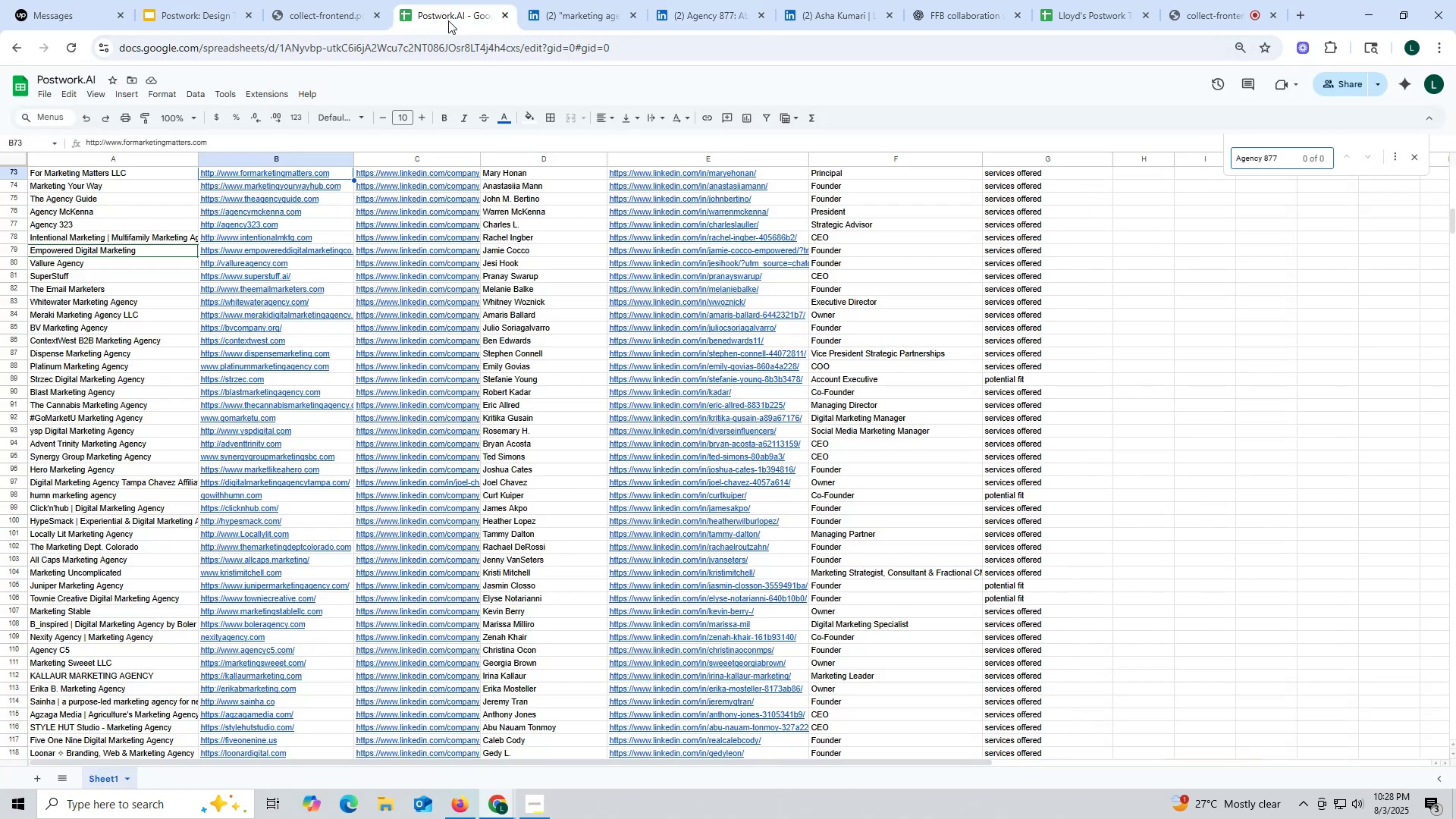 
key(Enter)
 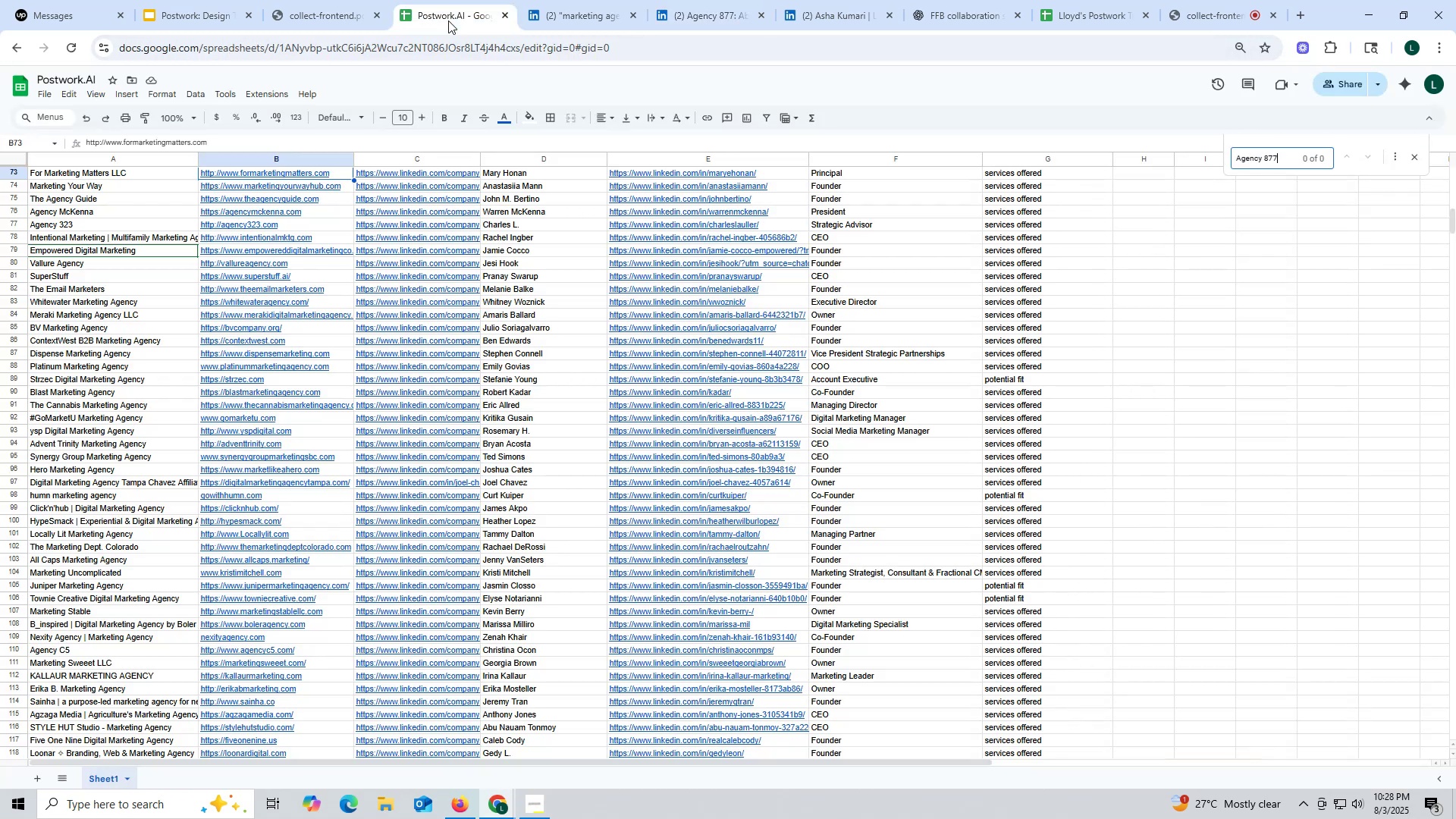 
key(Enter)
 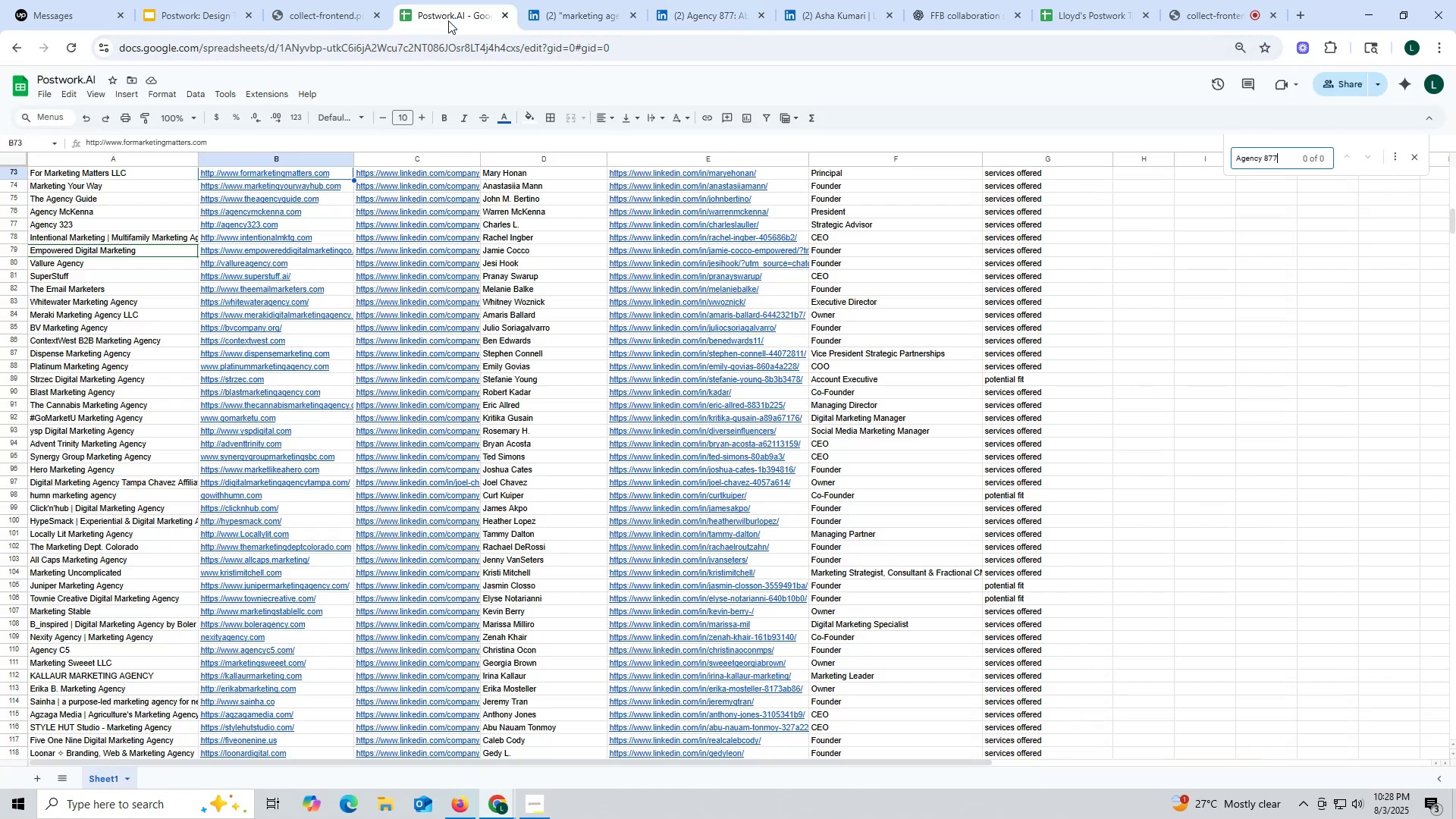 
key(Enter)
 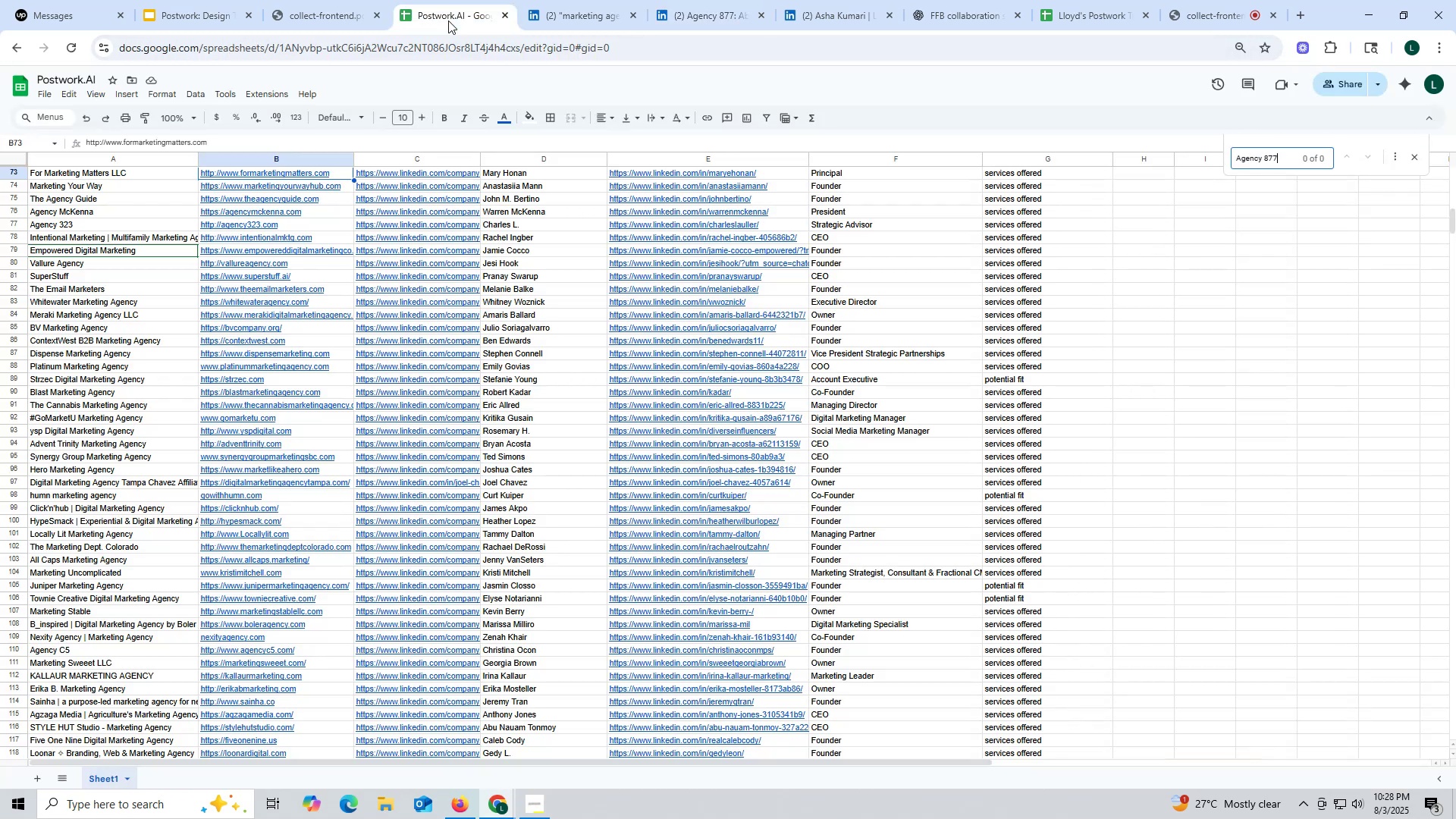 
key(Enter)
 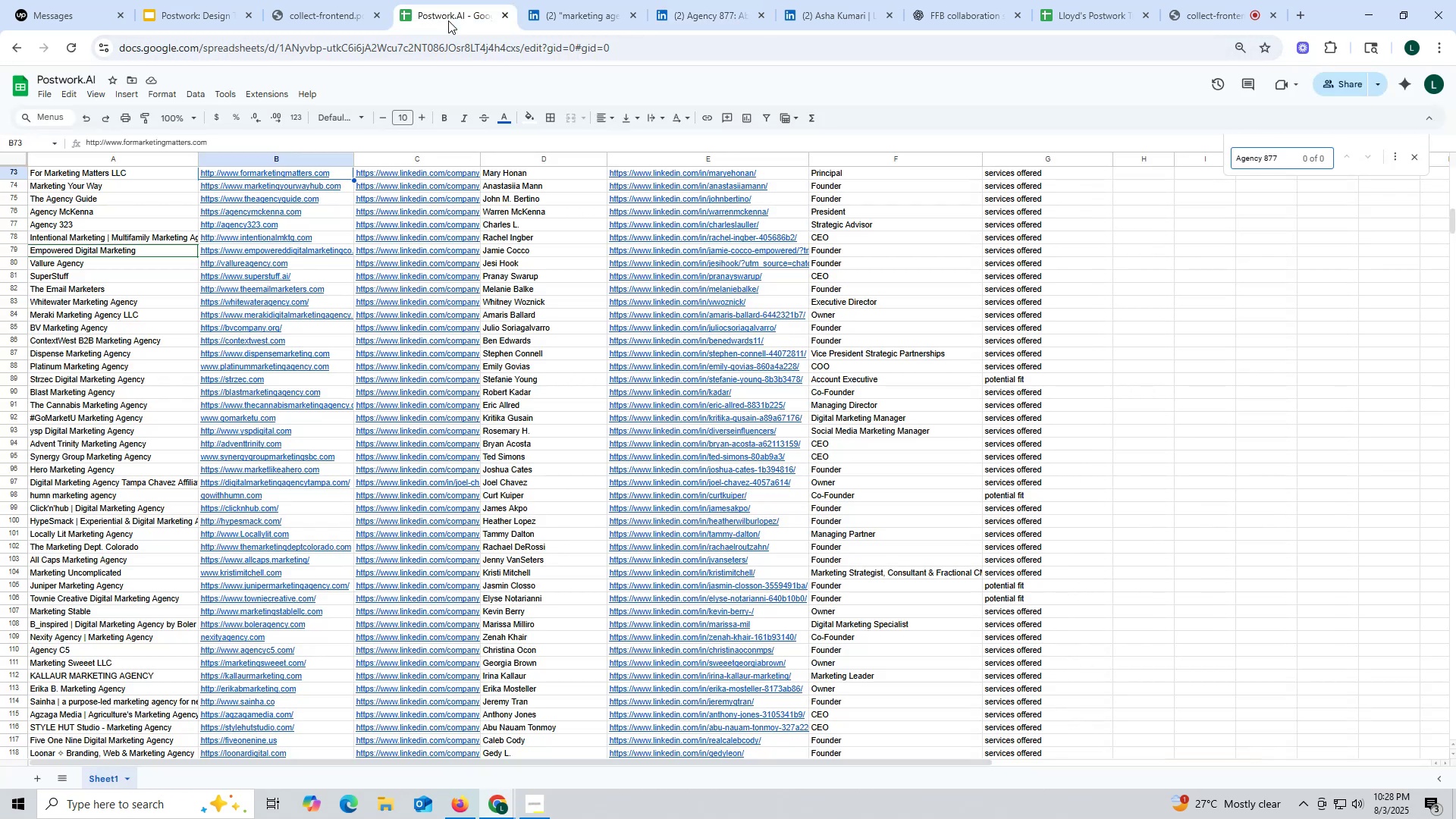 
key(Escape)
 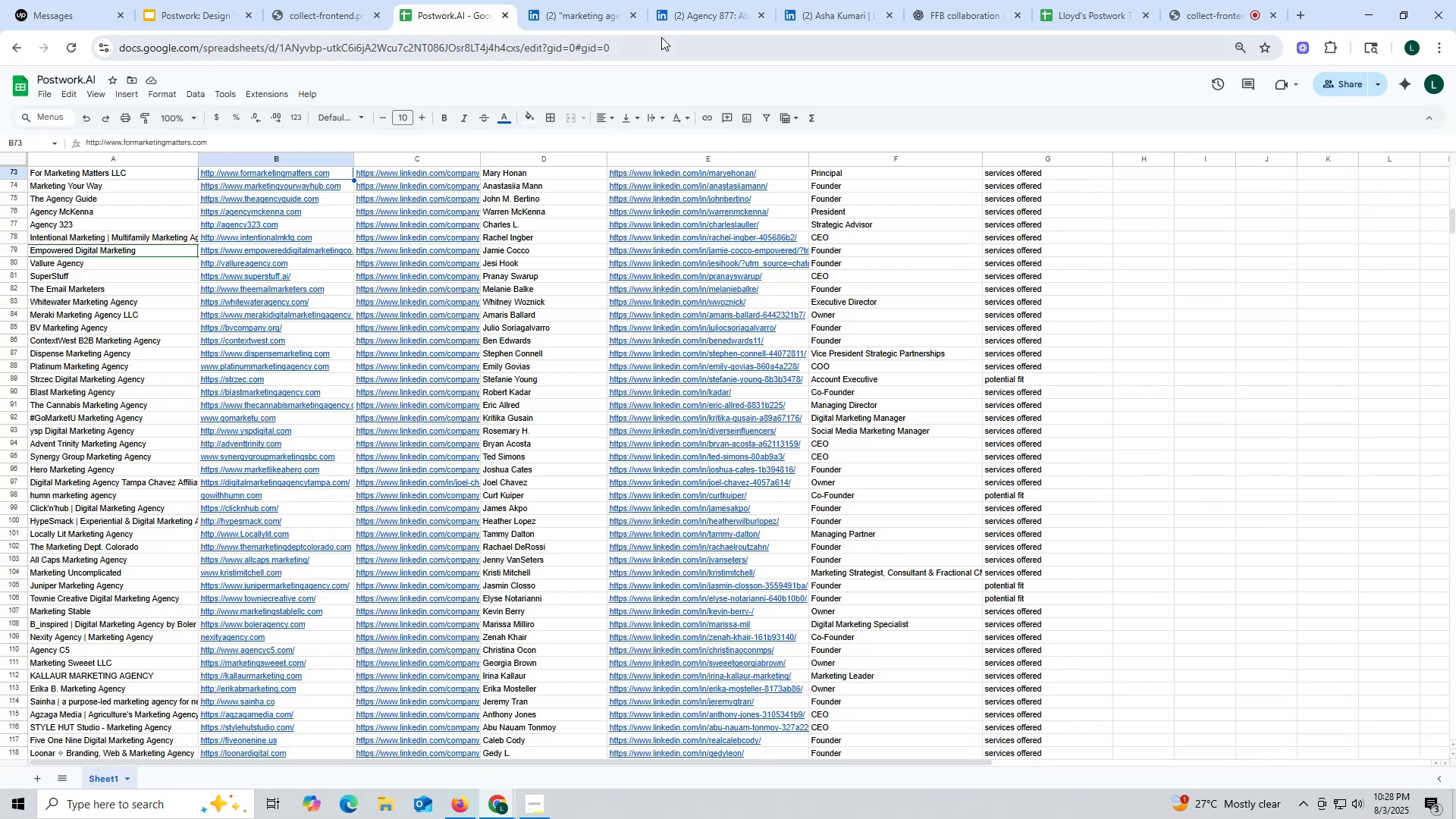 
left_click([702, 19])
 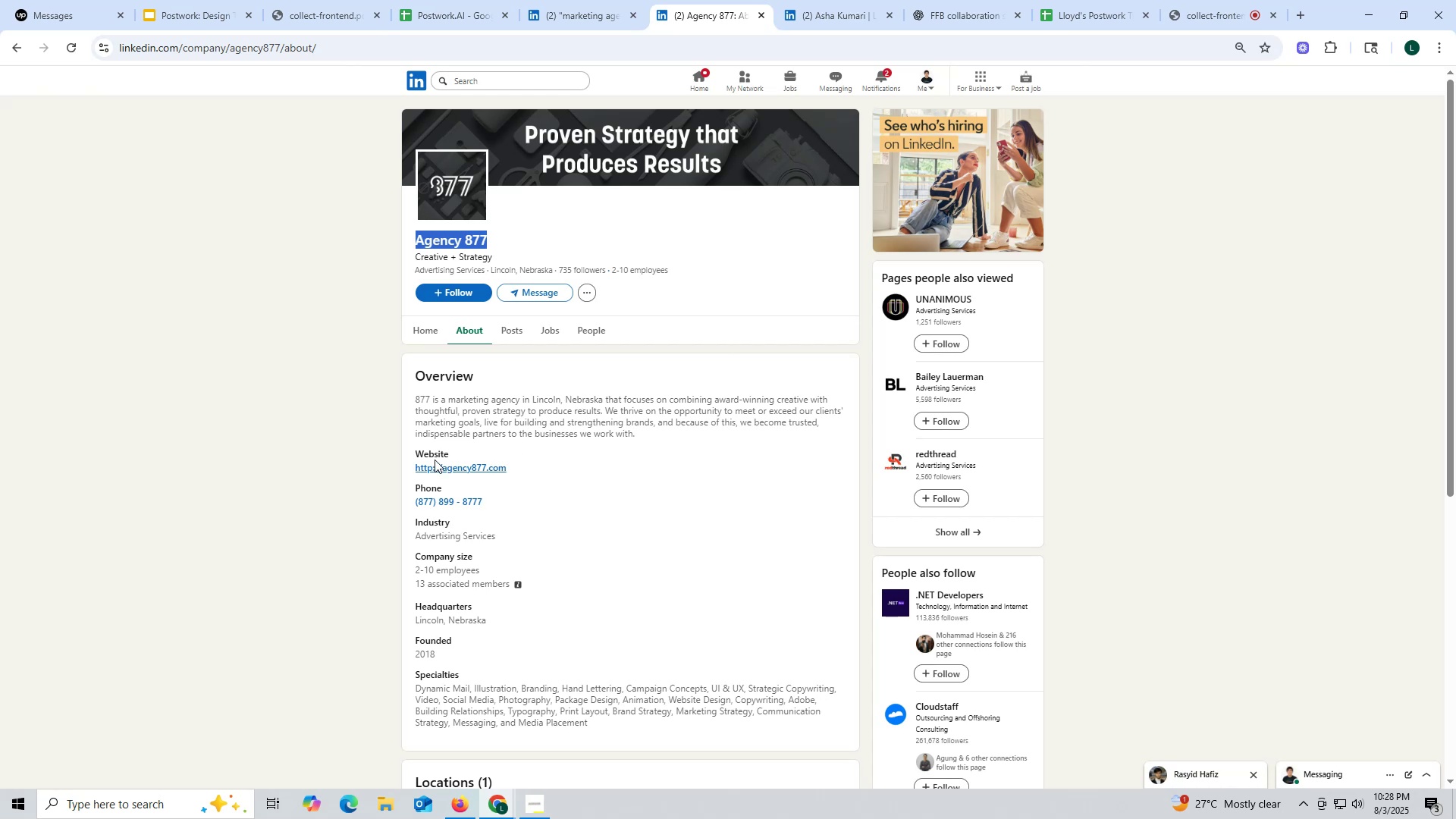 
left_click_drag(start_coordinate=[409, 463], to_coordinate=[515, 469])
 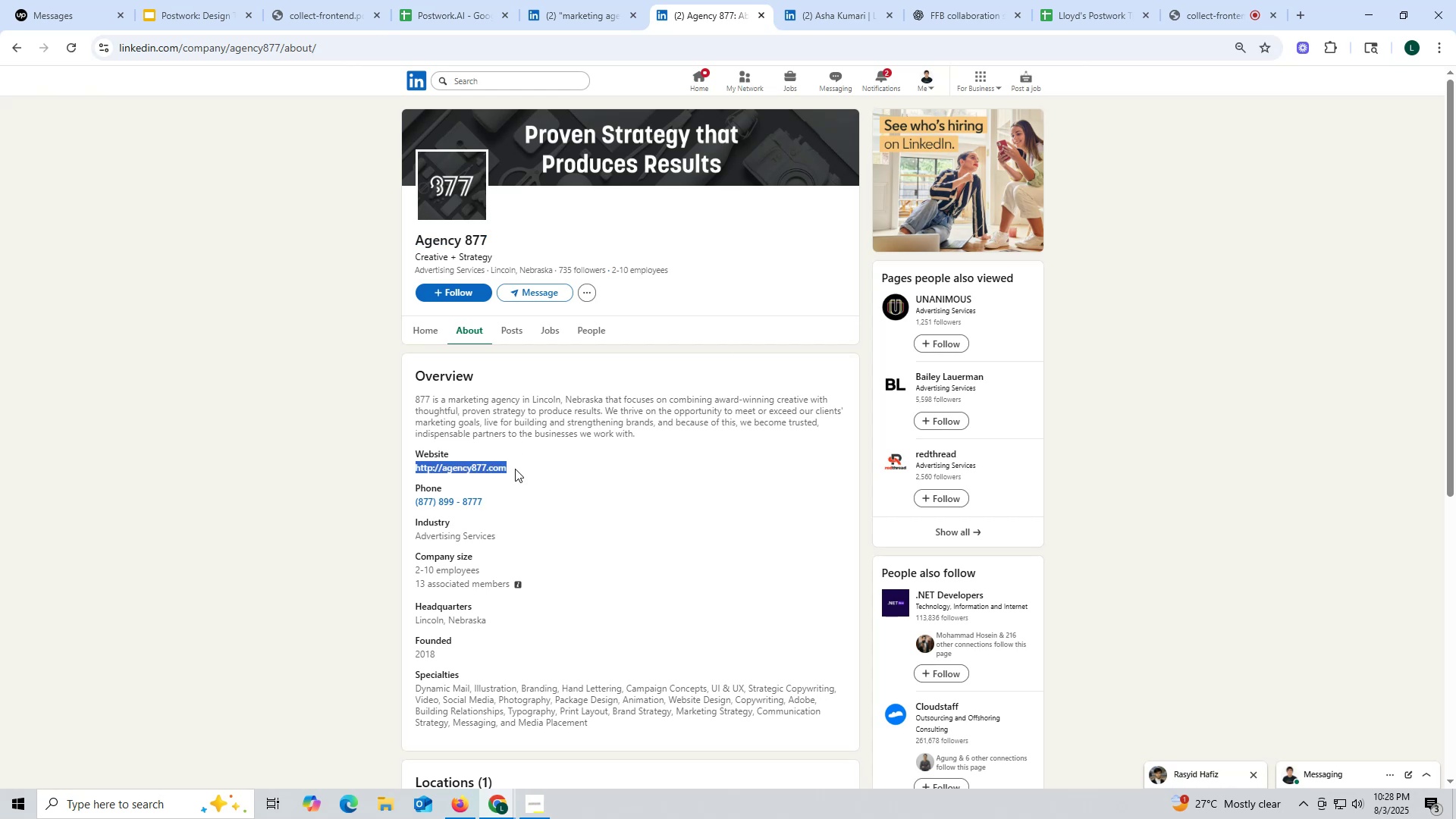 
key(Control+ControlLeft)
 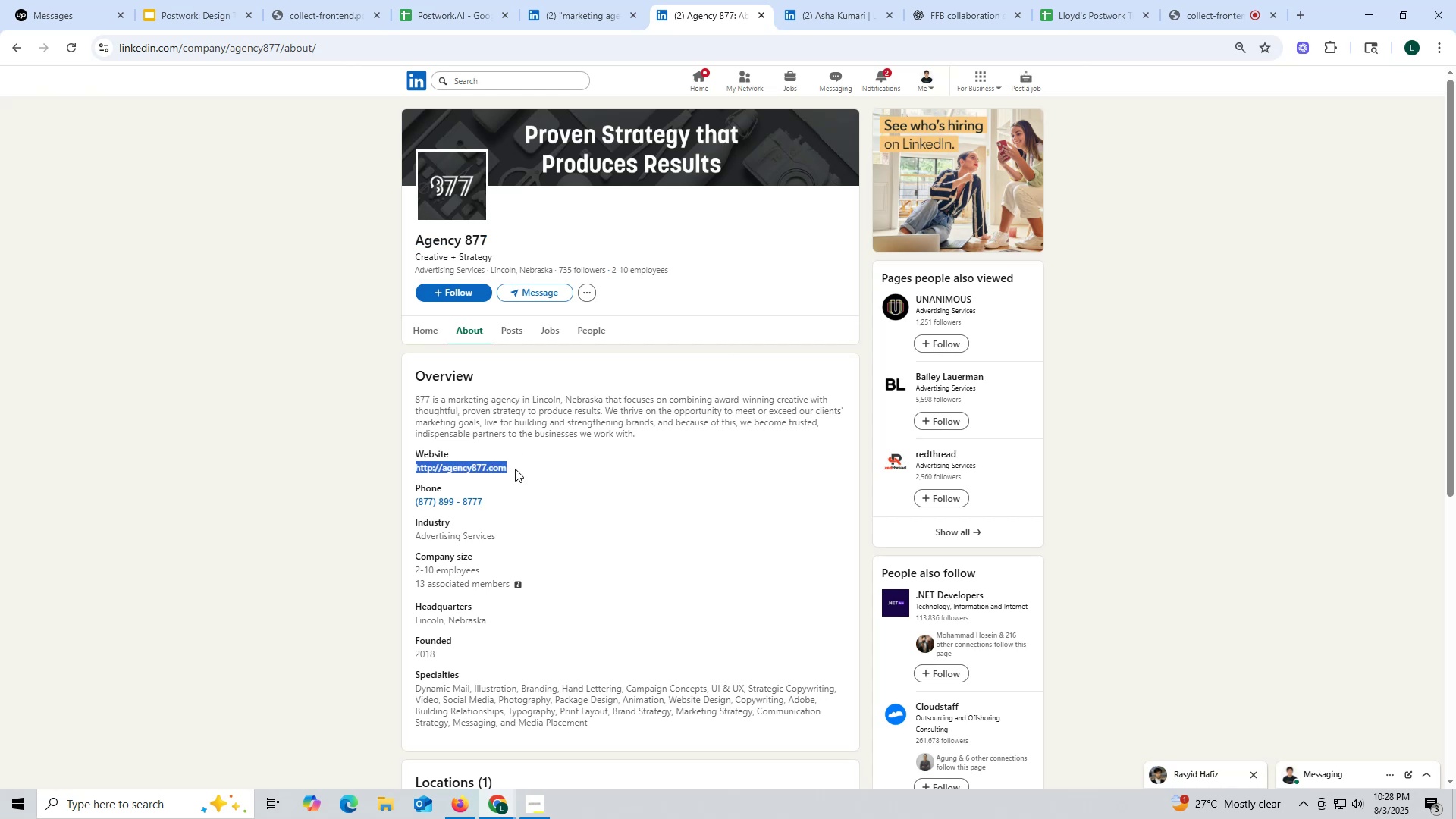 
key(Control+C)
 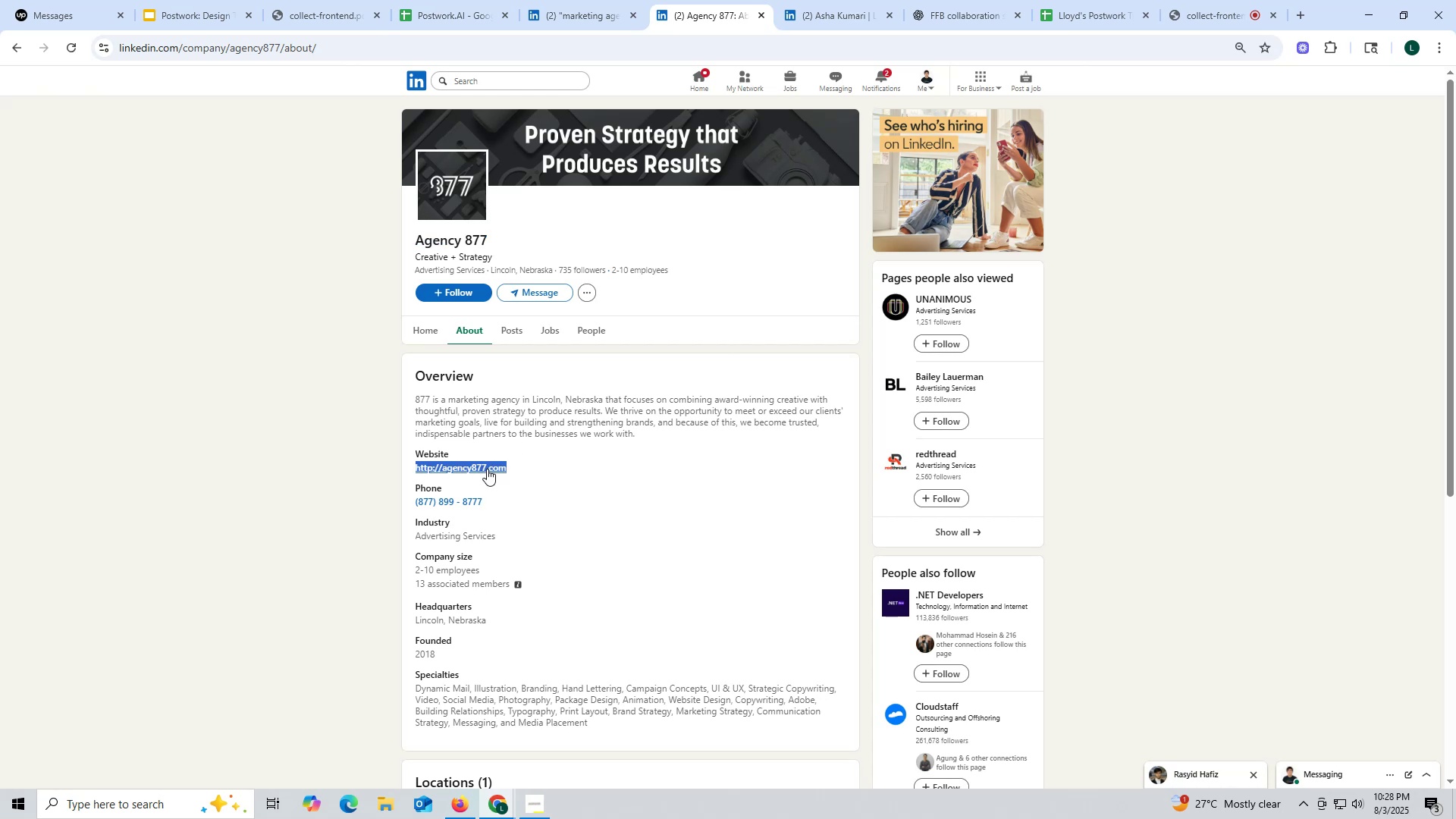 
right_click([487, 469])
 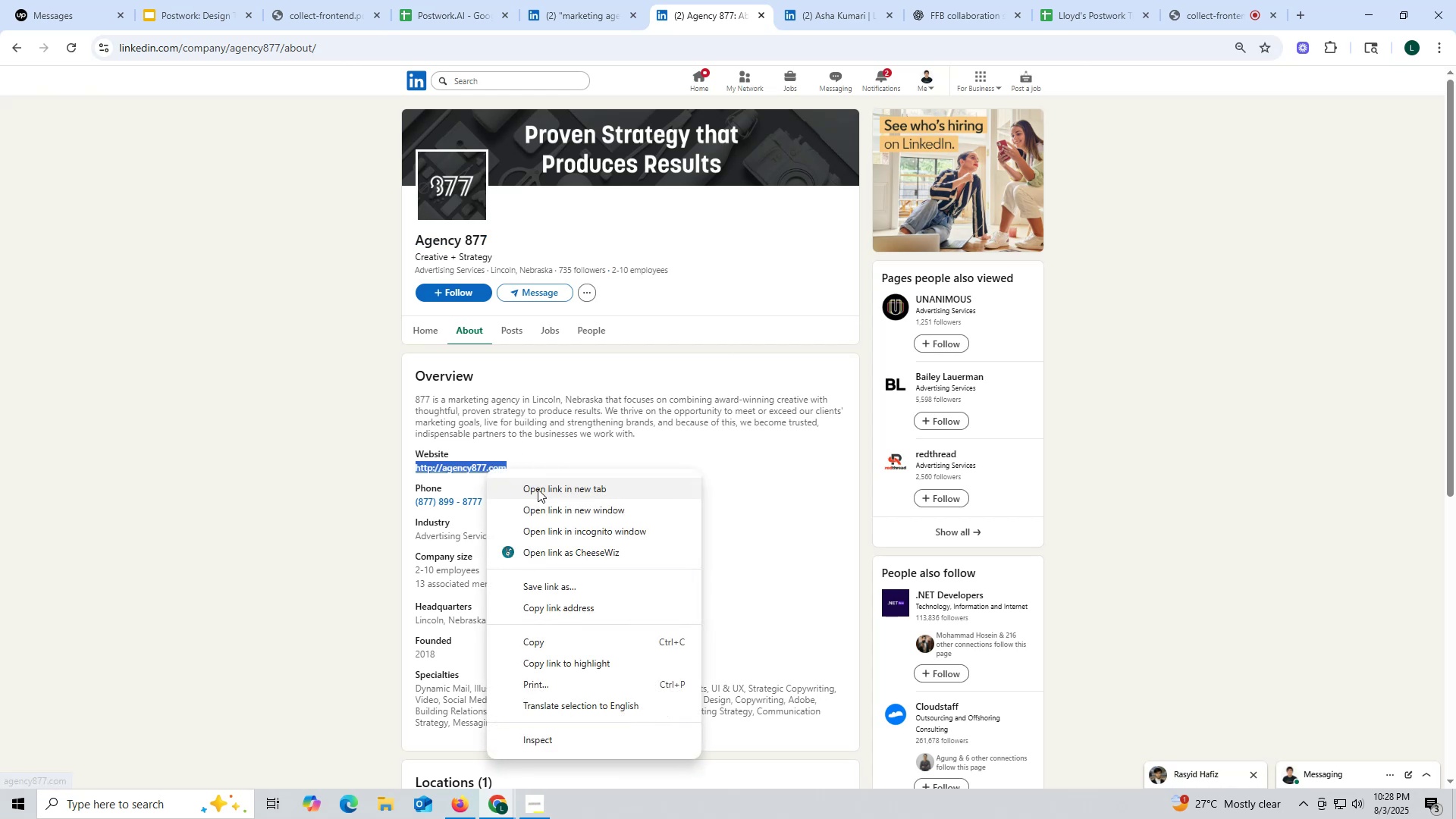 
left_click([538, 489])
 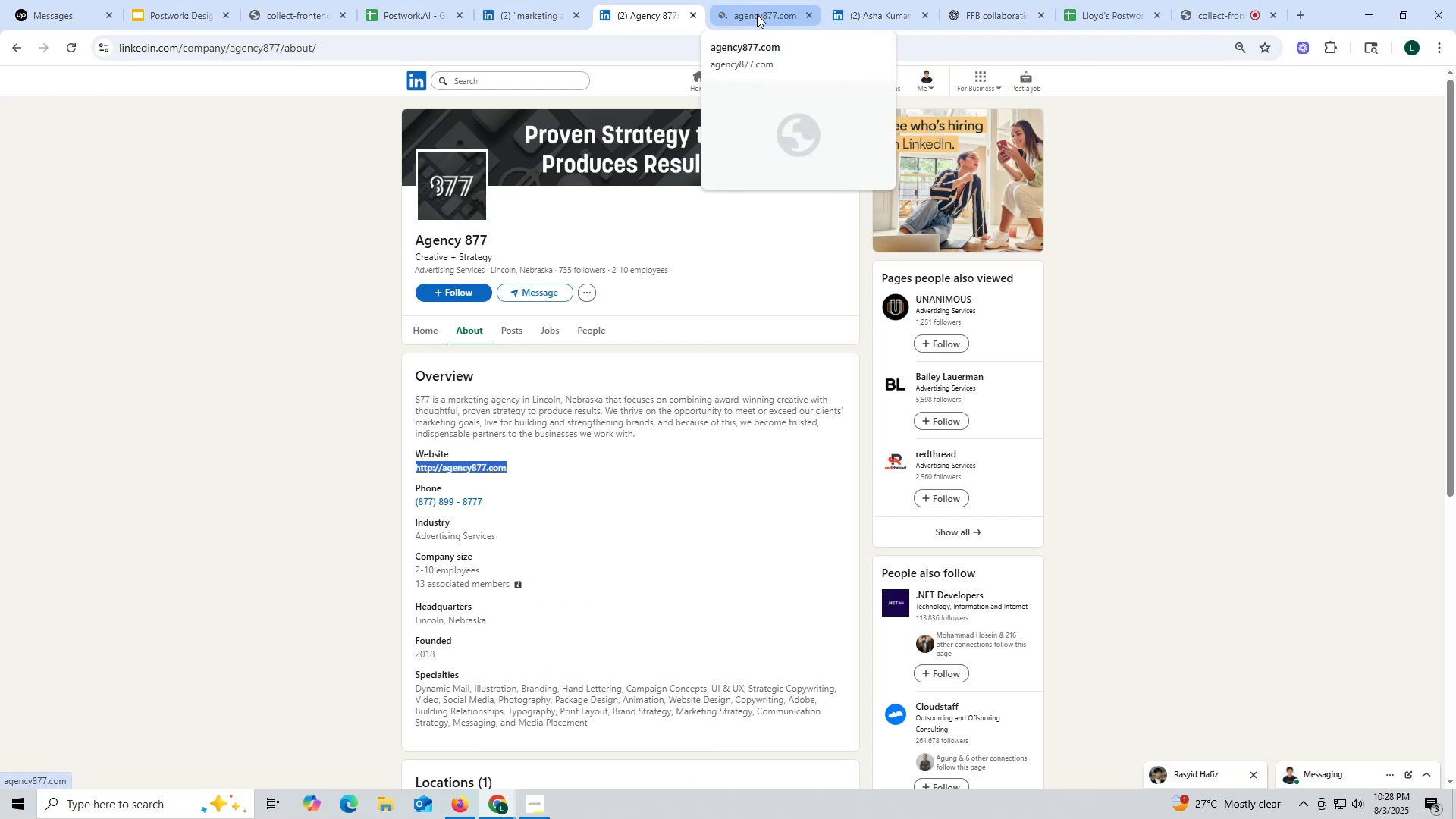 
wait(7.12)
 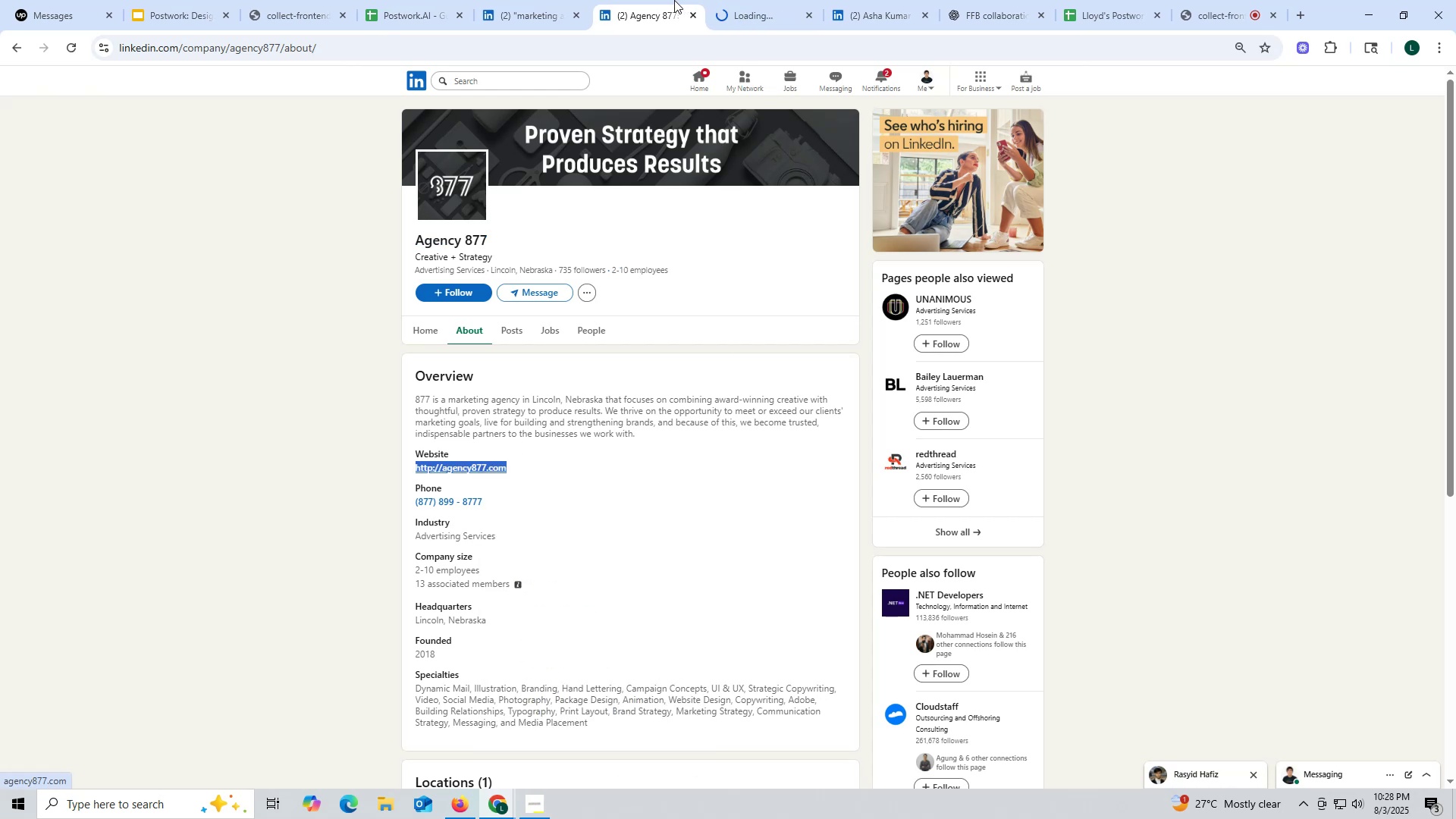 
left_click([757, 14])
 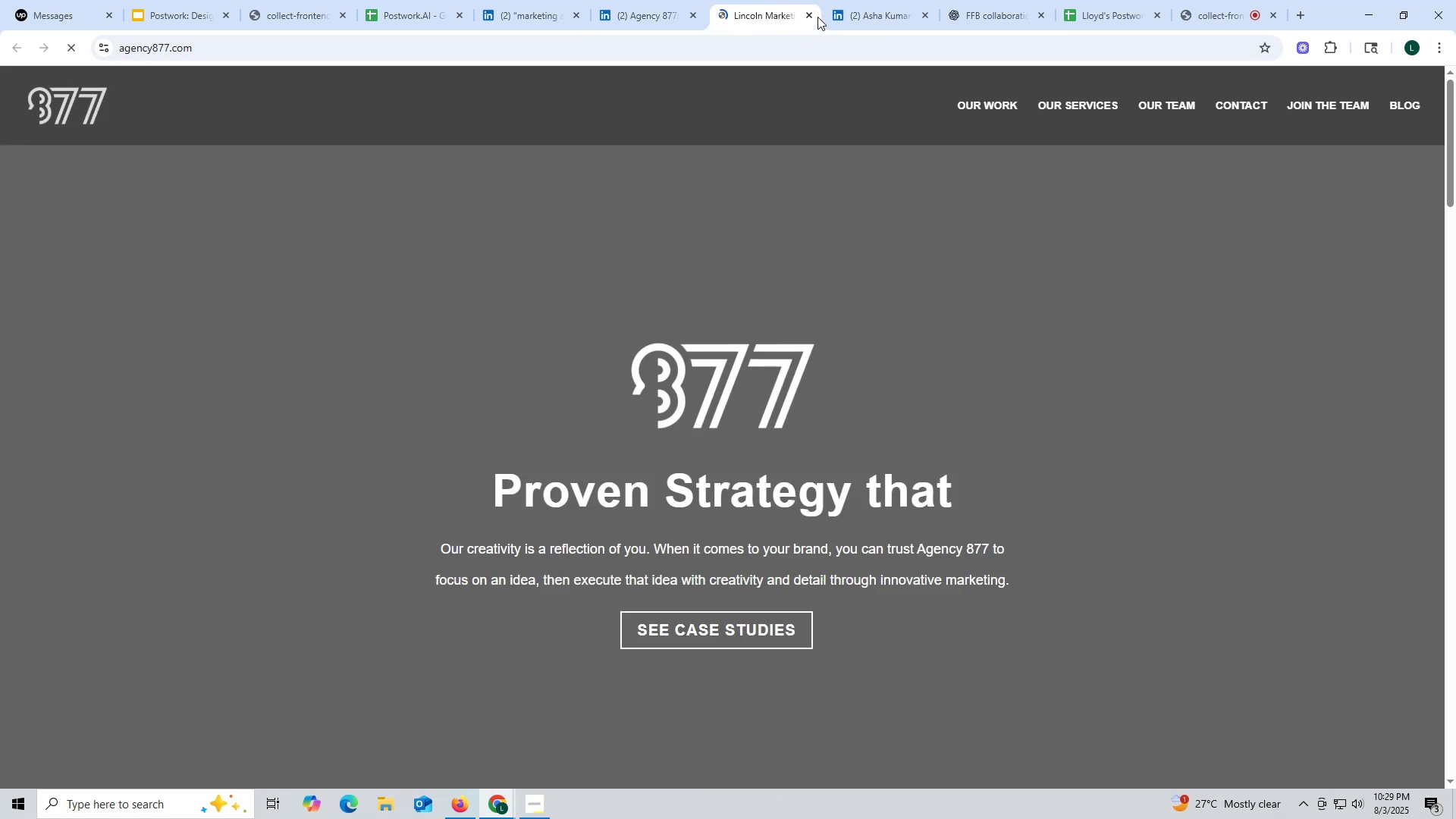 
wait(9.09)
 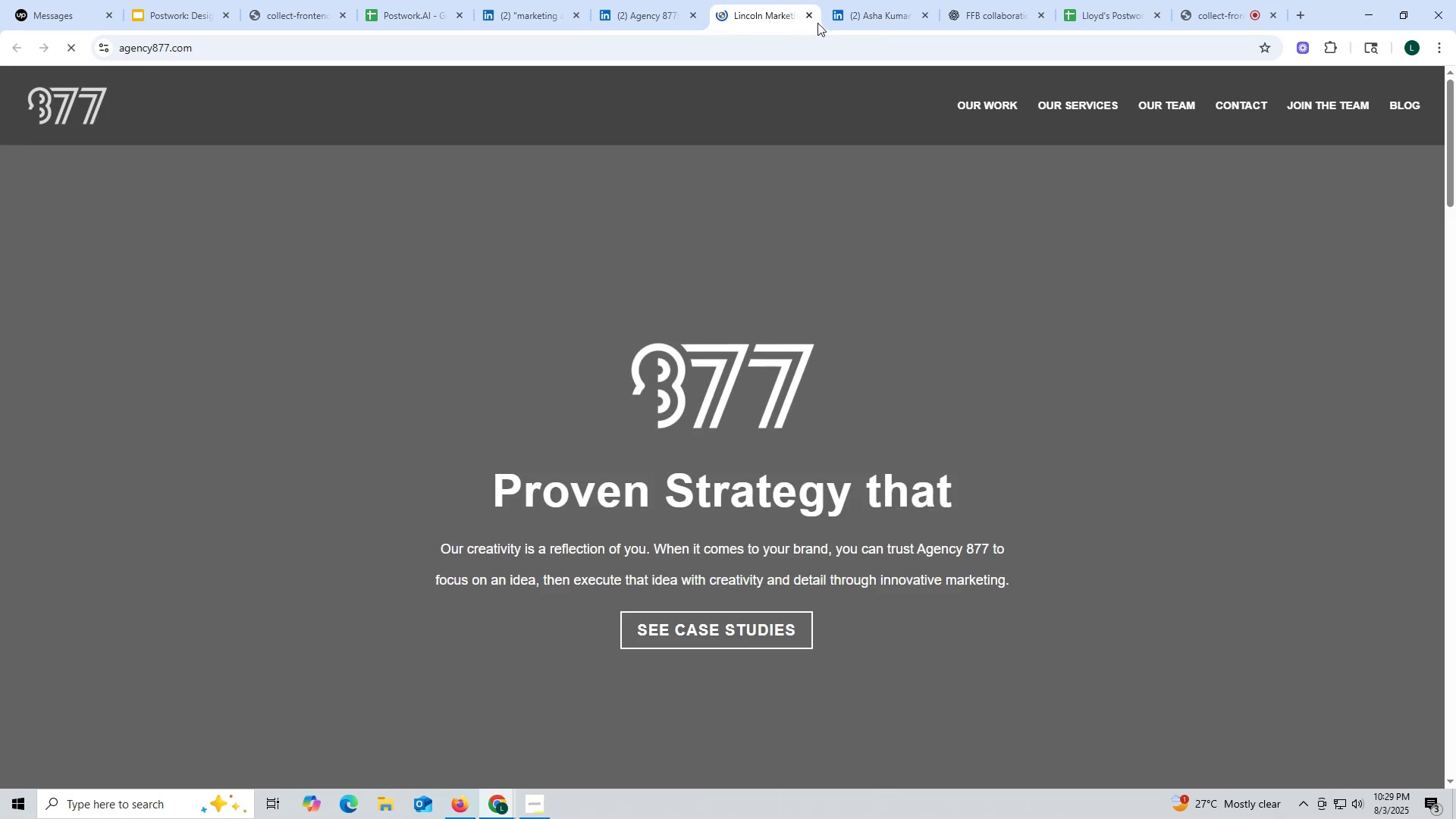 
key(Control+V)
 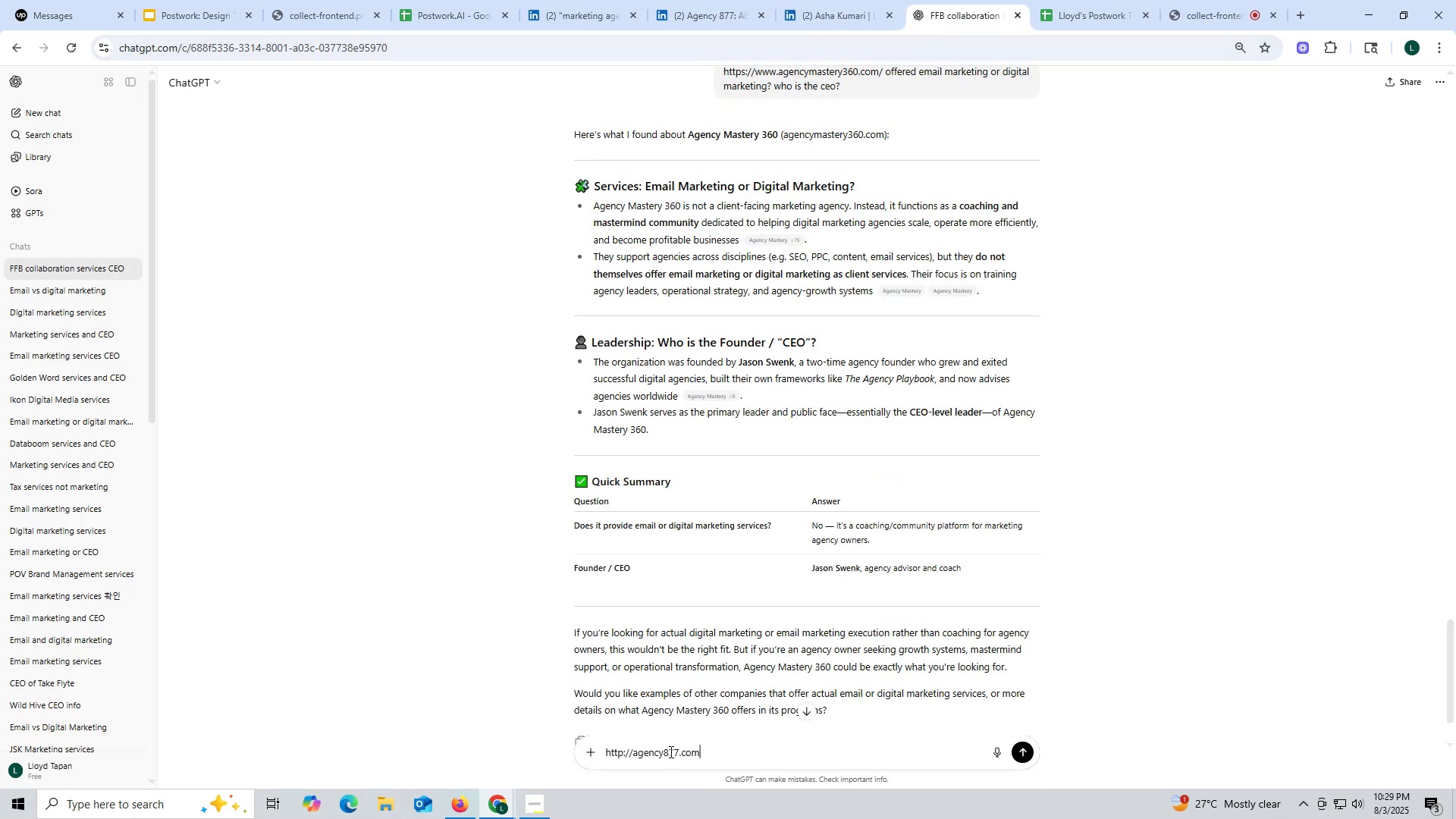 
key(Space)
 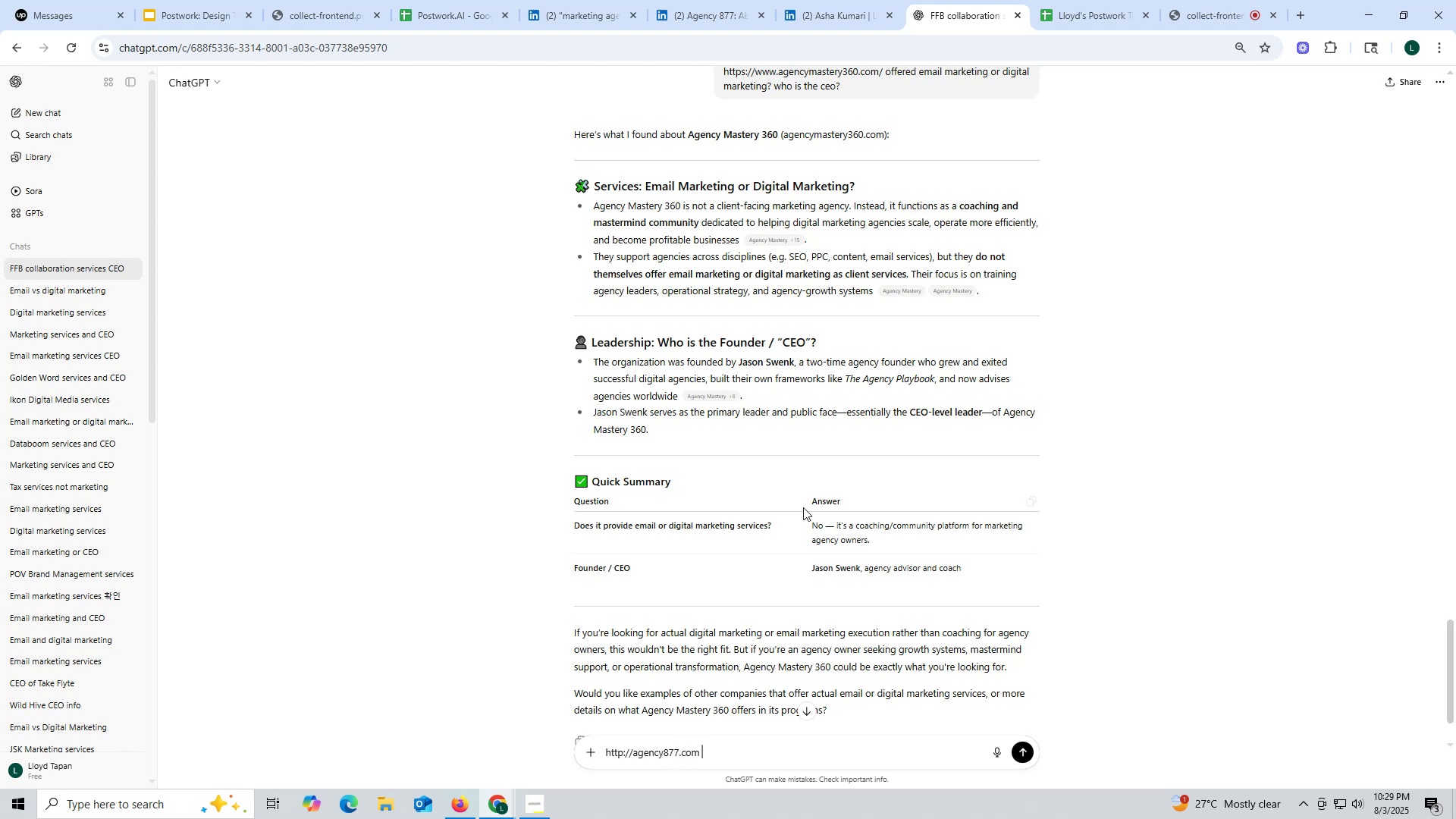 
scroll: coordinate [854, 422], scroll_direction: up, amount: 3.0
 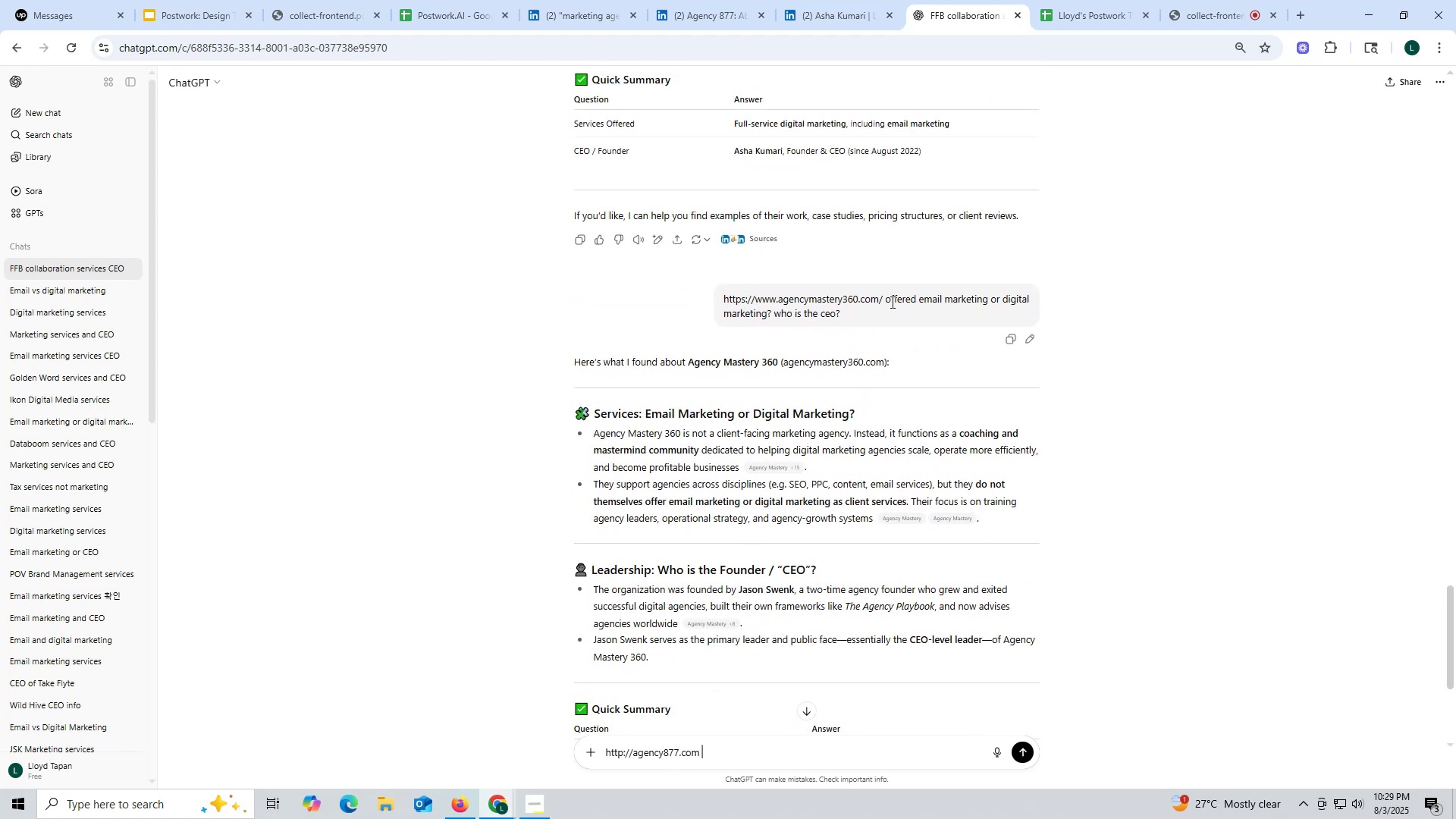 
left_click_drag(start_coordinate=[886, 295], to_coordinate=[920, 318])
 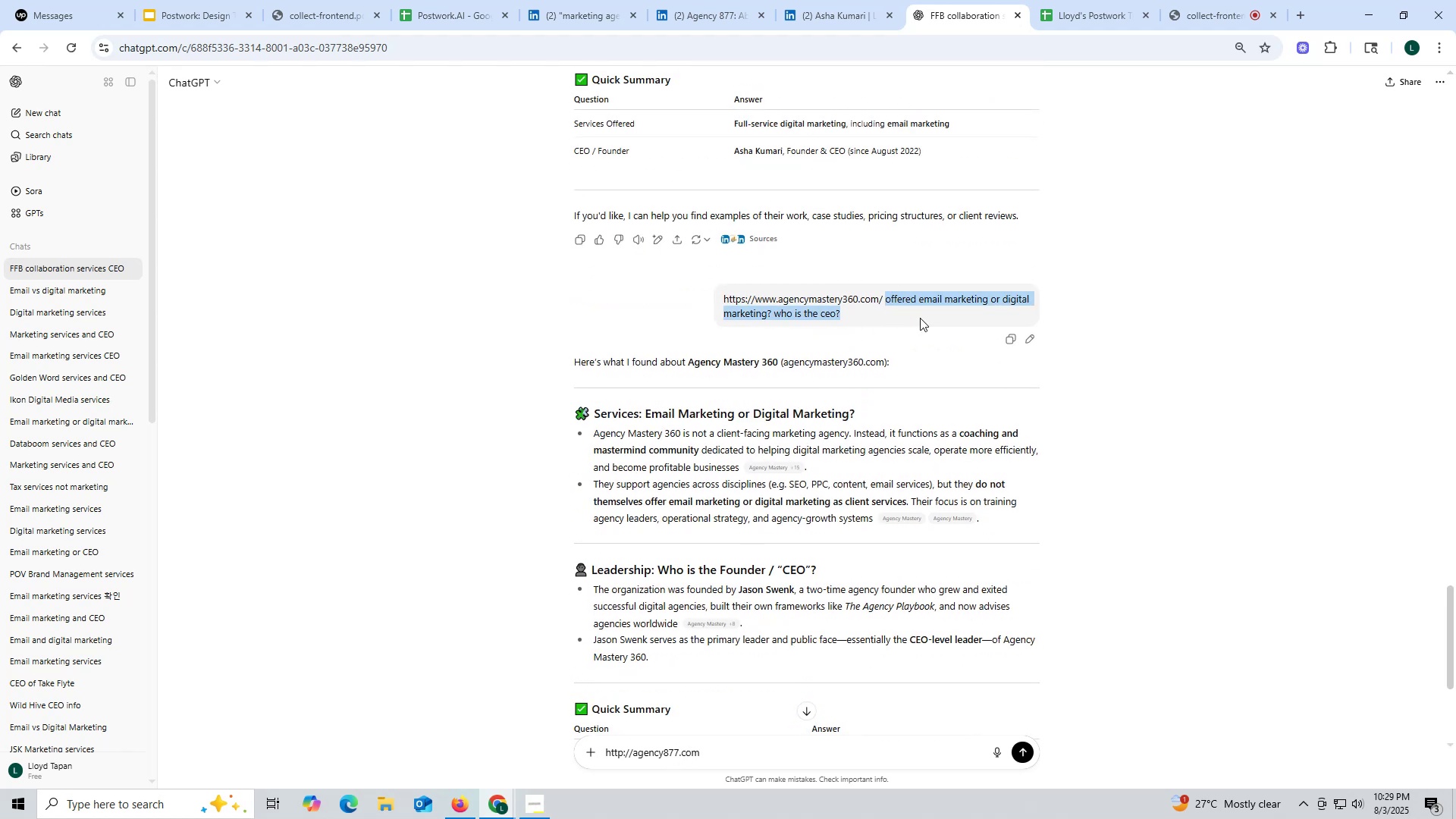 
key(Control+ControlLeft)
 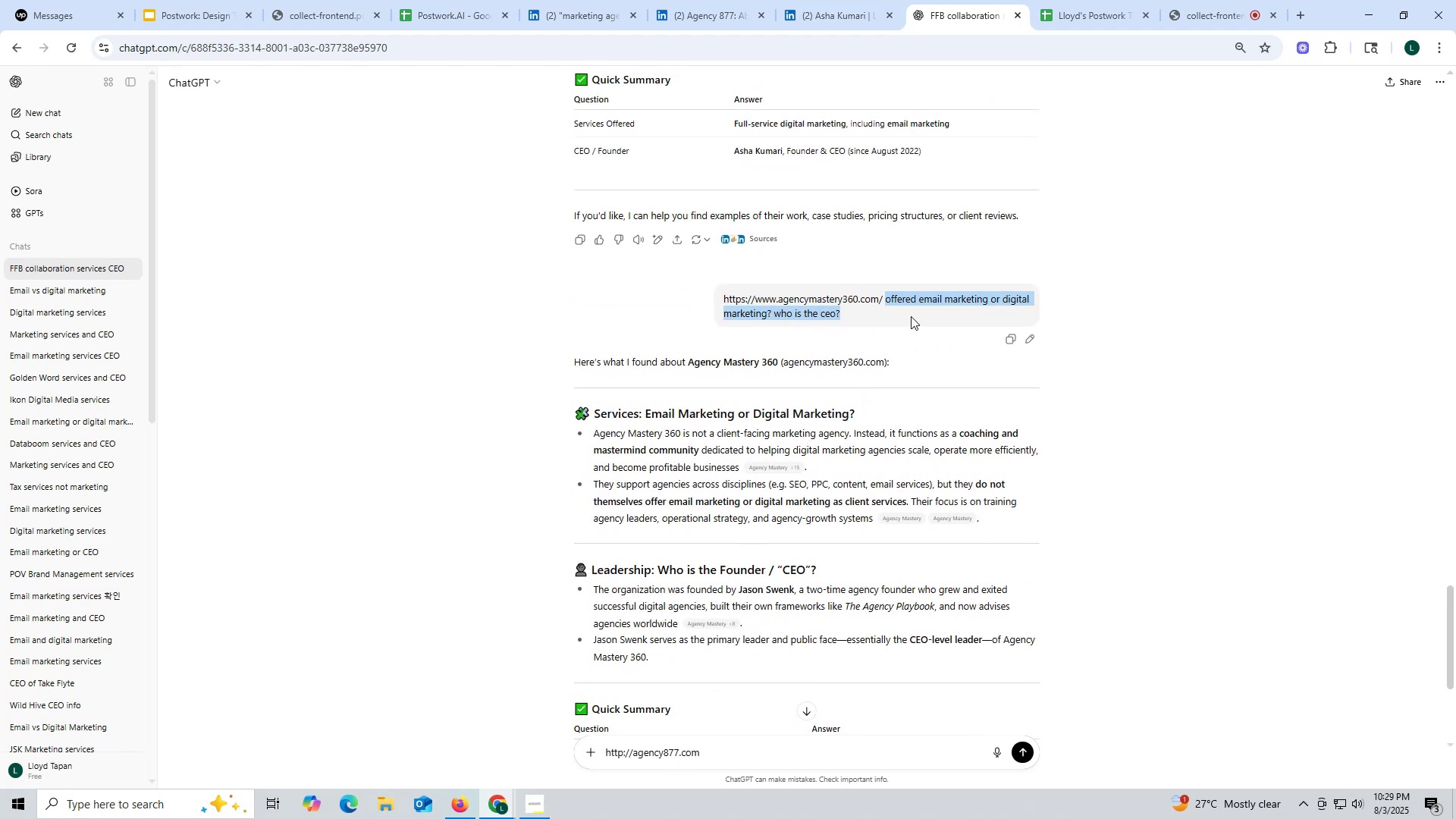 
key(Control+C)
 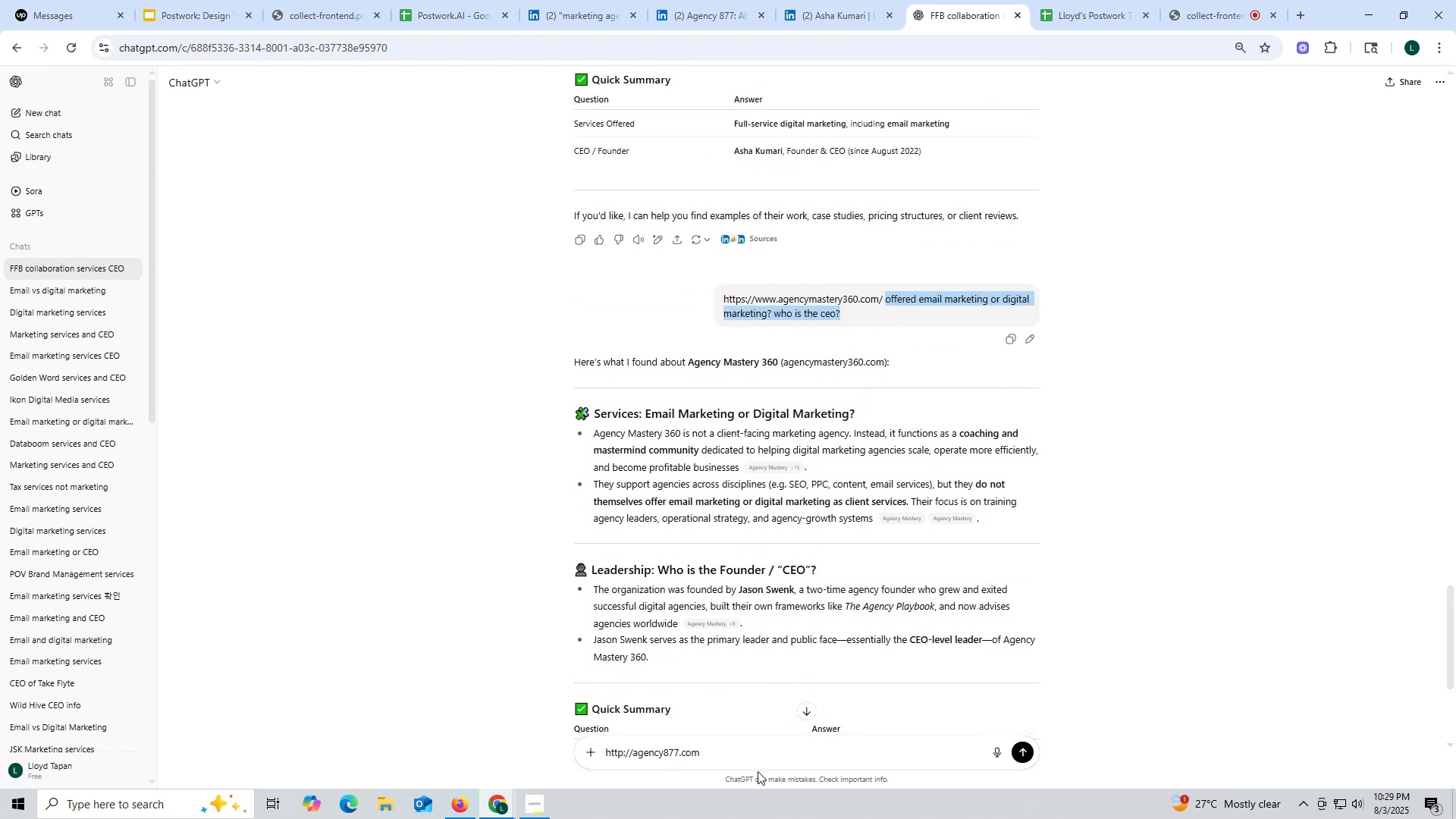 
key(Control+ControlLeft)
 